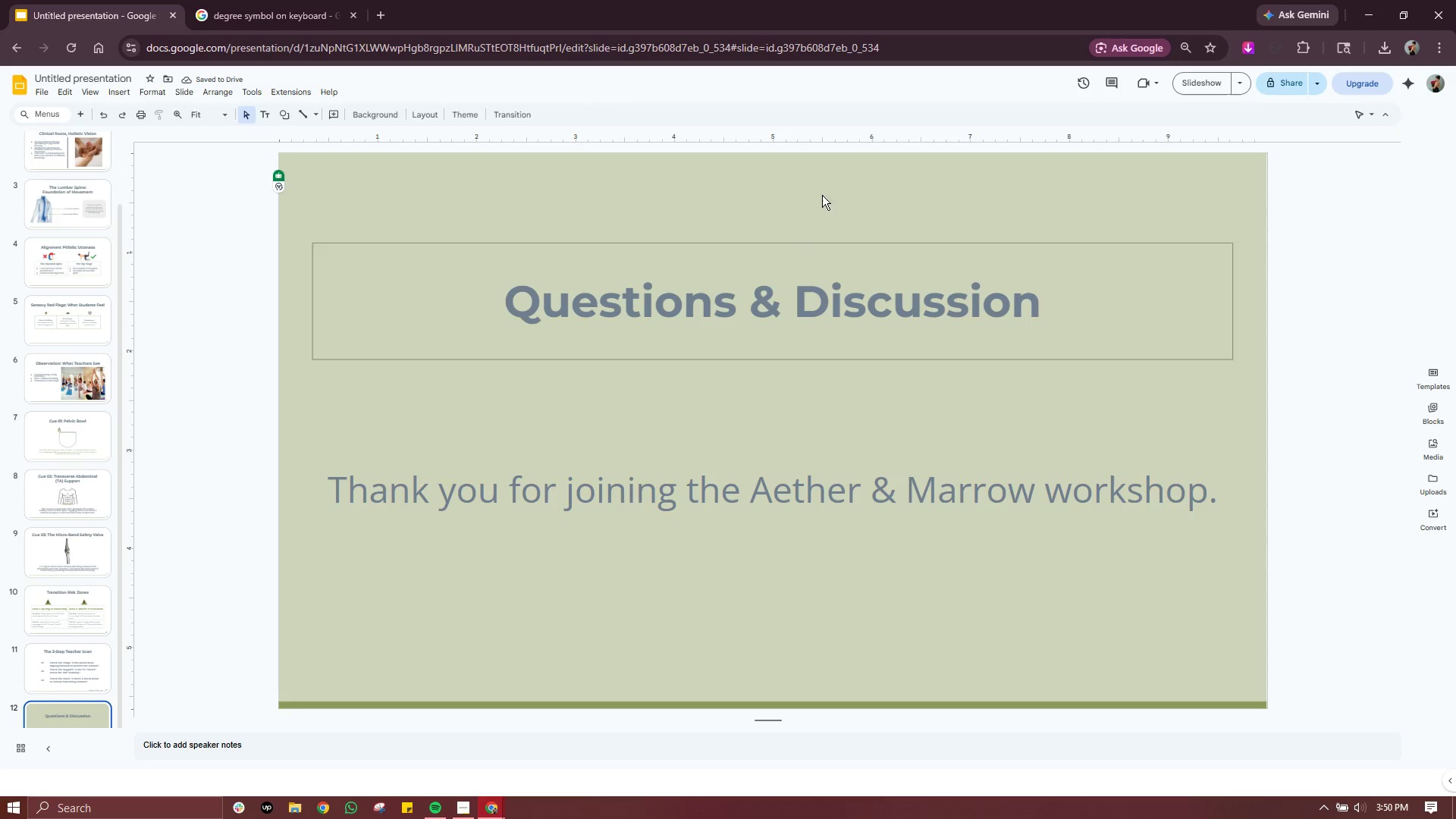 
left_click([825, 187])
 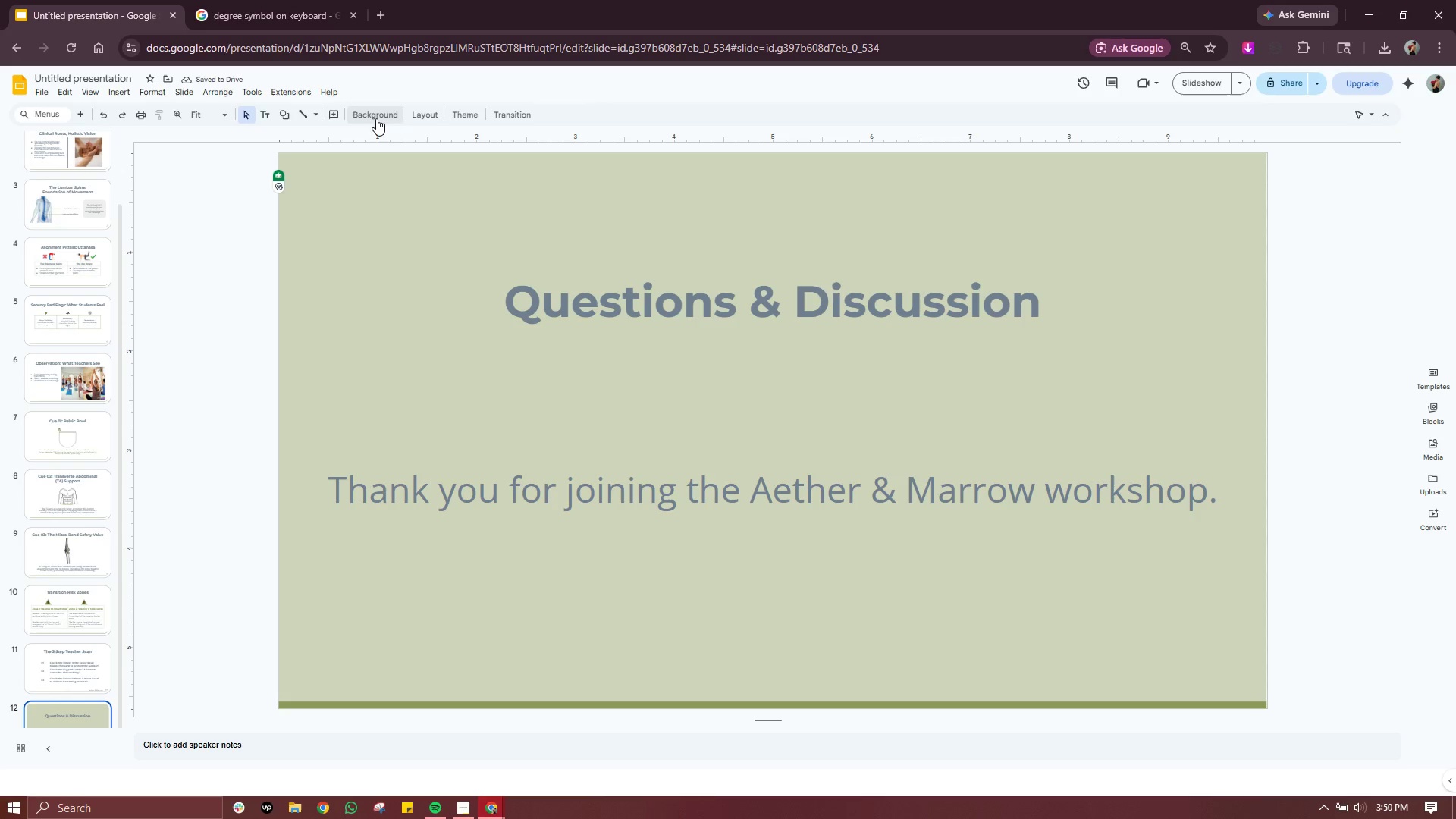 
left_click([376, 118])
 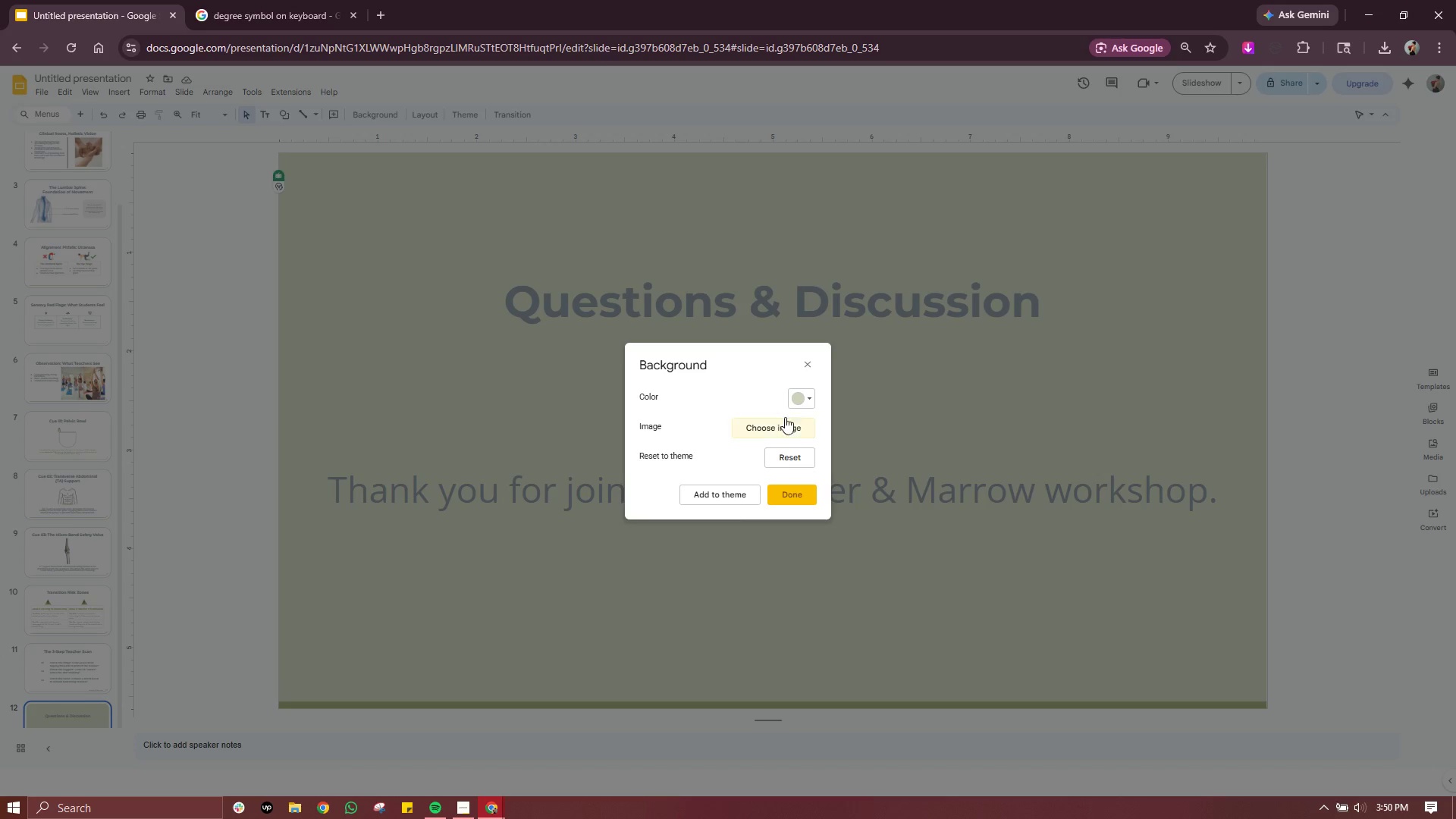 
left_click([799, 399])
 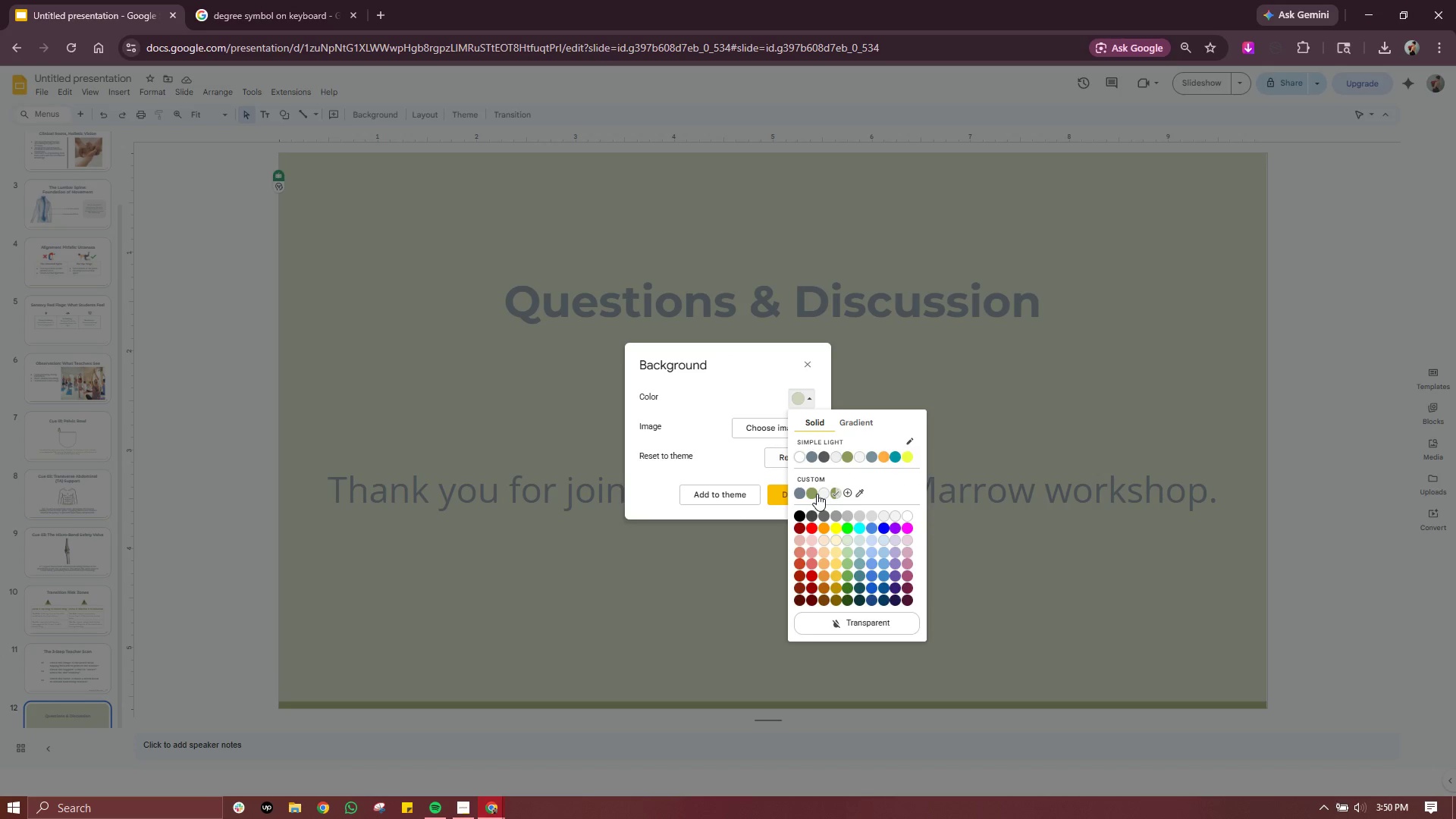 
left_click([814, 494])
 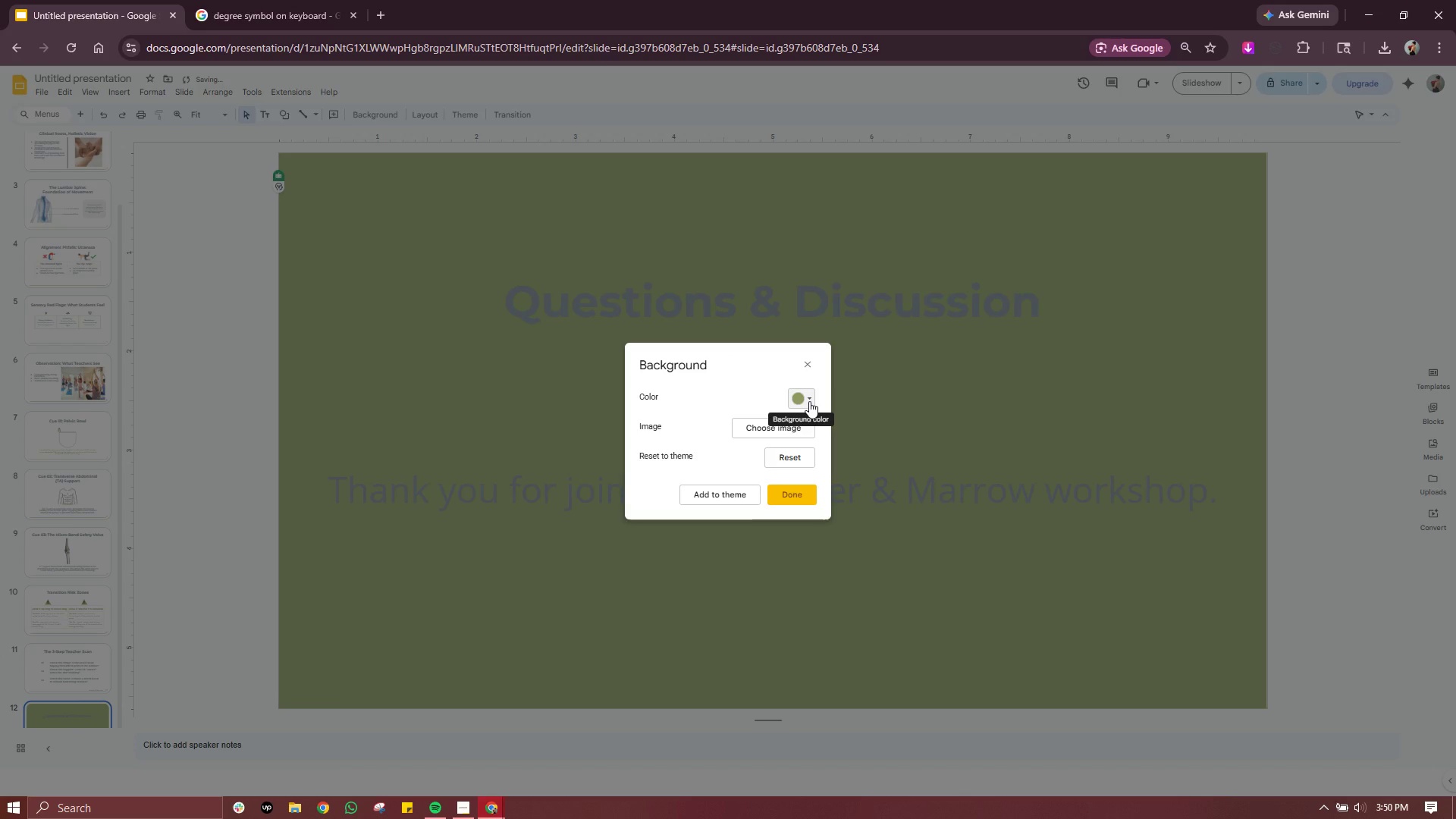 
left_click([809, 400])
 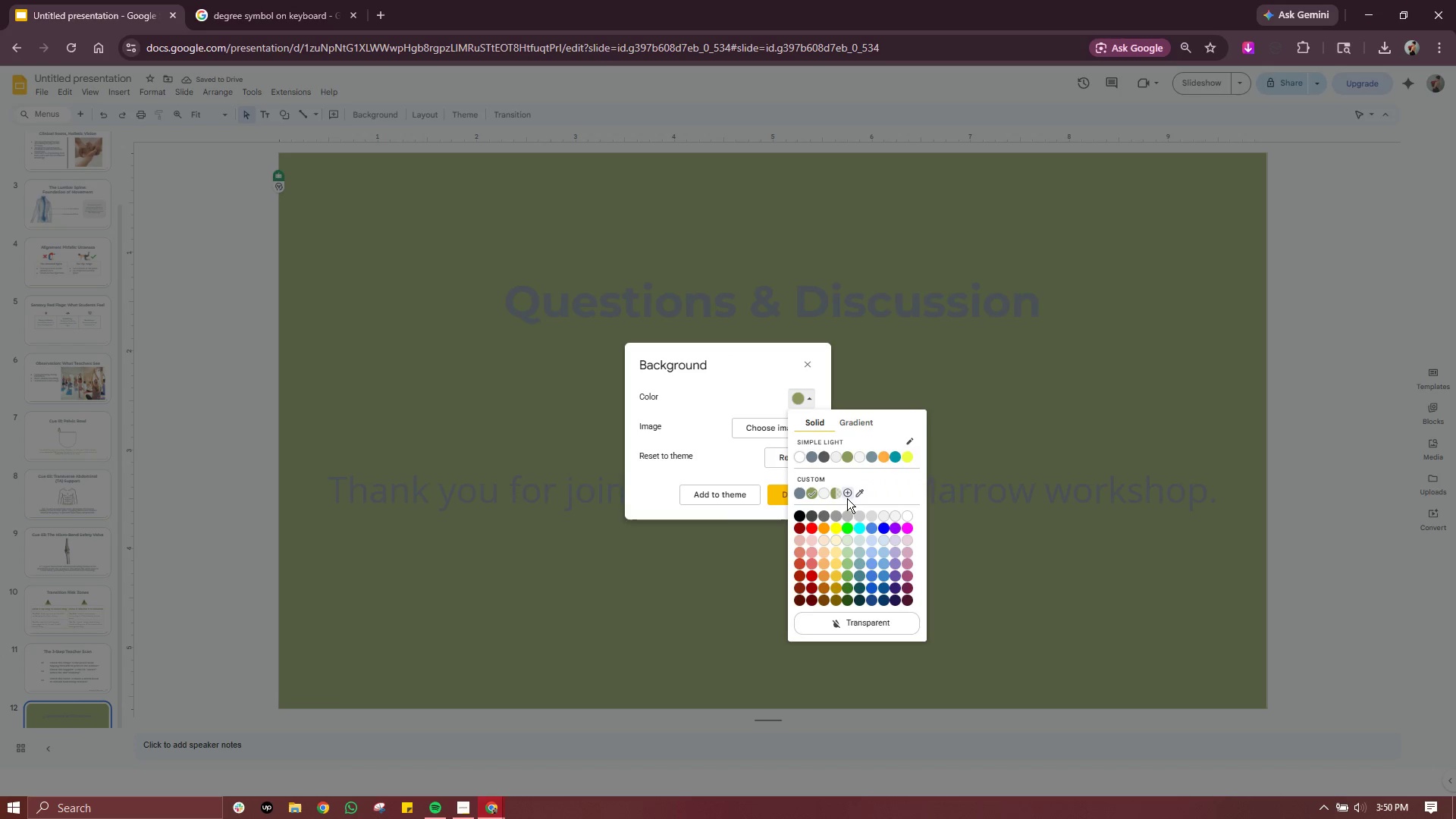 
left_click([848, 491])
 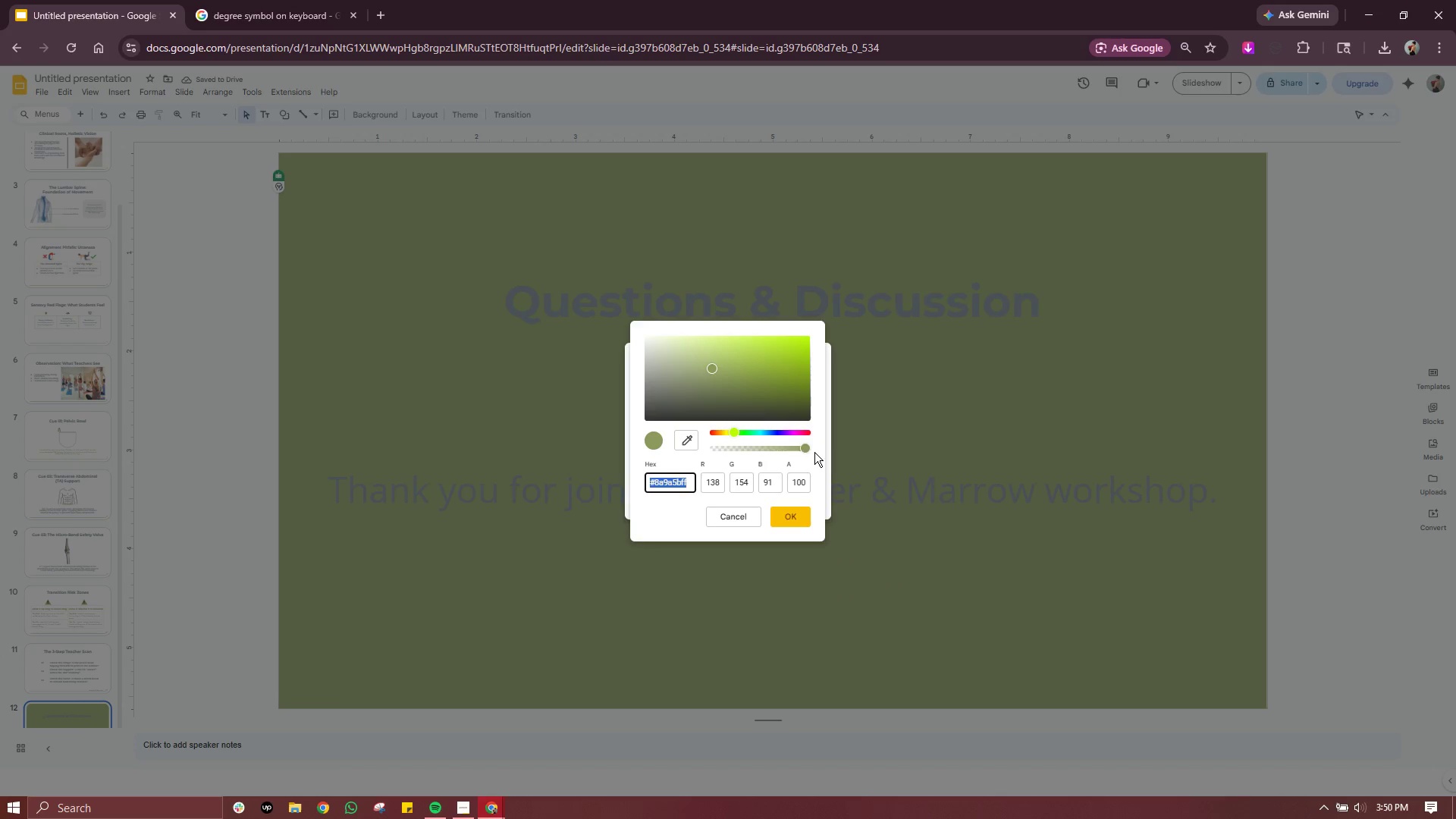 
left_click_drag(start_coordinate=[802, 447], to_coordinate=[780, 447])
 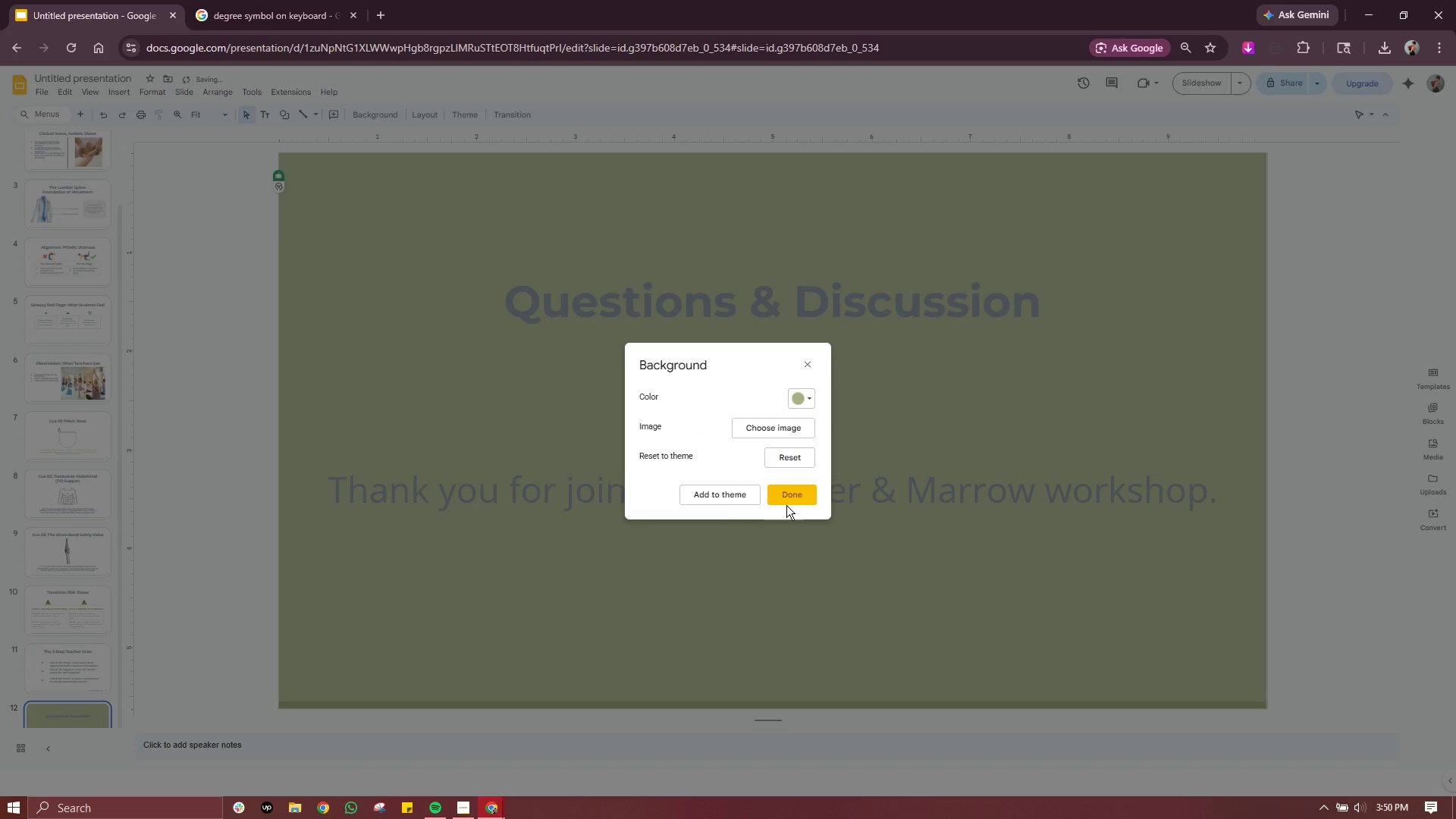 
left_click([787, 503])
 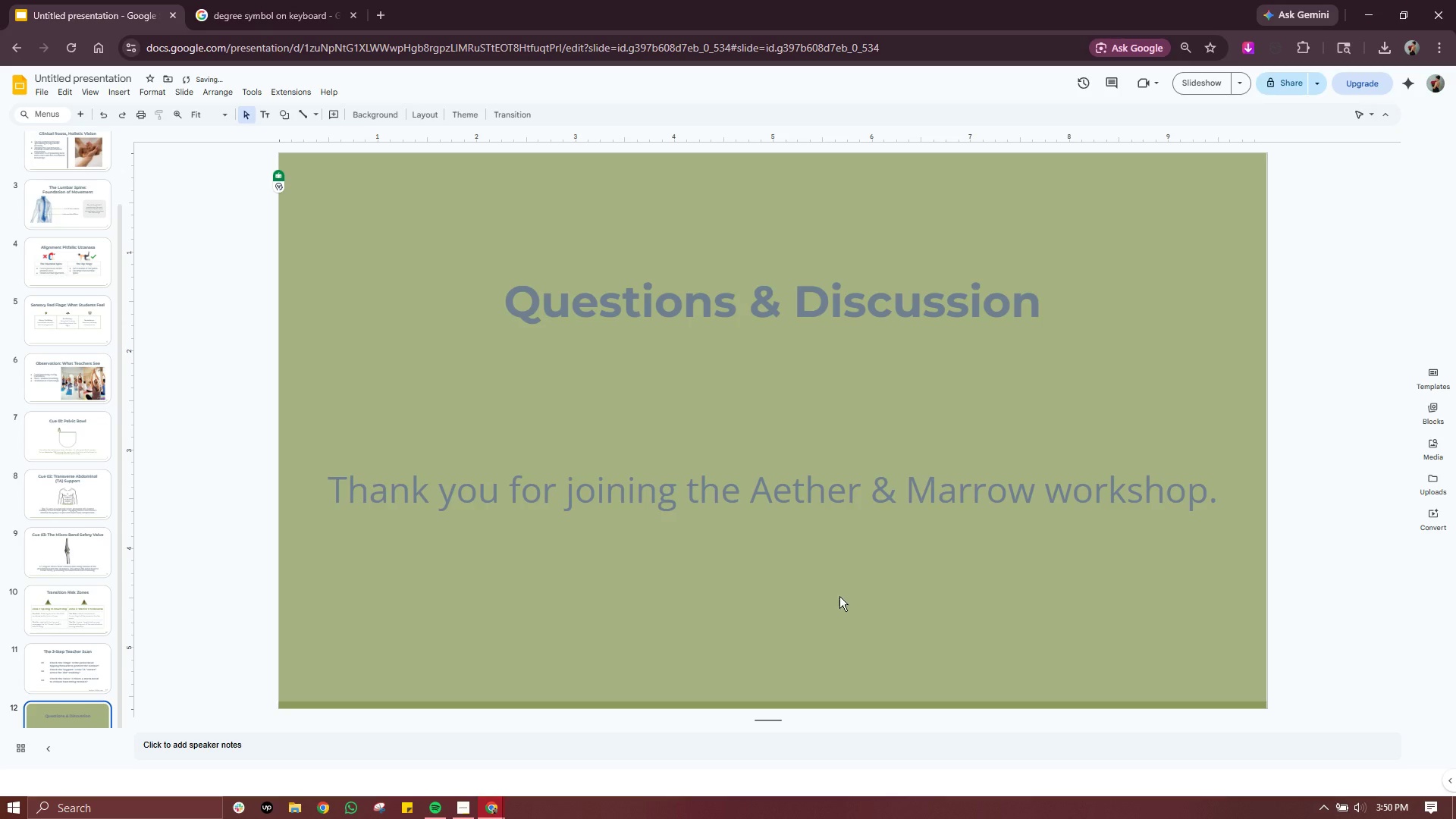 
left_click([839, 596])
 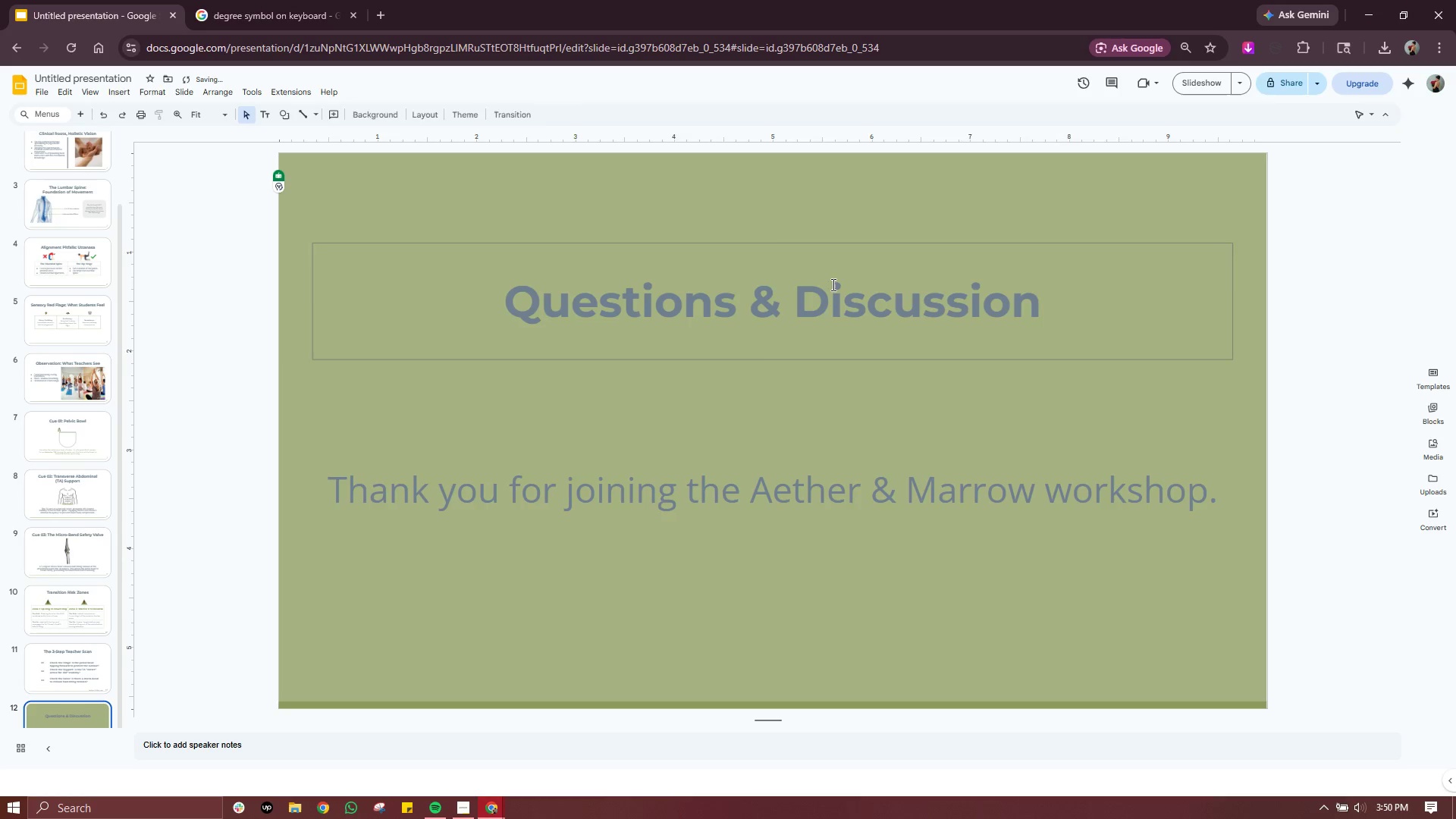 
double_click([832, 284])
 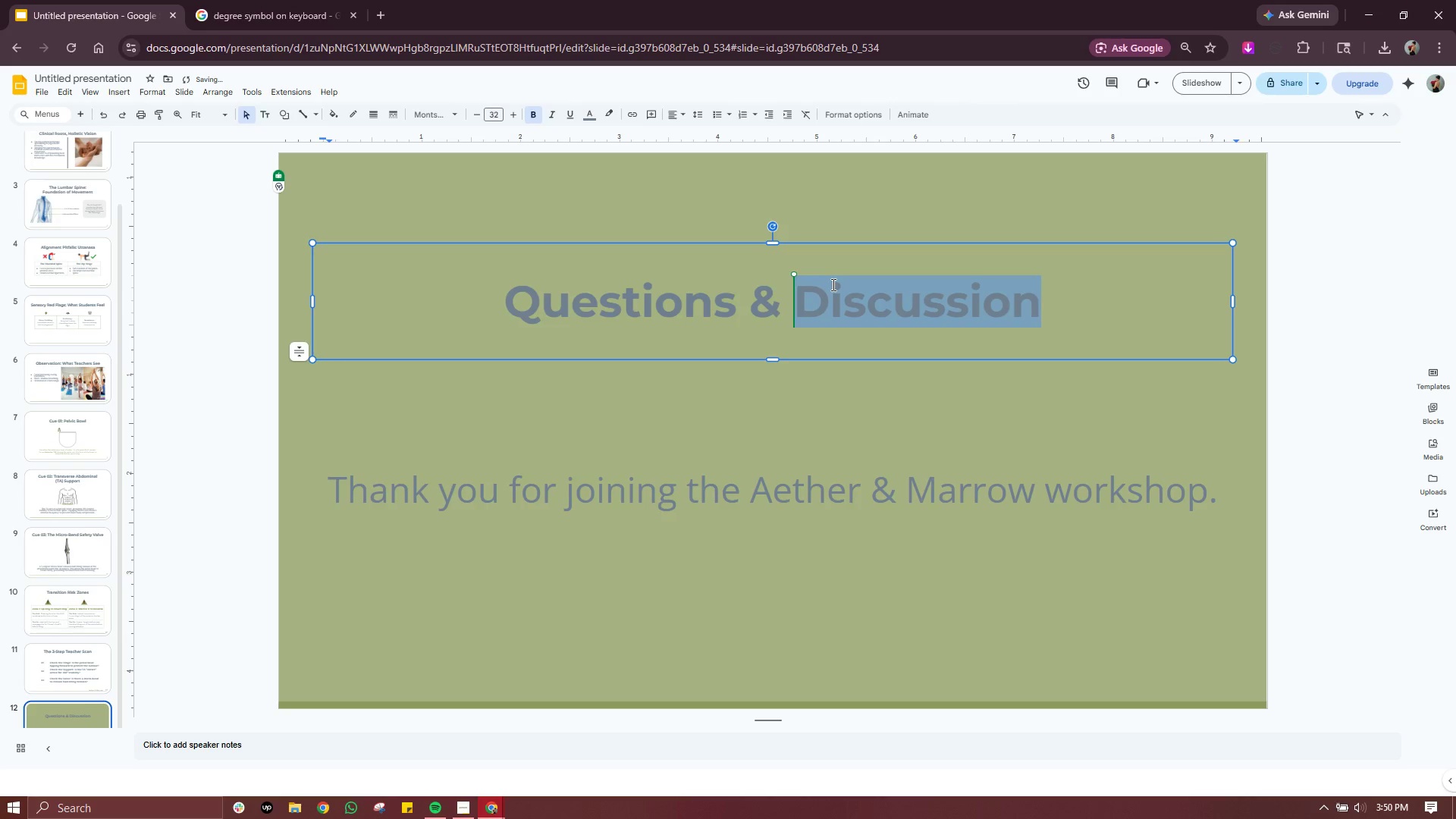 
triple_click([832, 284])
 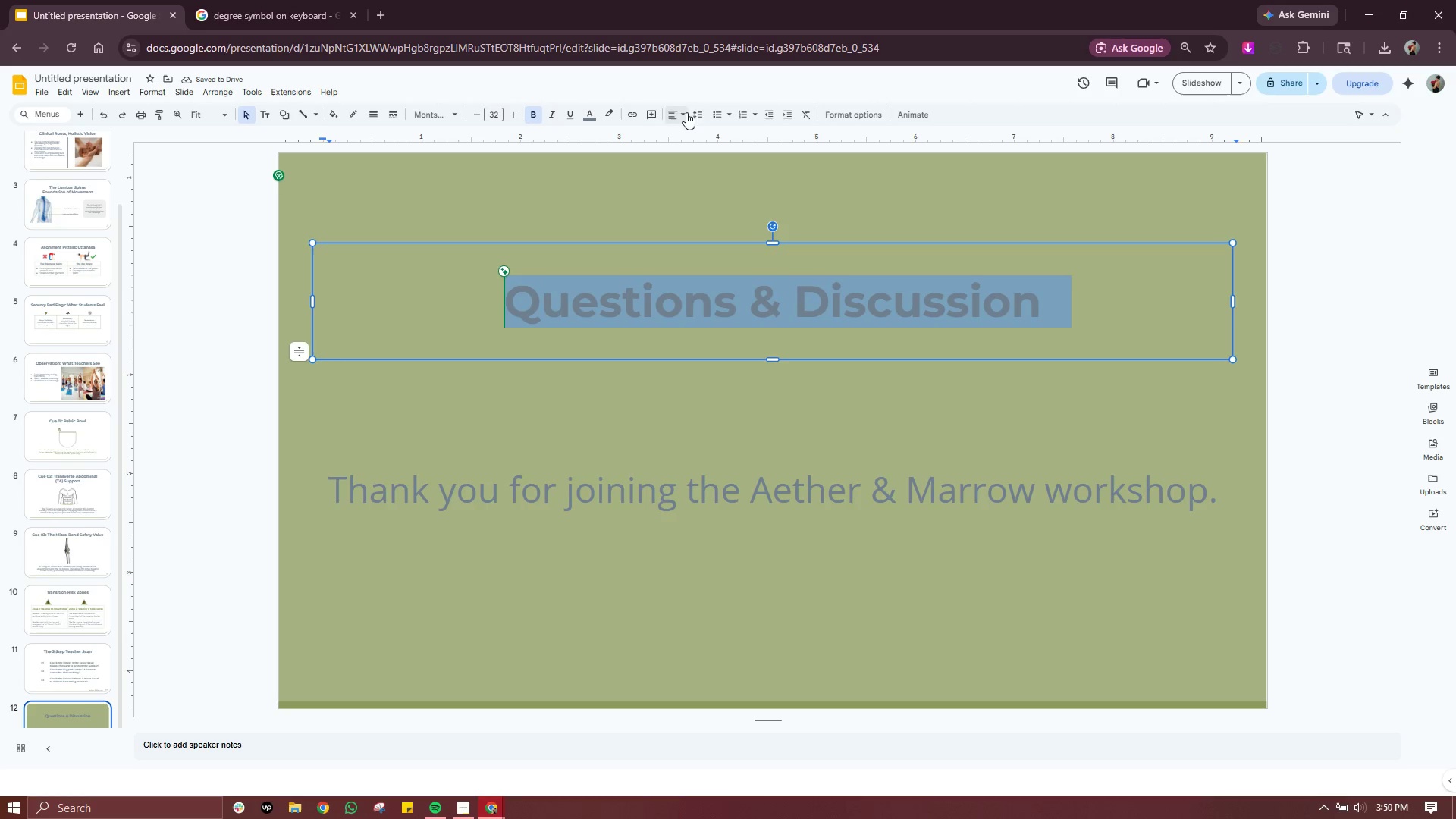 
left_click([595, 113])
 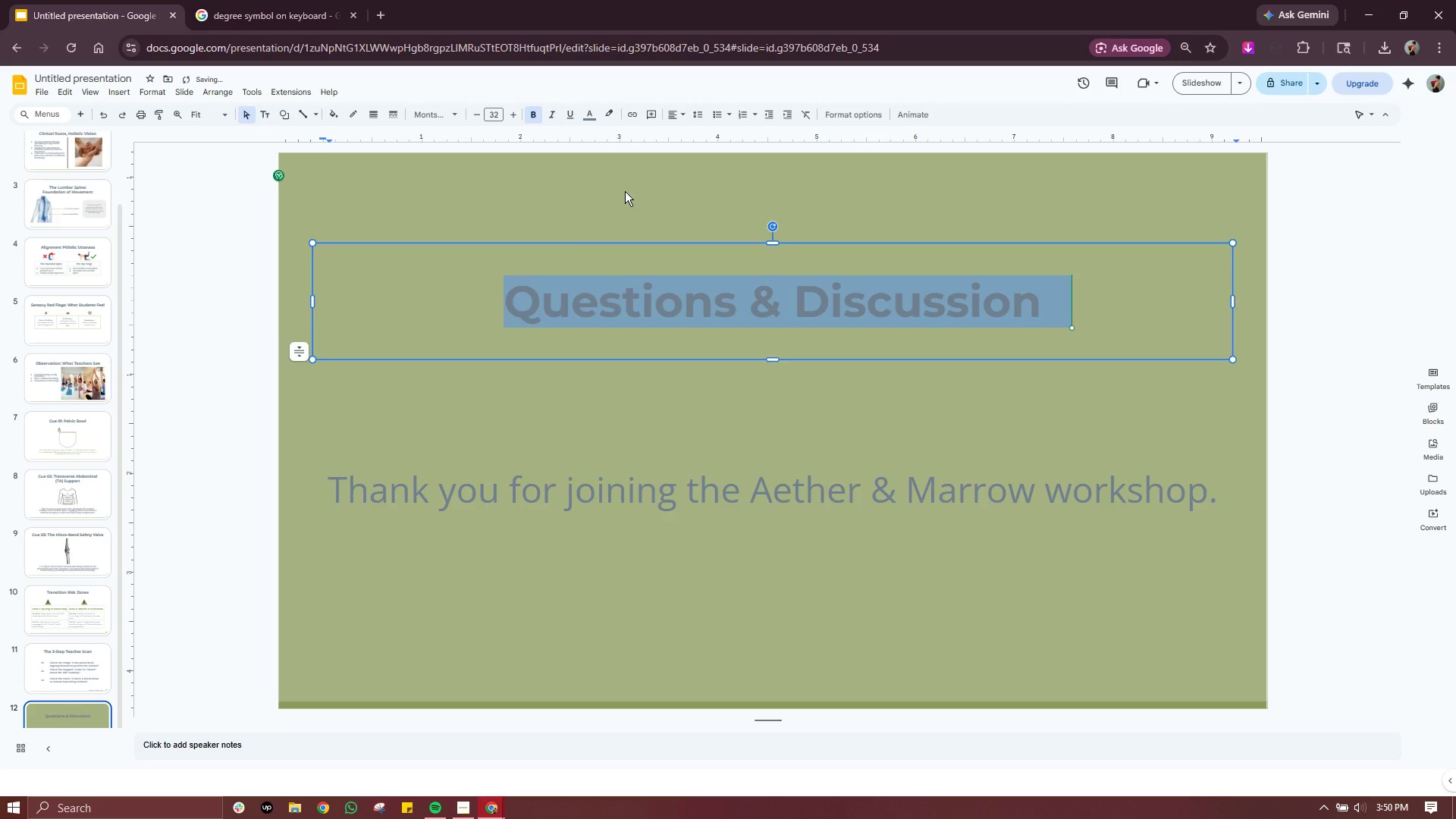 
double_click([958, 209])
 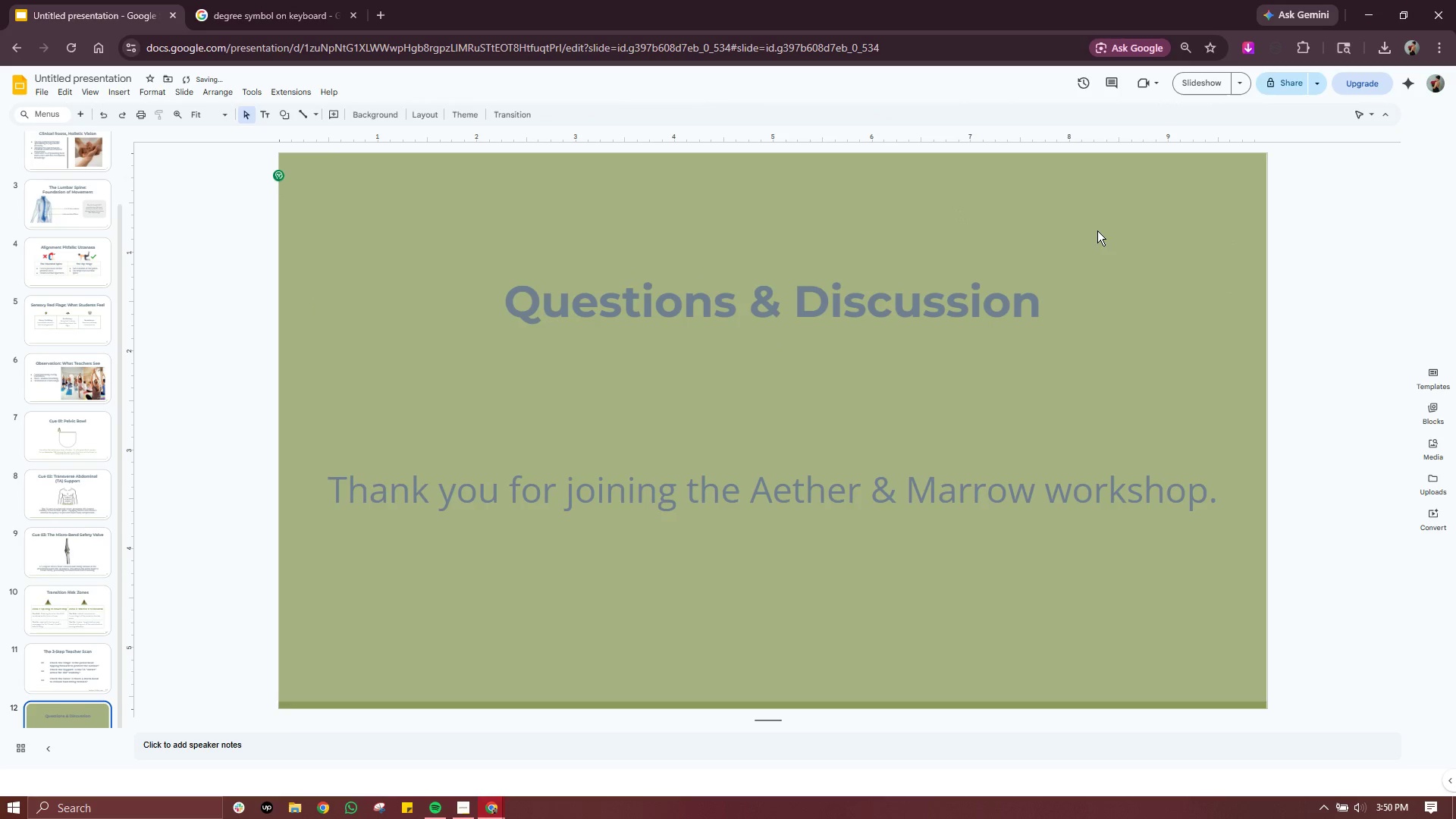 
left_click([1098, 231])
 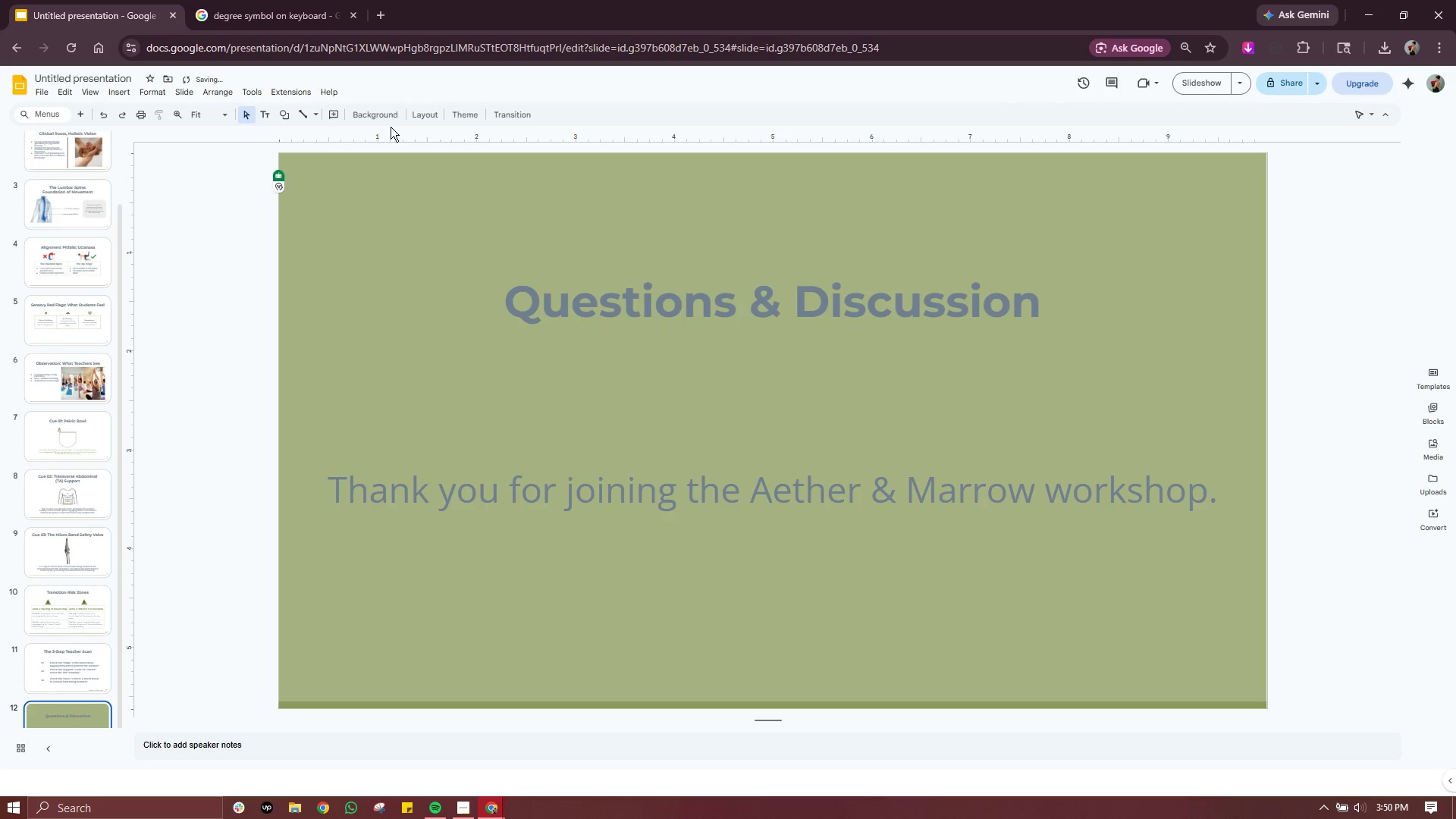 
left_click([384, 115])
 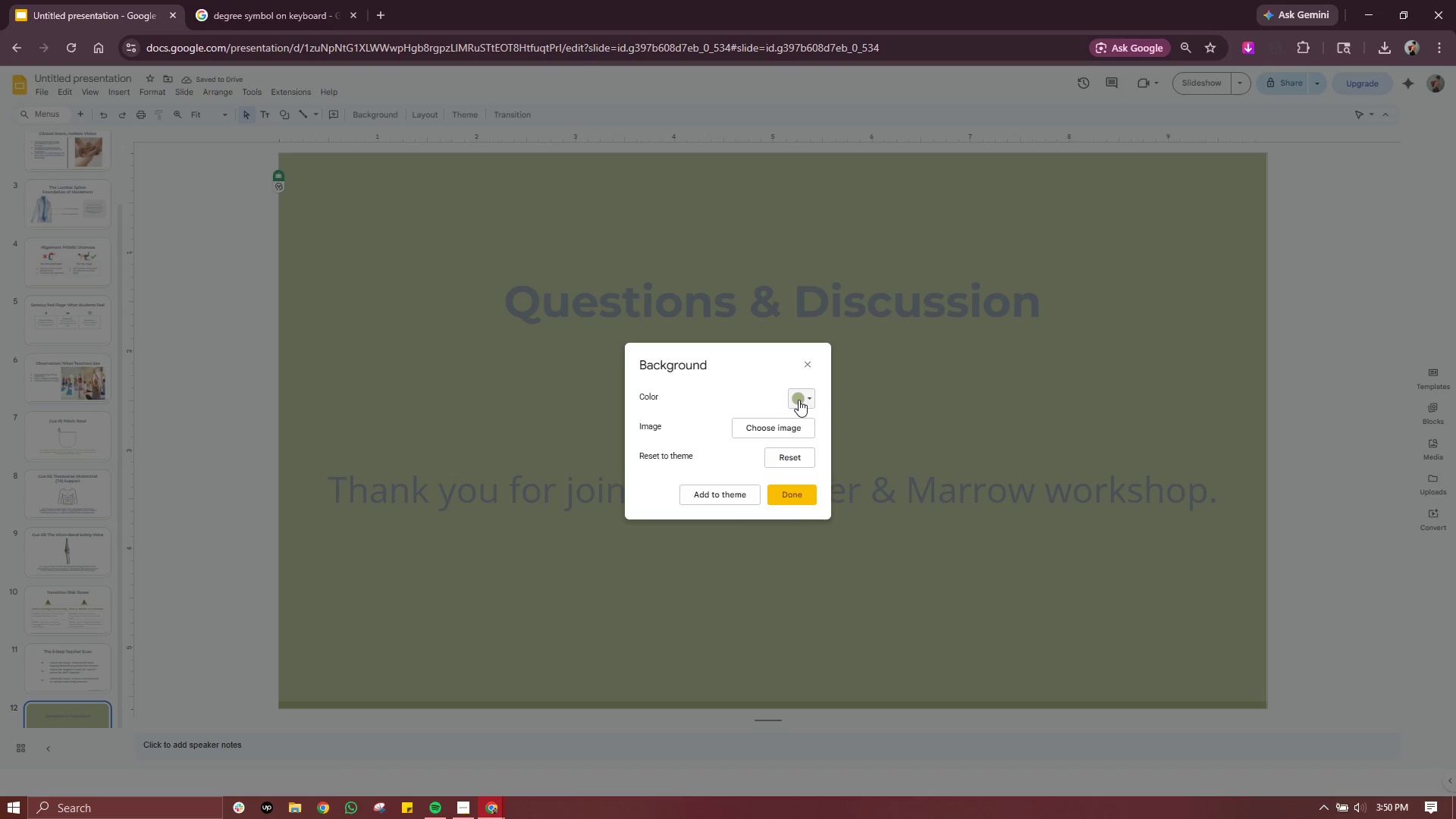 
left_click([799, 398])
 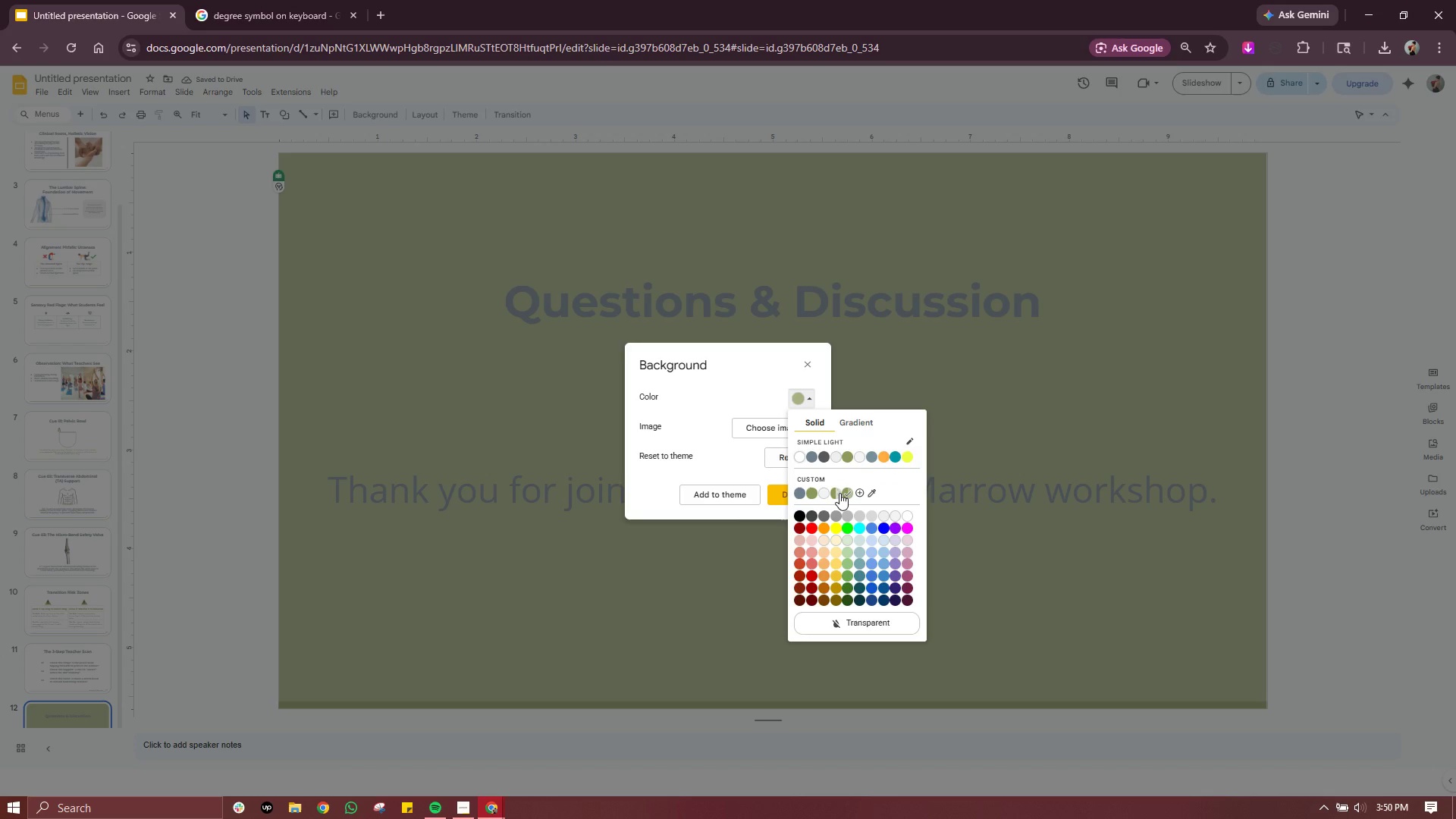 
left_click([834, 495])
 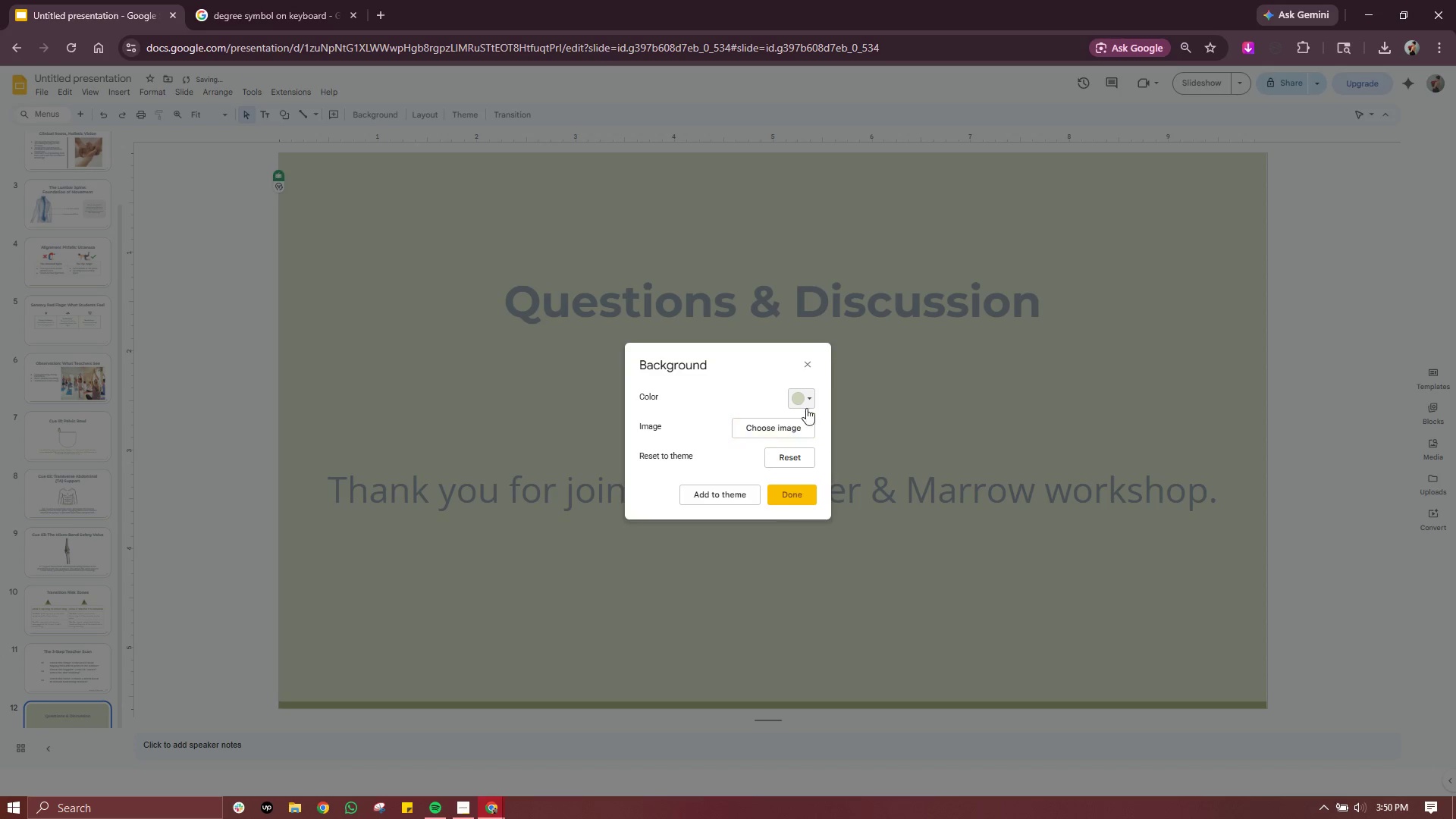 
left_click([805, 467])
 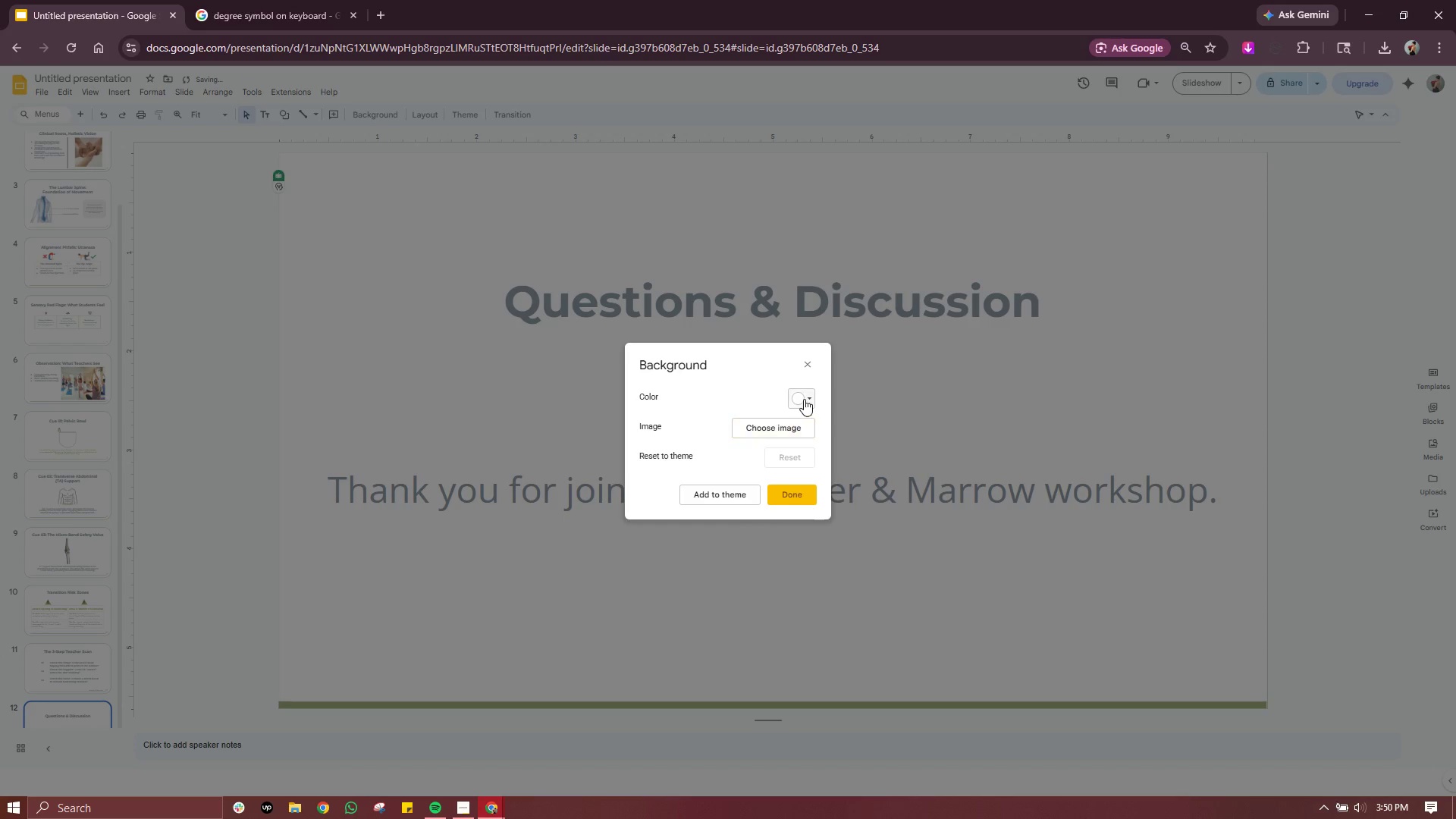 
left_click([805, 399])
 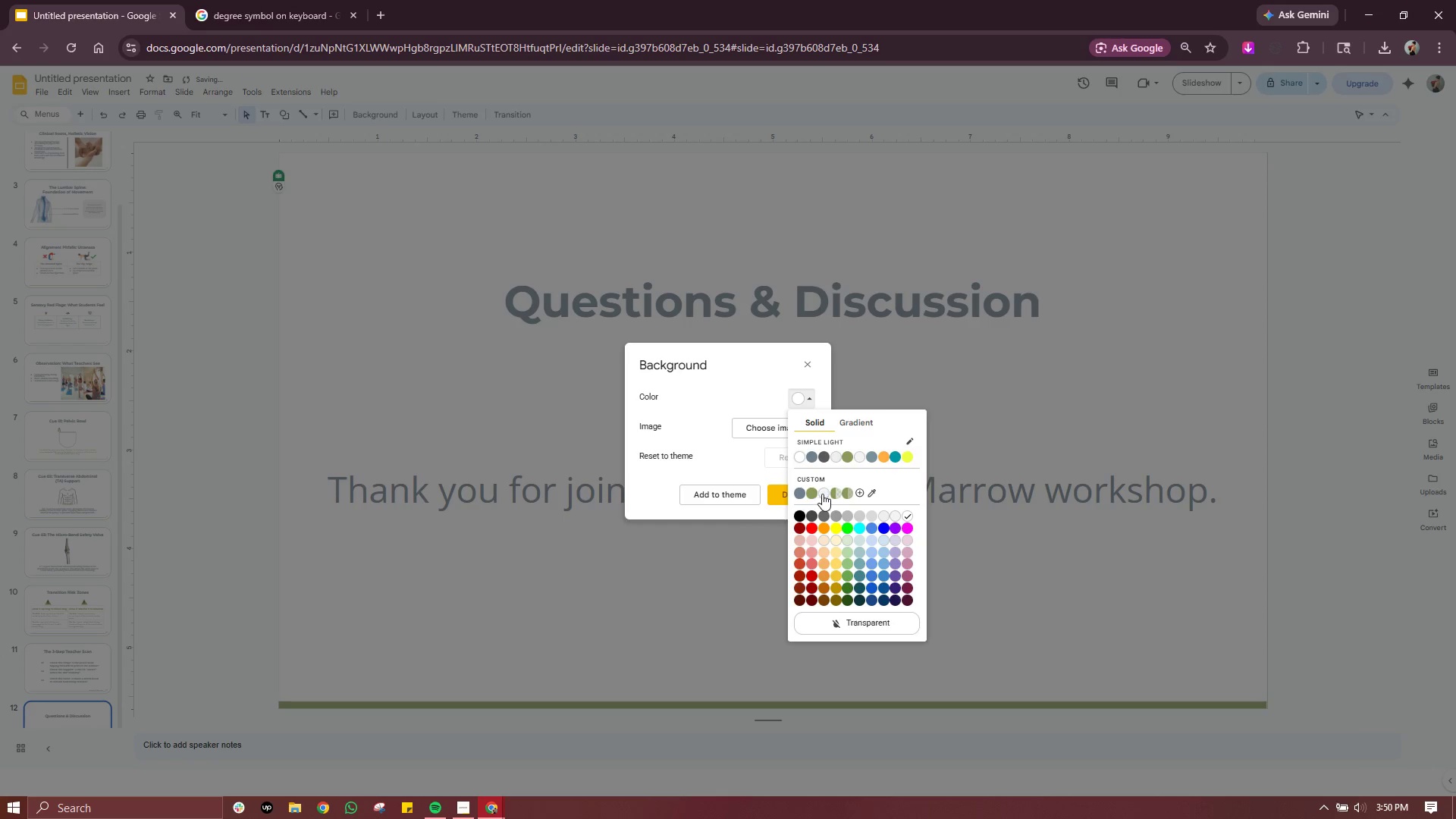 
left_click([811, 491])
 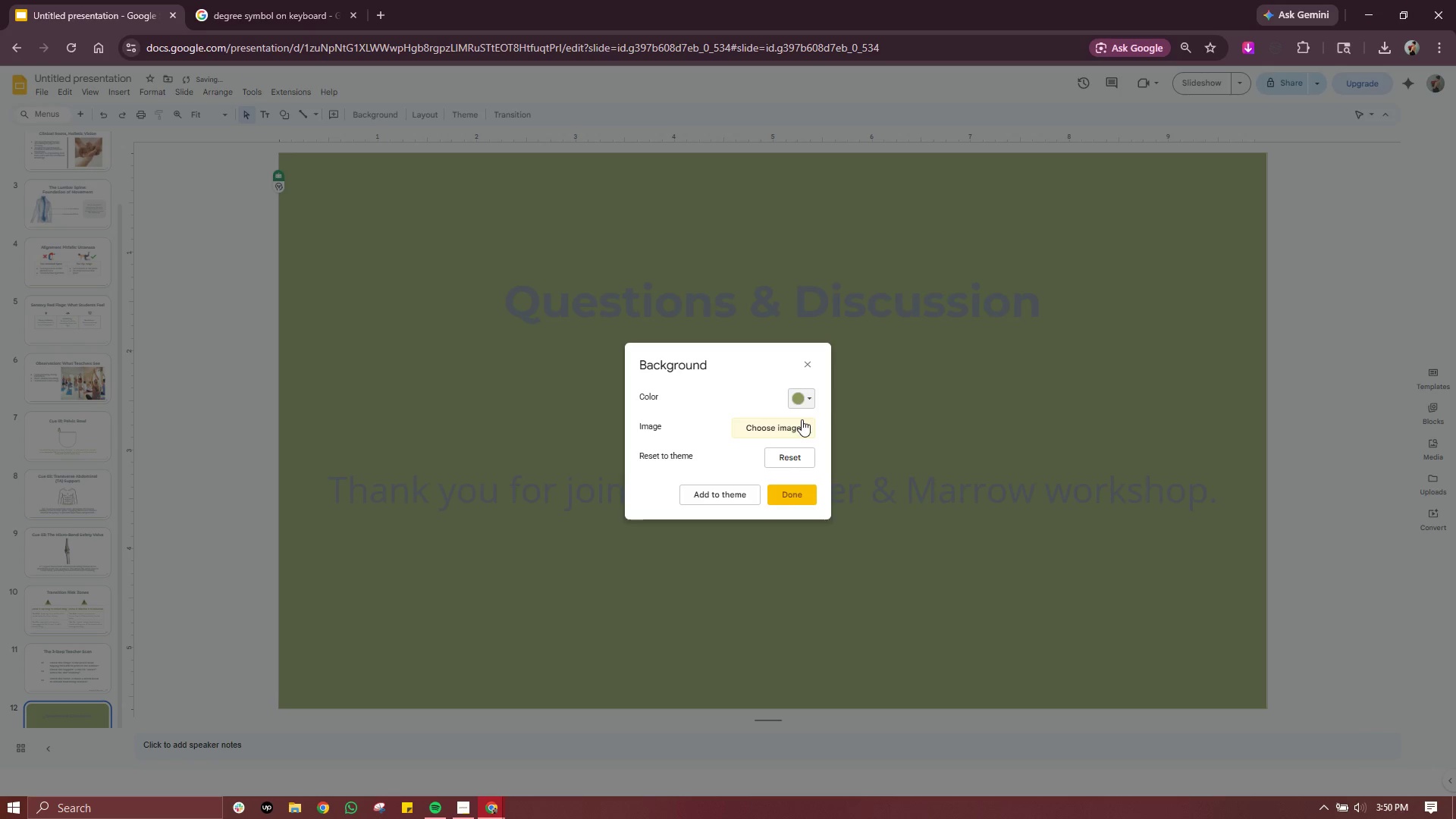 
left_click([805, 397])
 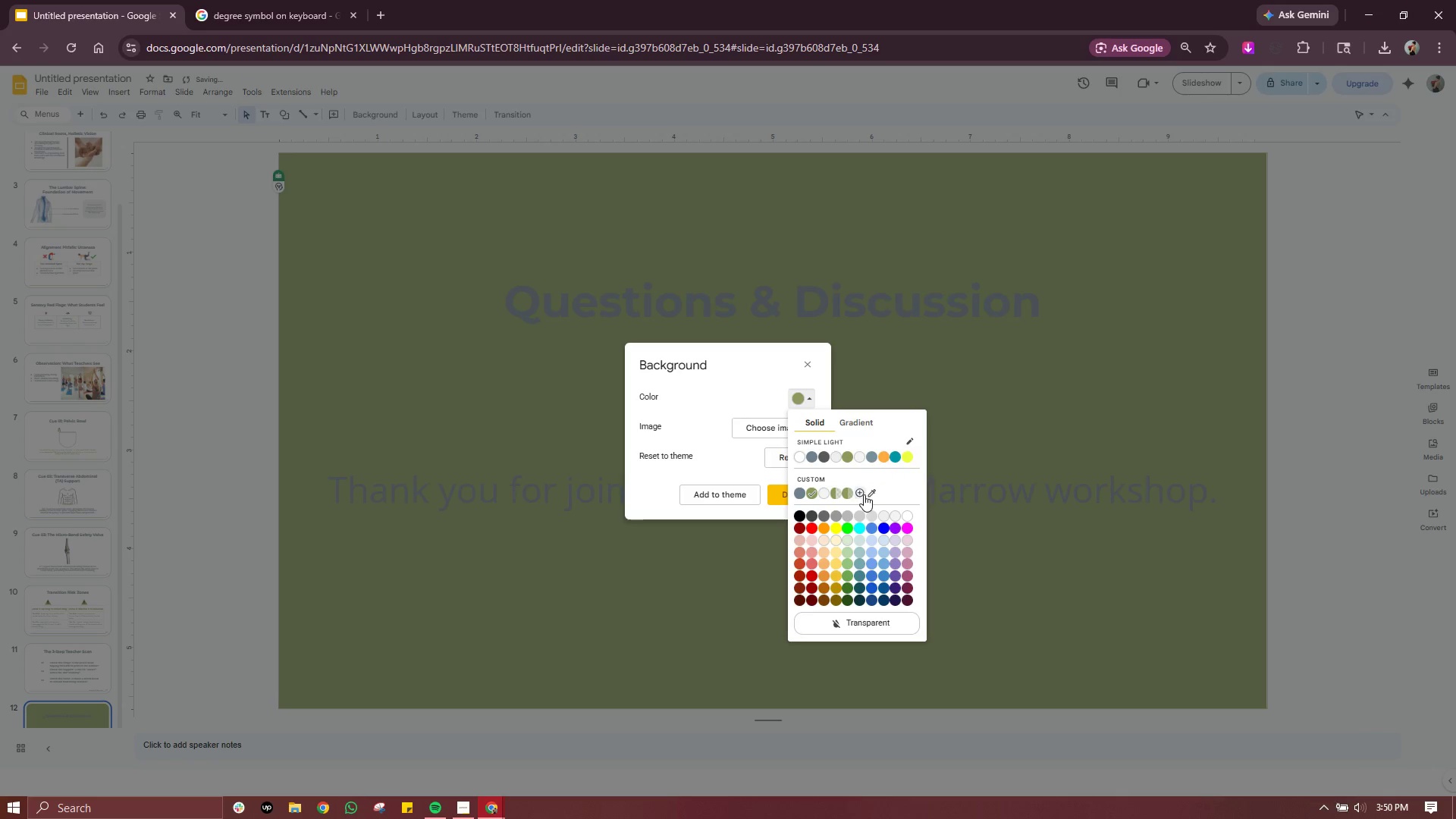 
left_click([864, 494])
 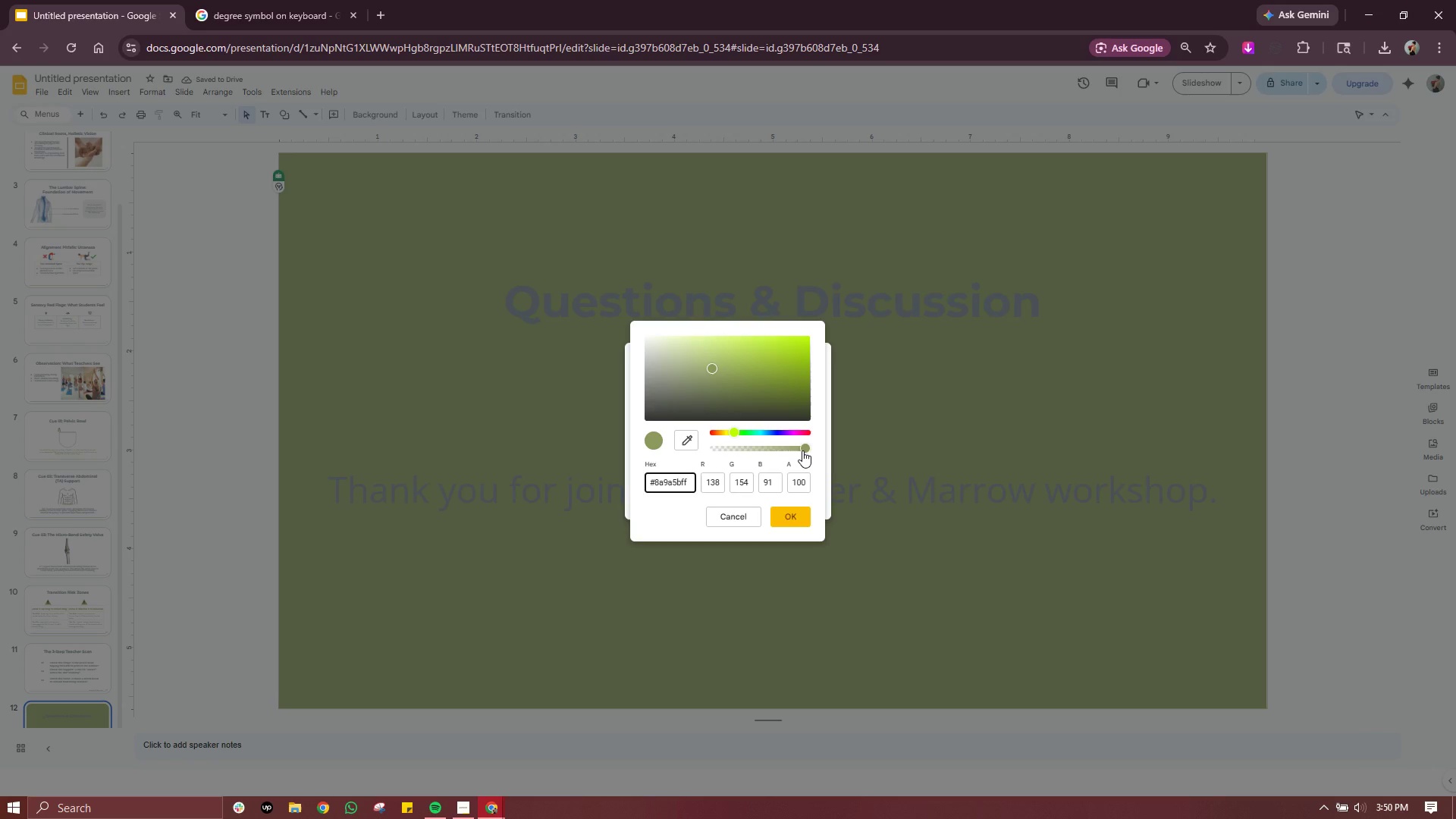 
left_click_drag(start_coordinate=[802, 450], to_coordinate=[770, 445])
 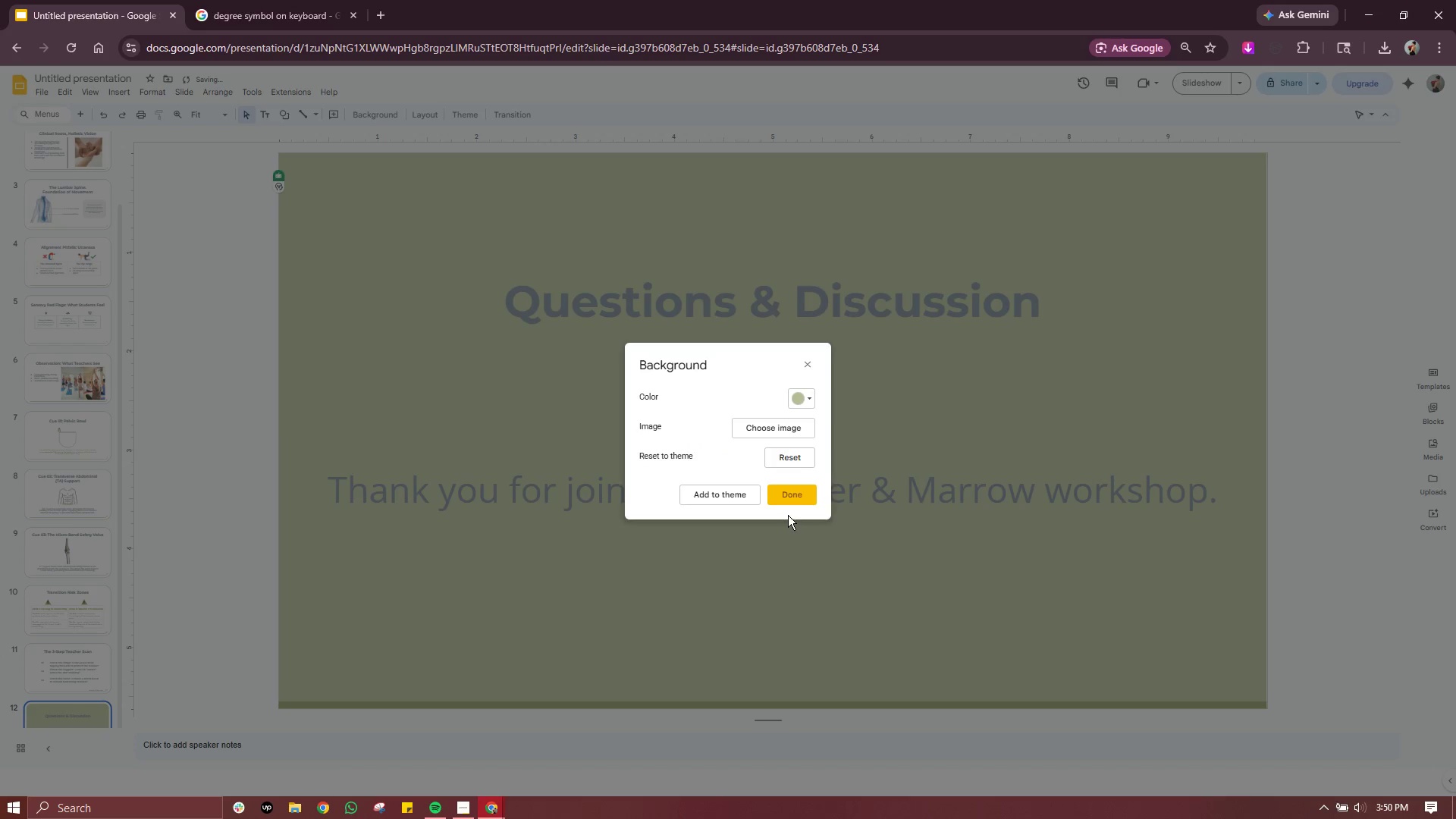 
left_click([791, 489])
 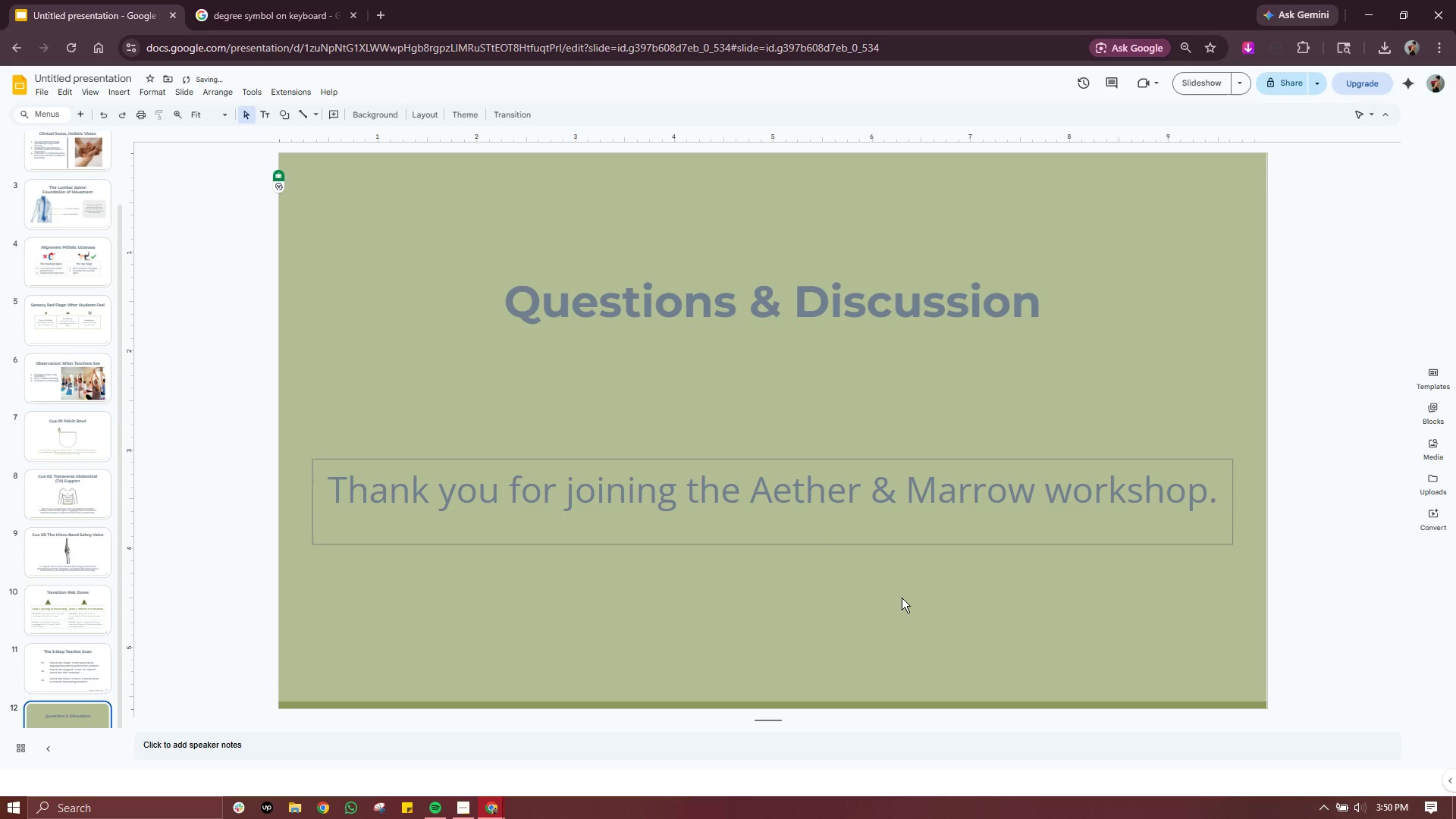 
left_click([923, 628])
 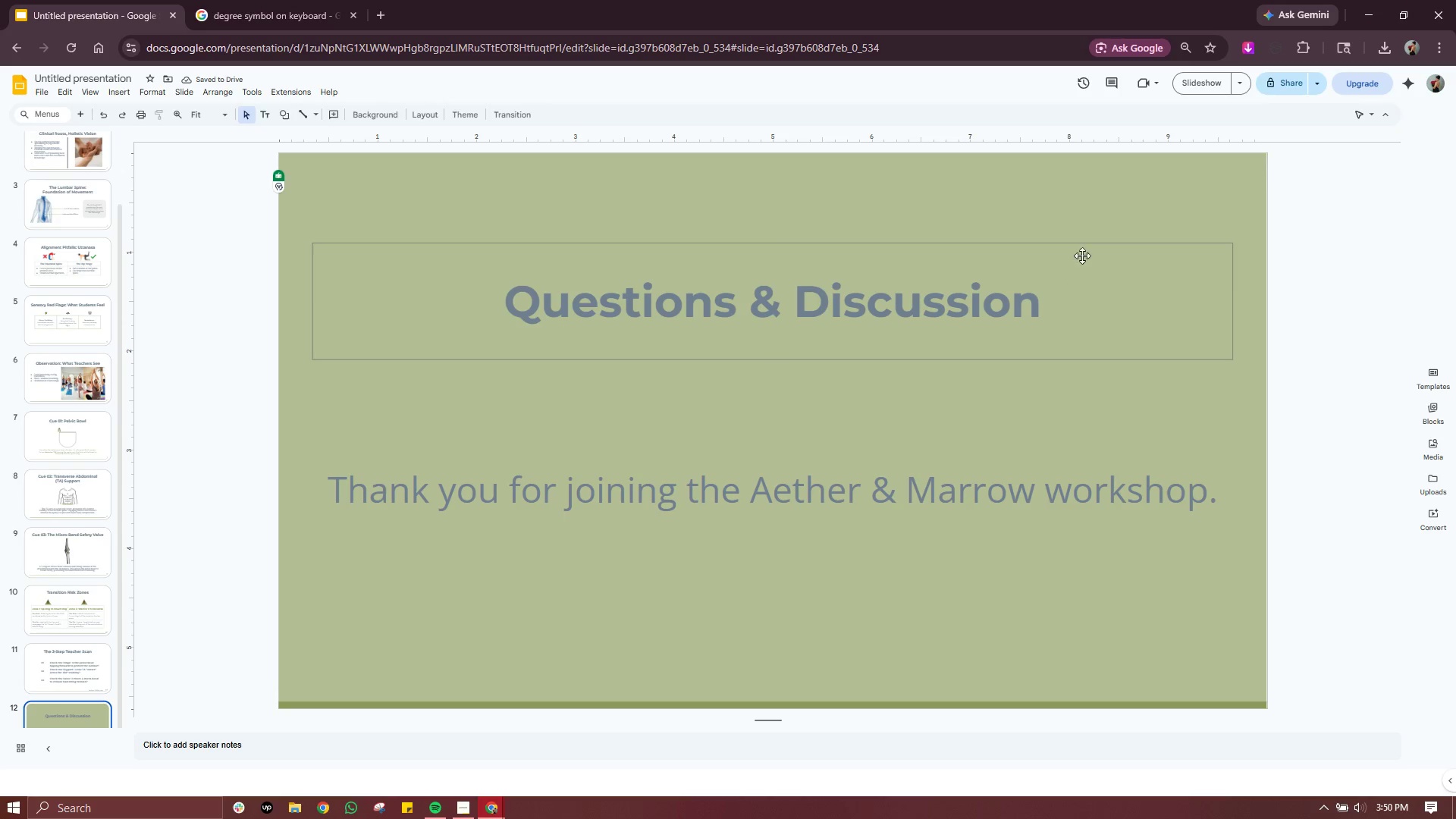 
double_click([1124, 190])
 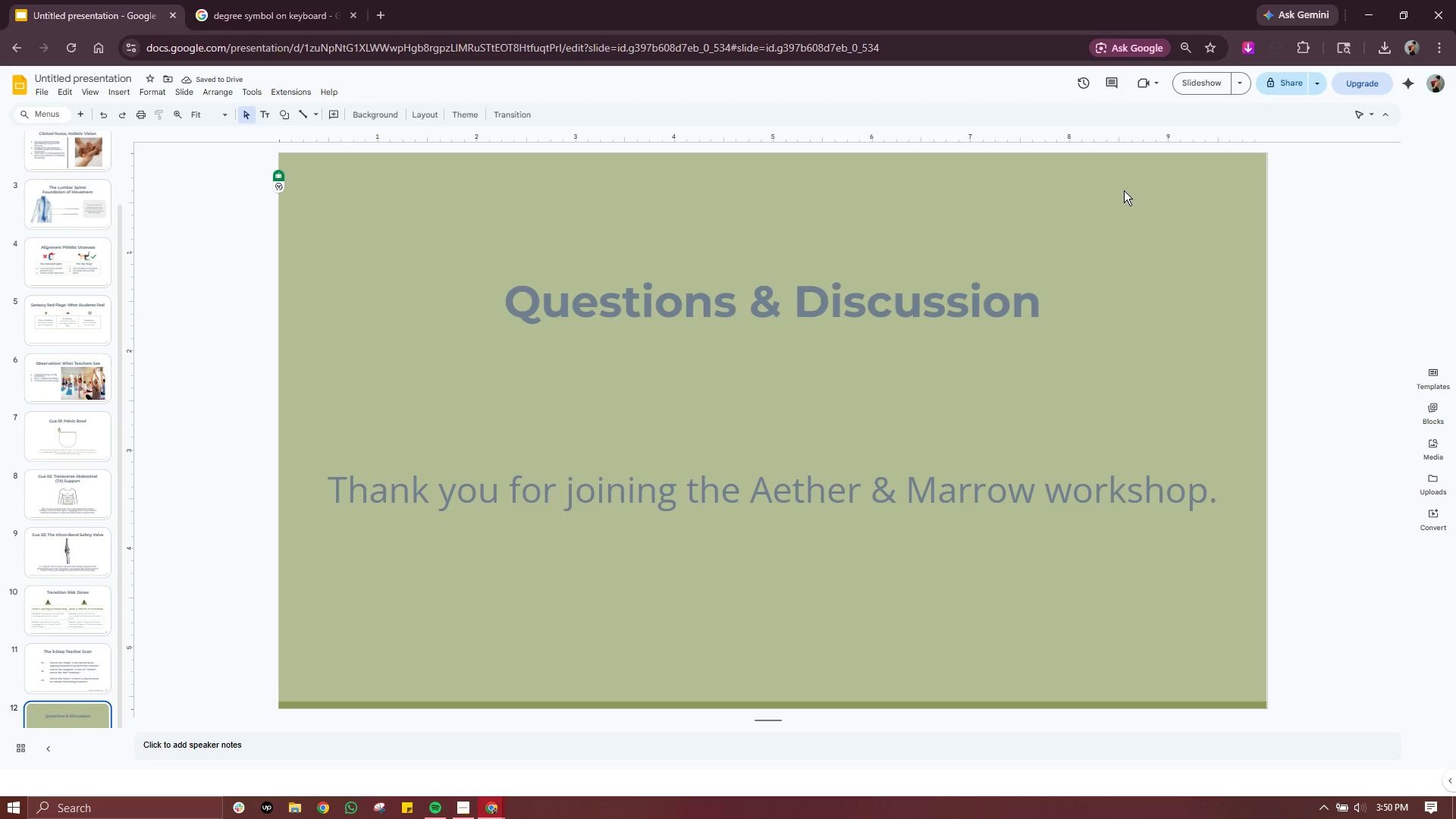 
key(Delete)
 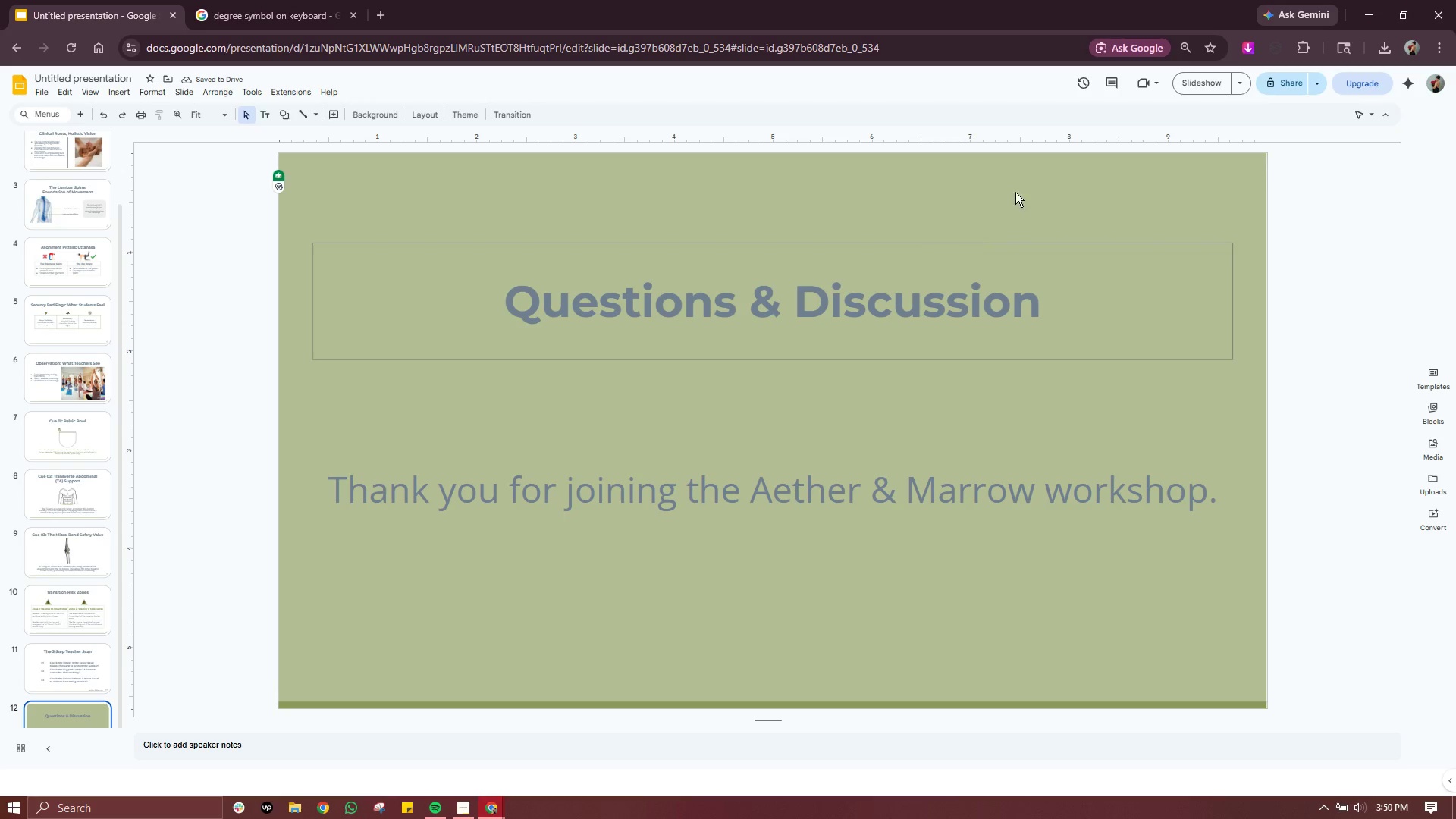 
left_click([1023, 184])
 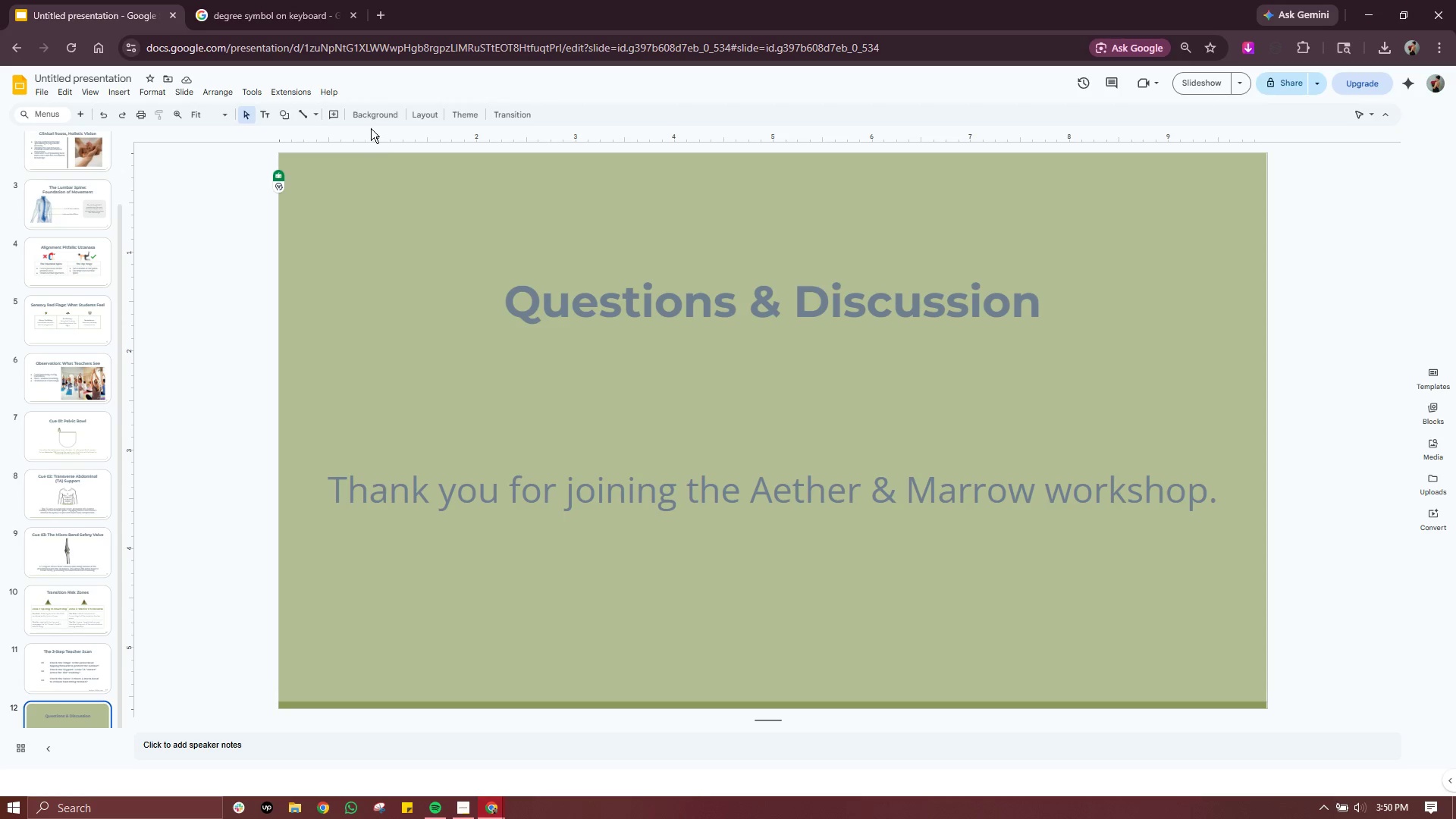 
double_click([378, 112])
 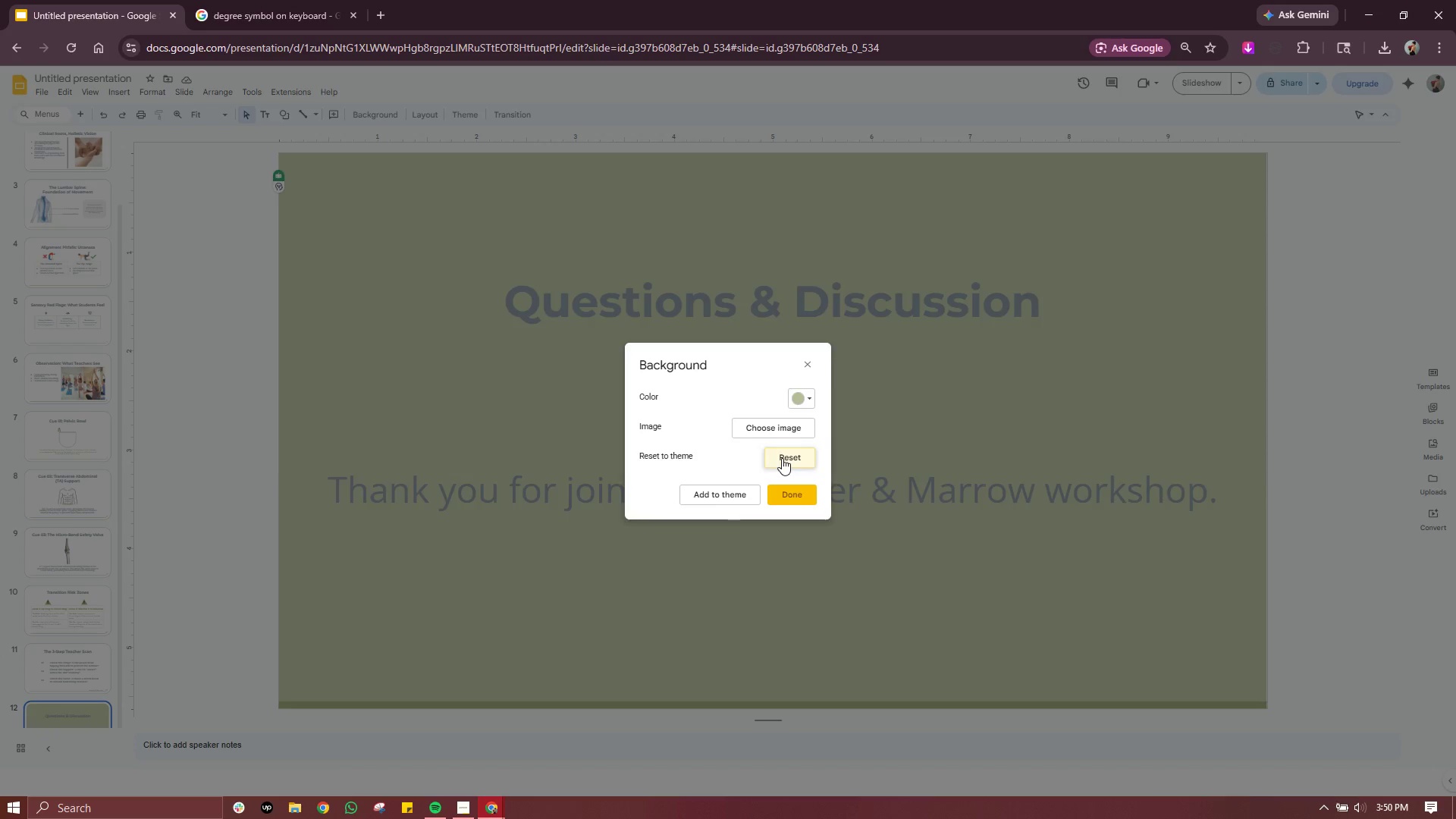 
left_click([794, 504])
 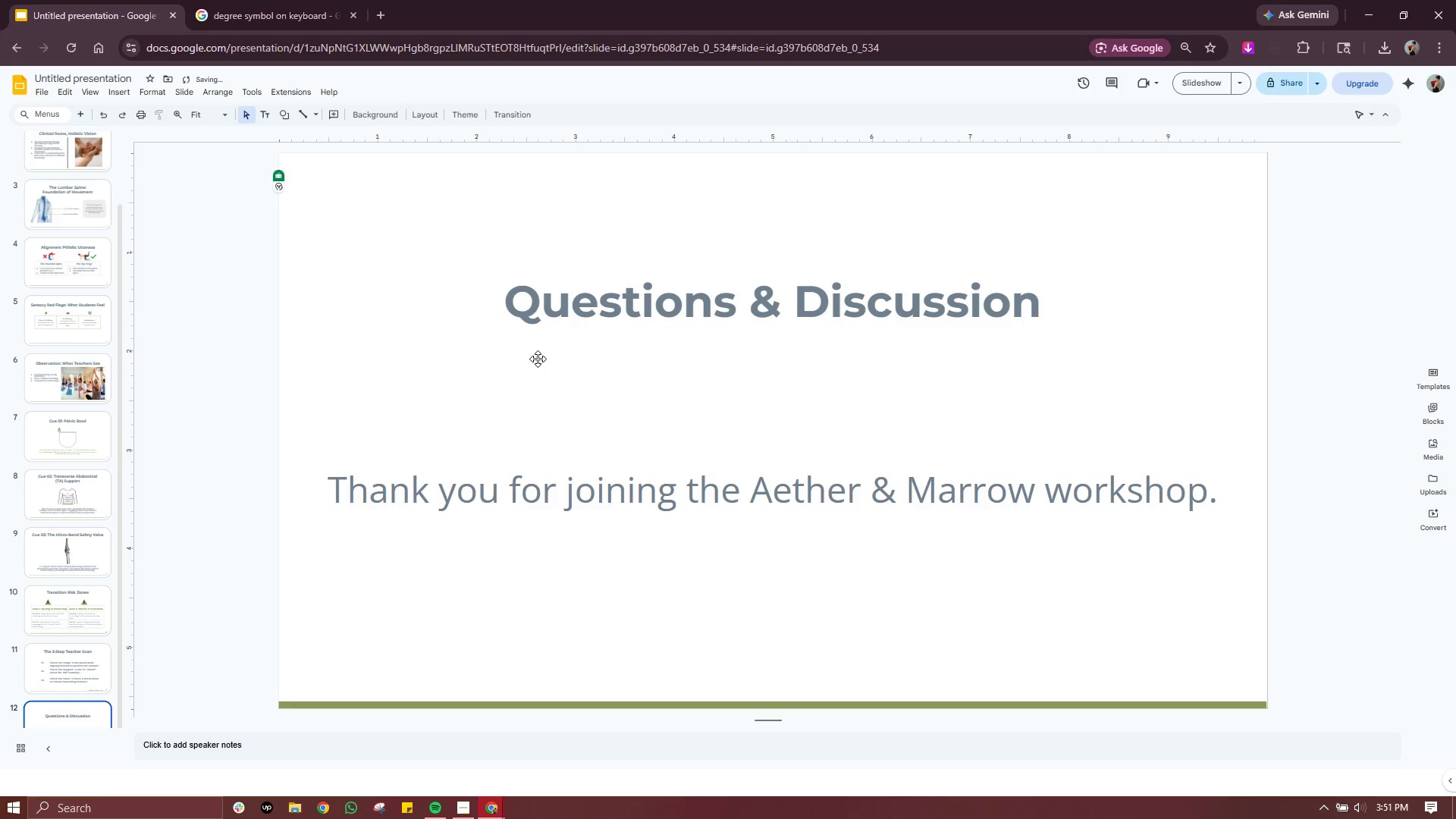 
left_click([538, 359])
 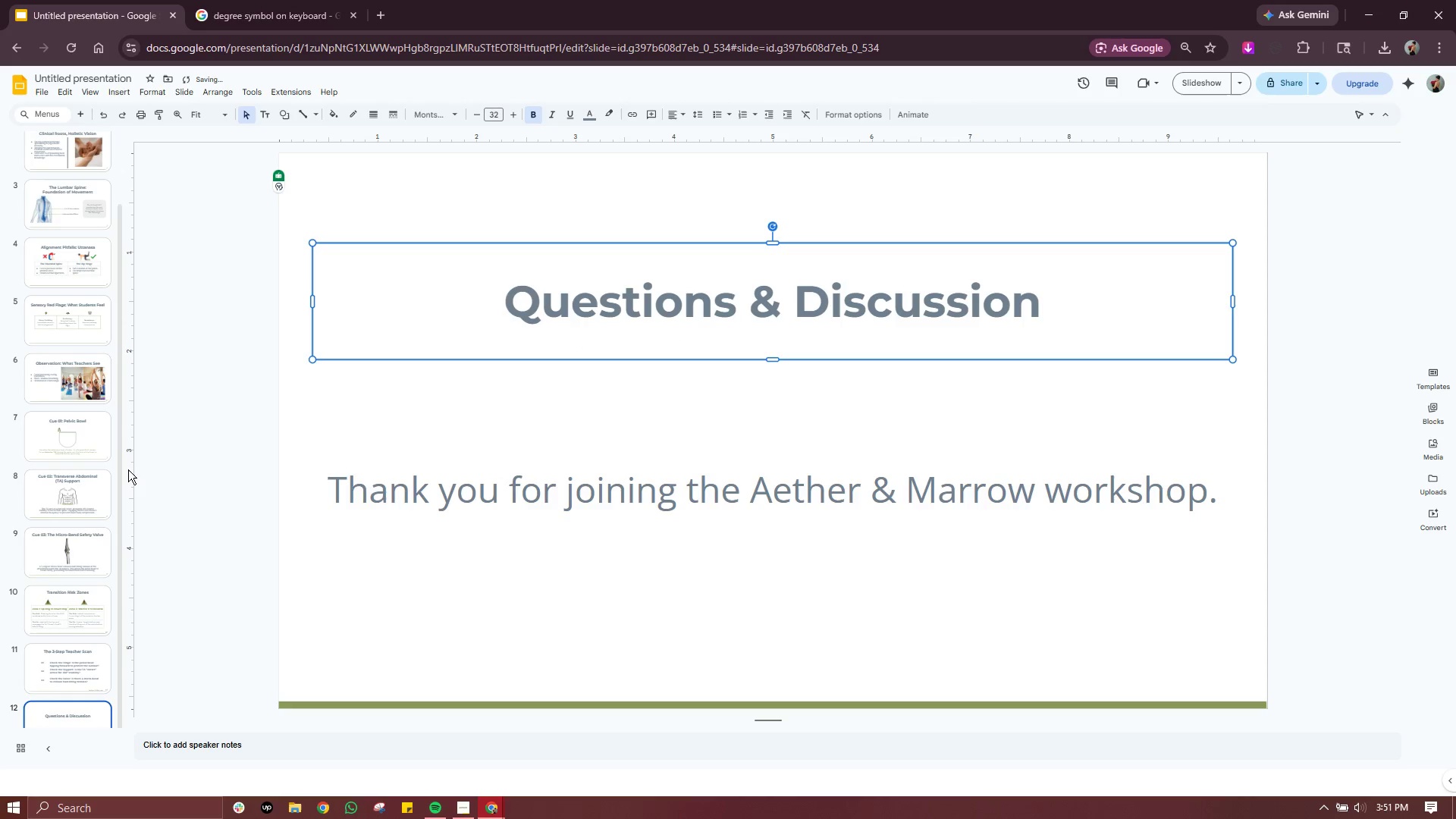 
scroll: coordinate [59, 560], scroll_direction: down, amount: 4.0
 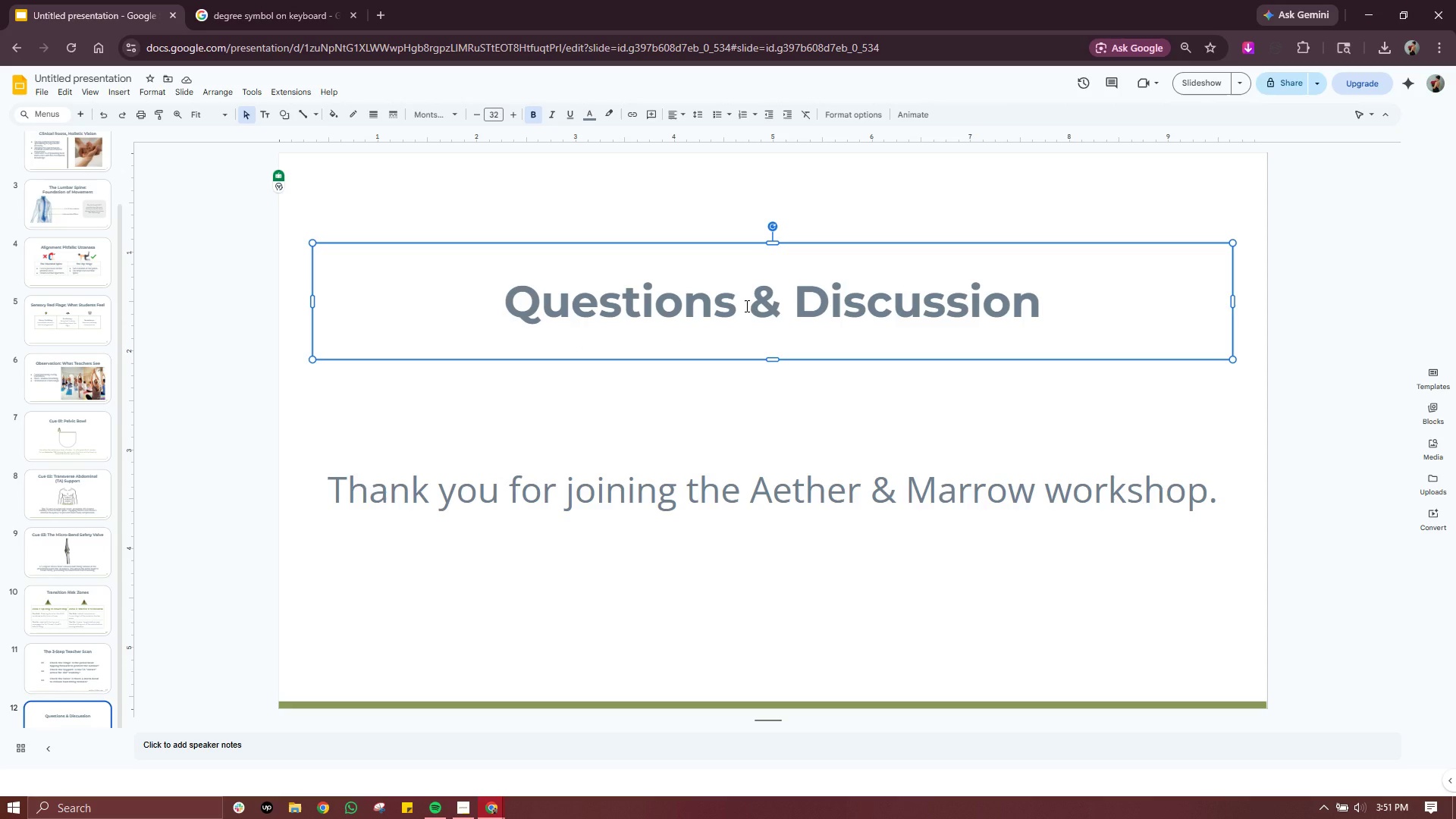 
double_click([745, 306])
 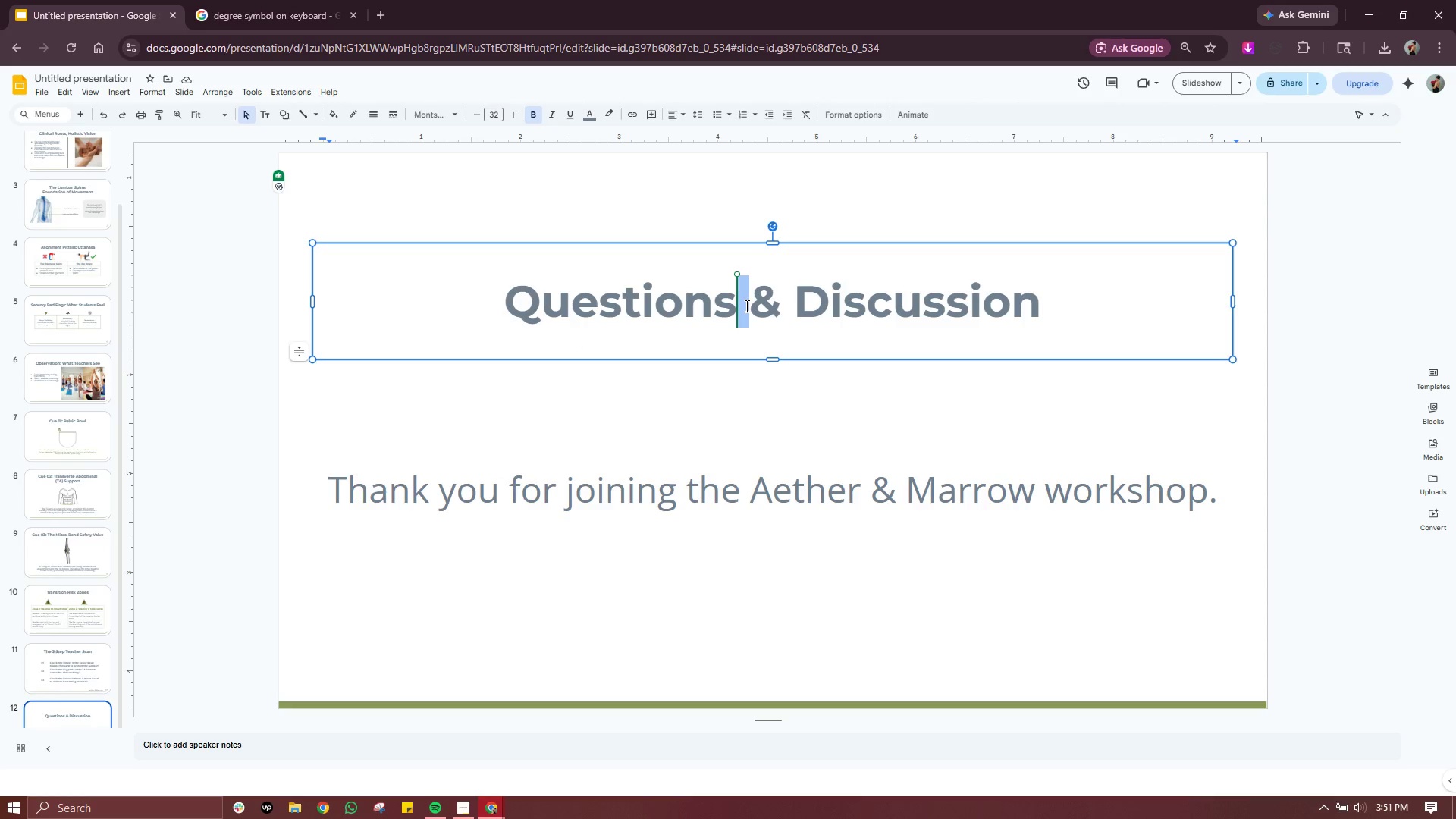 
triple_click([745, 306])
 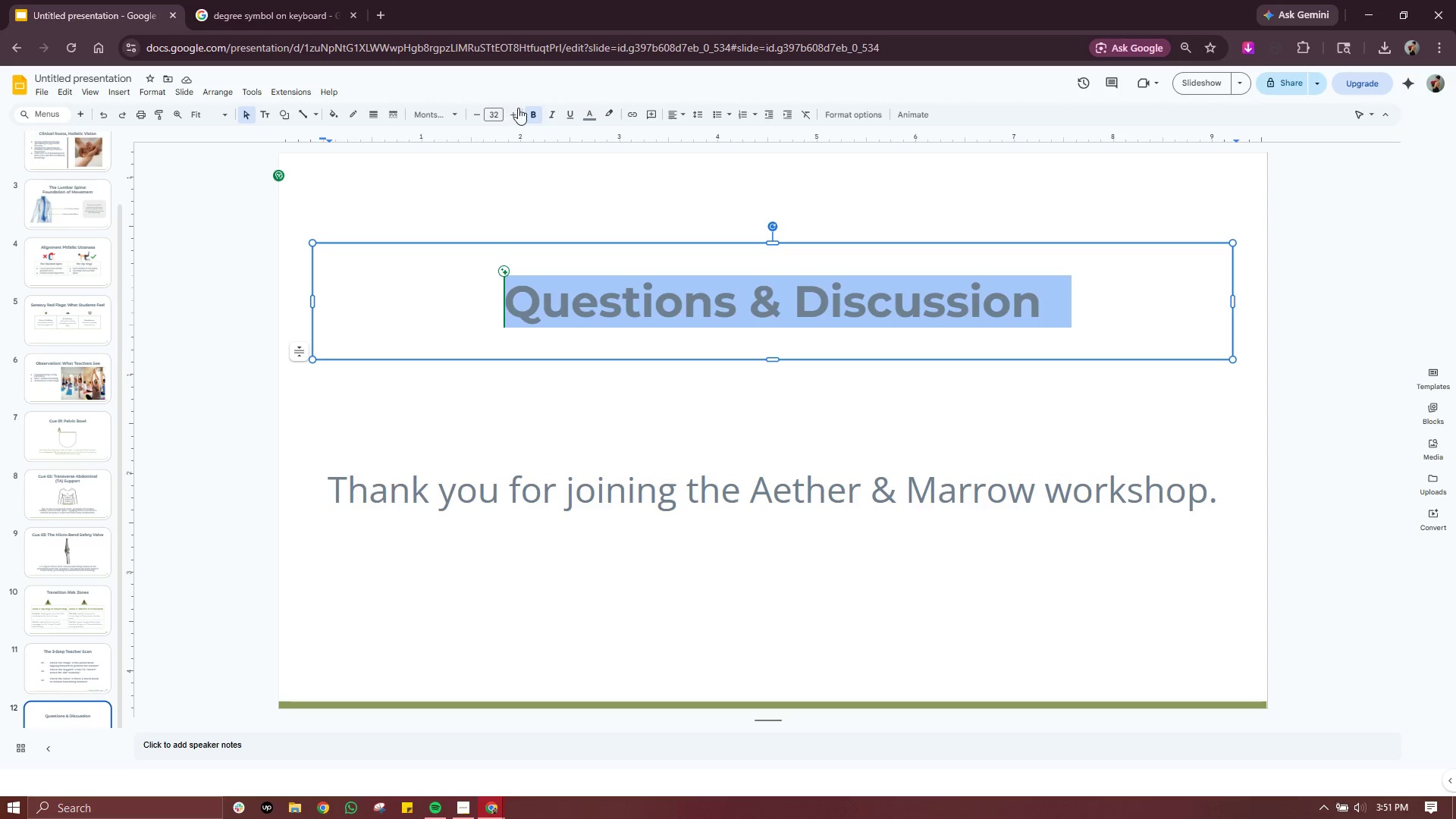 
double_click([516, 109])
 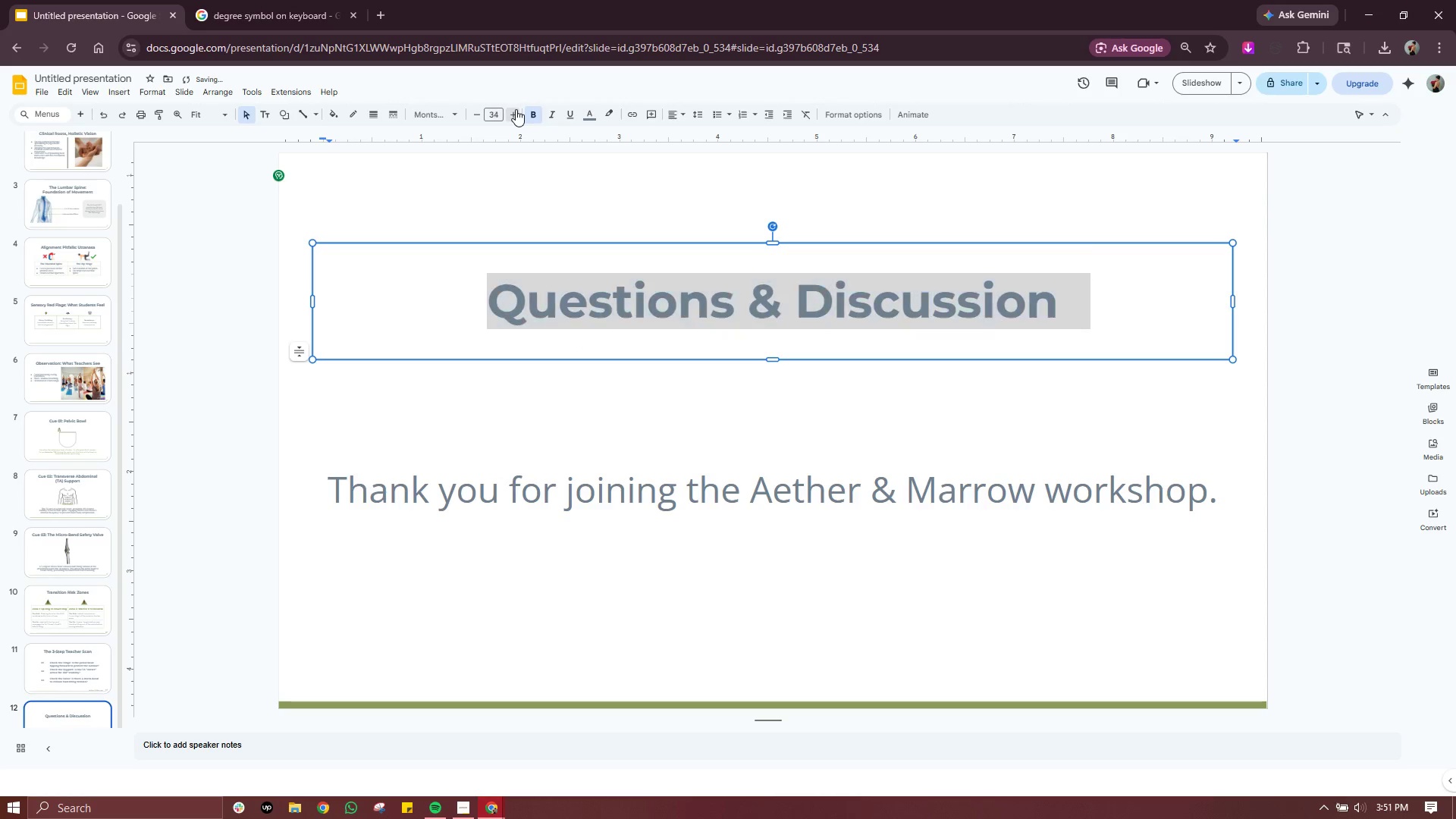 
triple_click([516, 109])
 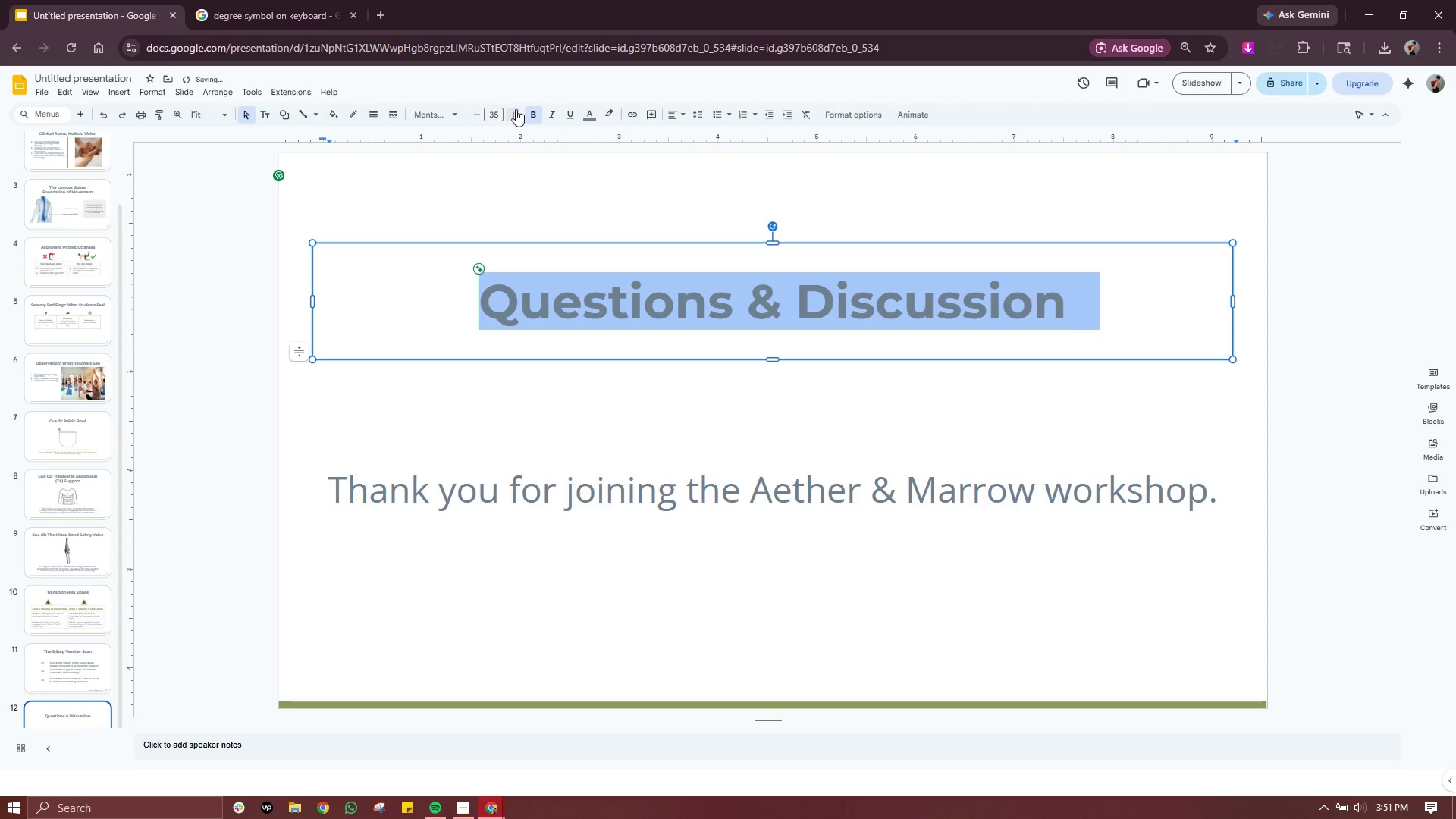 
left_click([516, 109])
 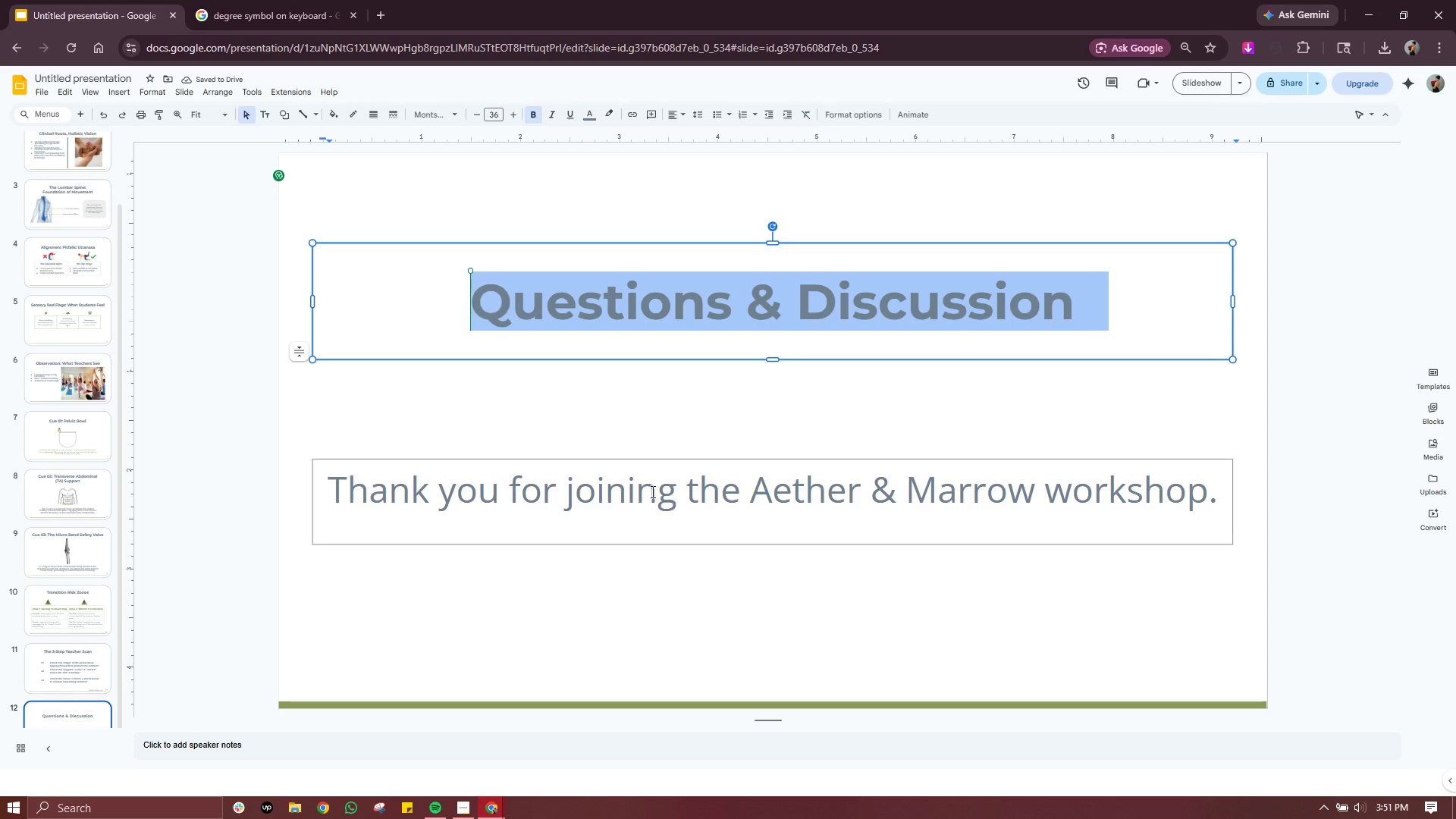 
double_click([687, 489])
 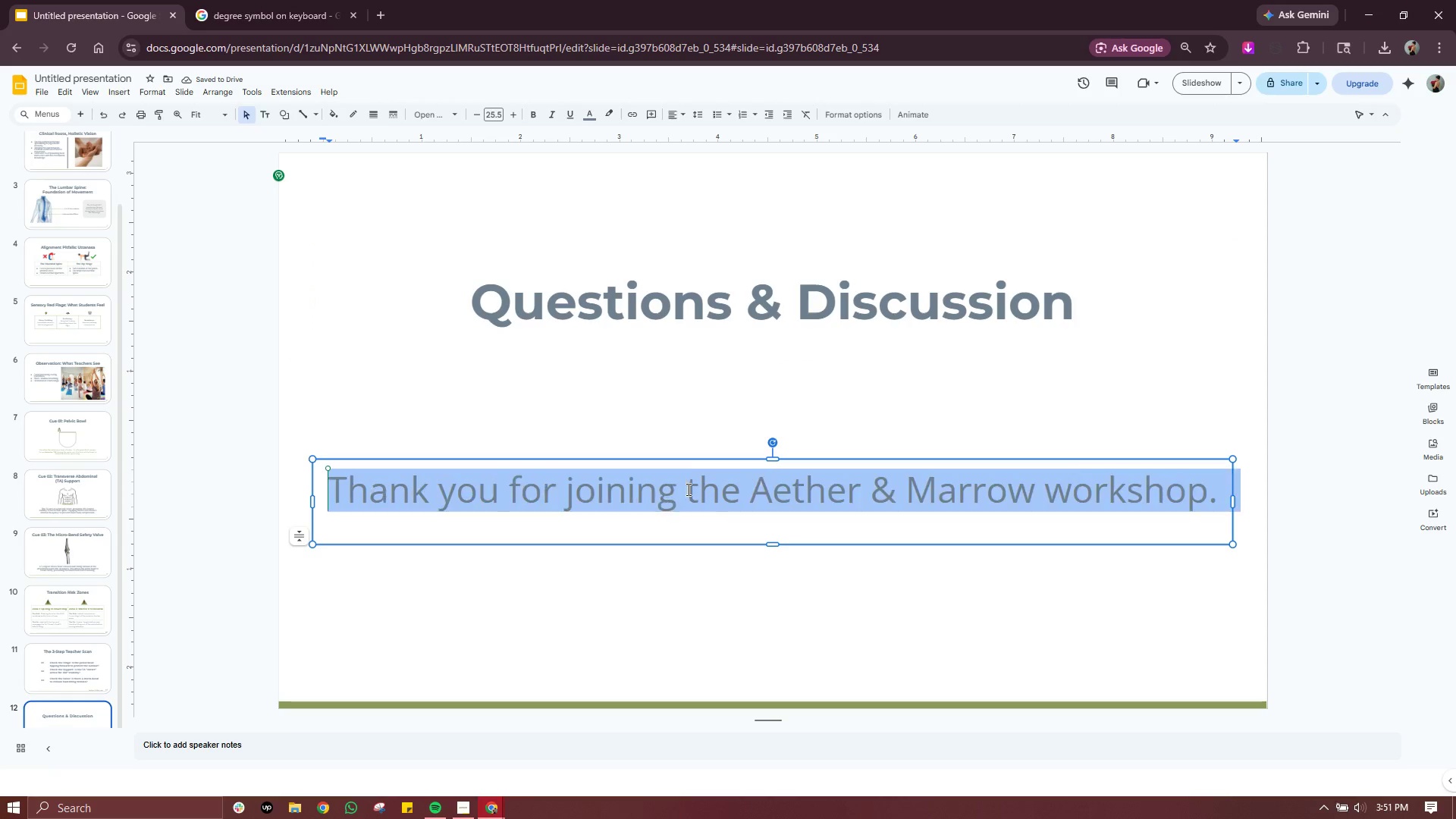 
triple_click([687, 489])
 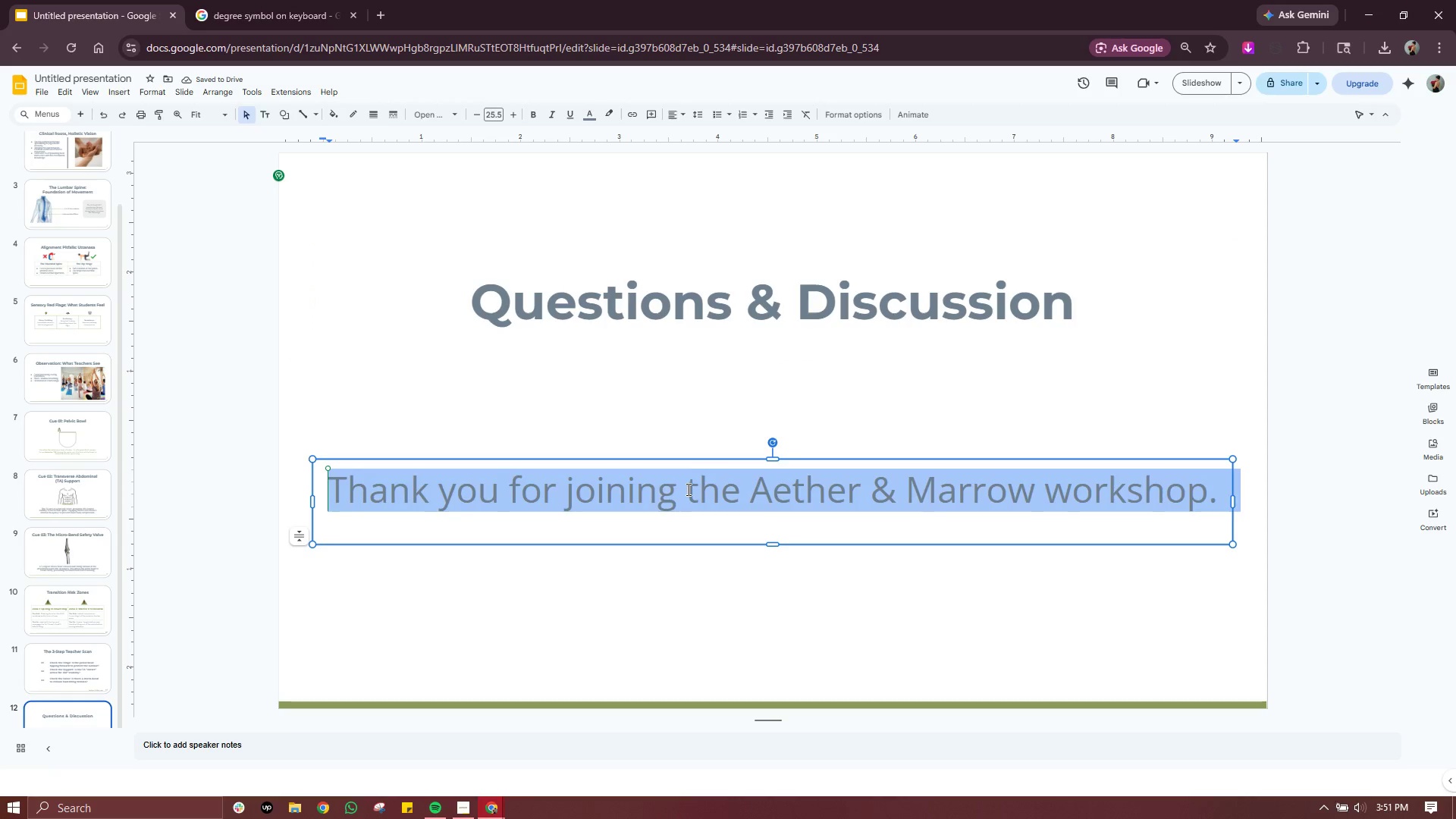 
triple_click([687, 489])
 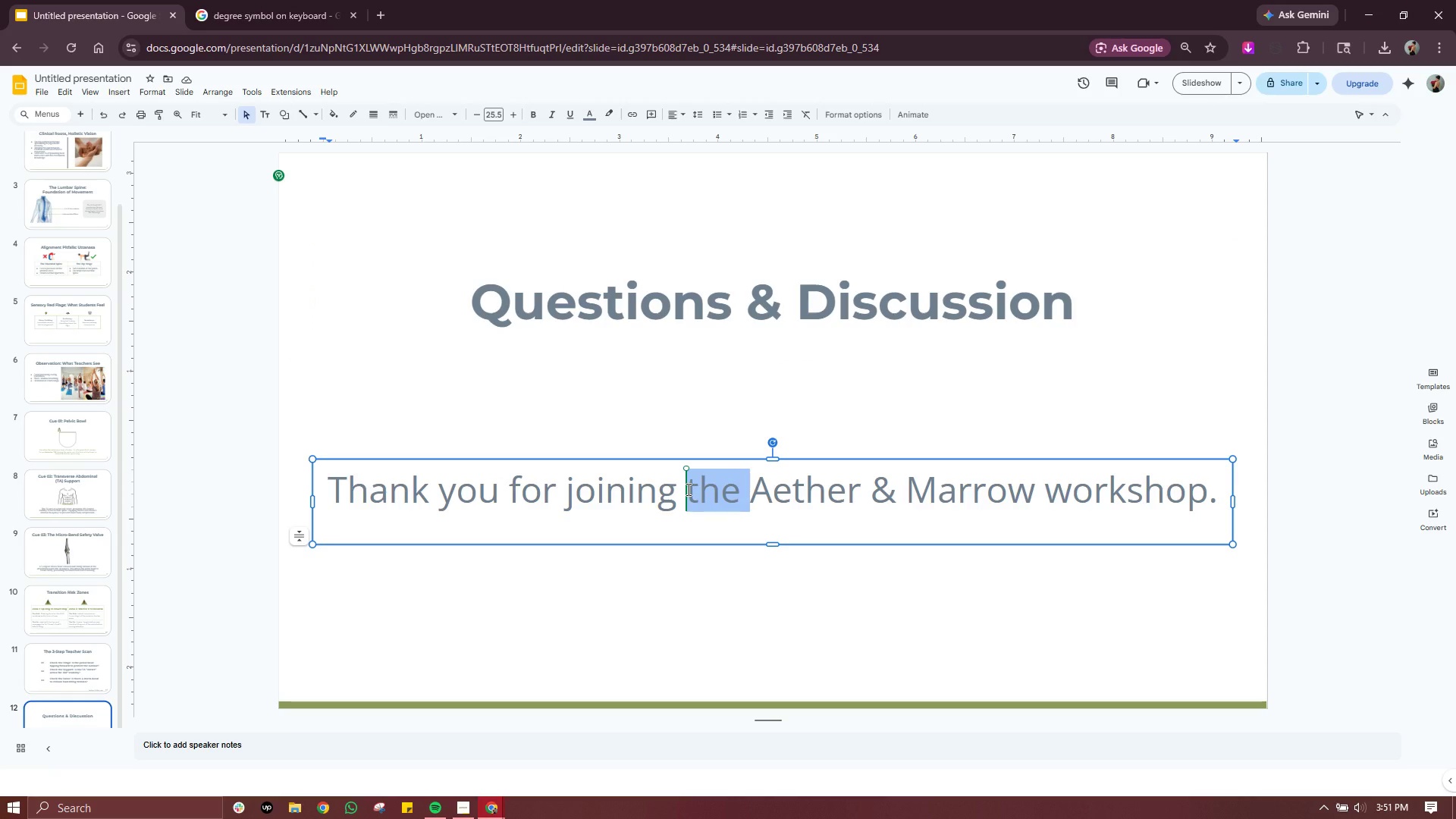 
double_click([687, 489])
 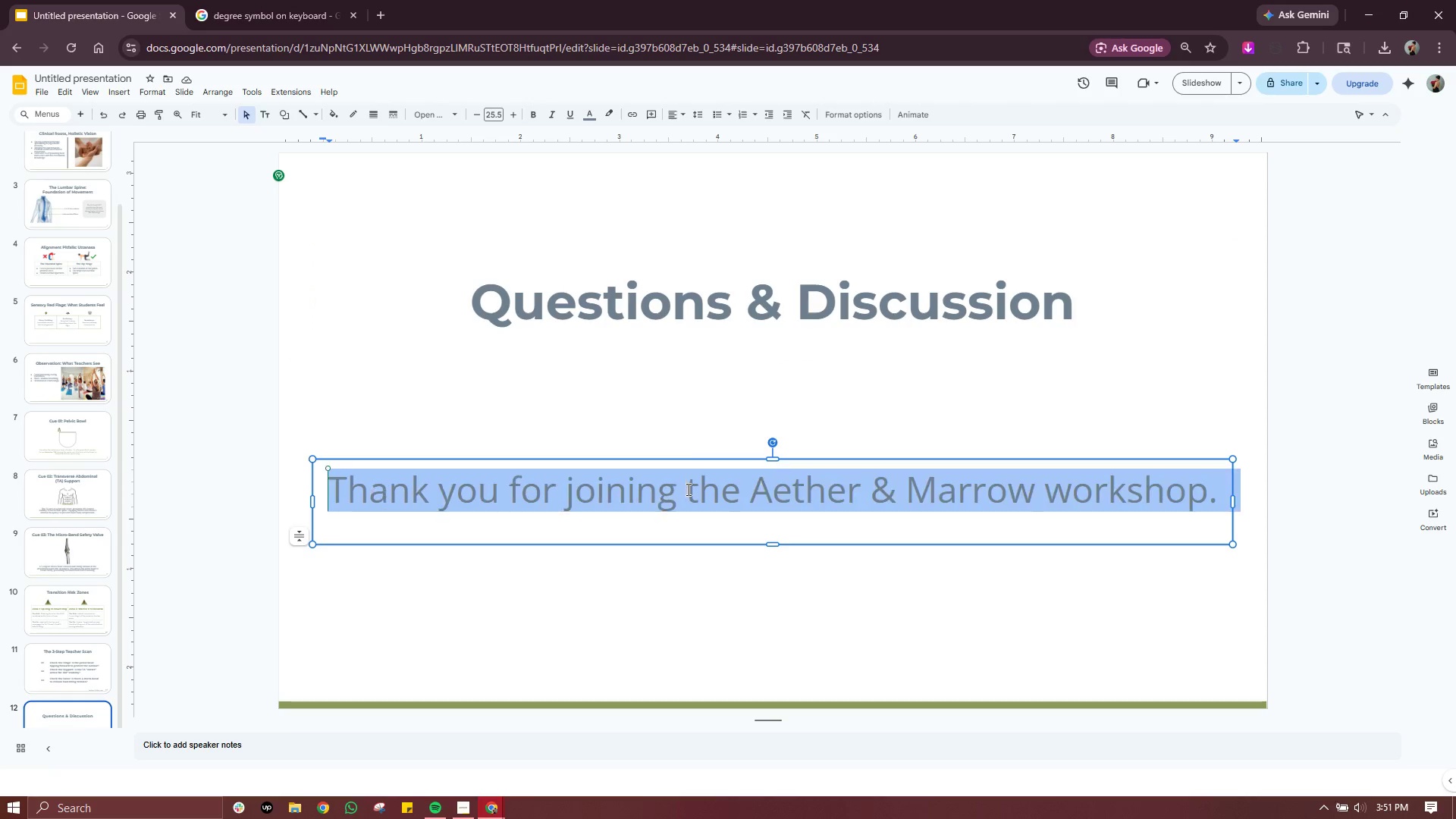 
triple_click([687, 489])
 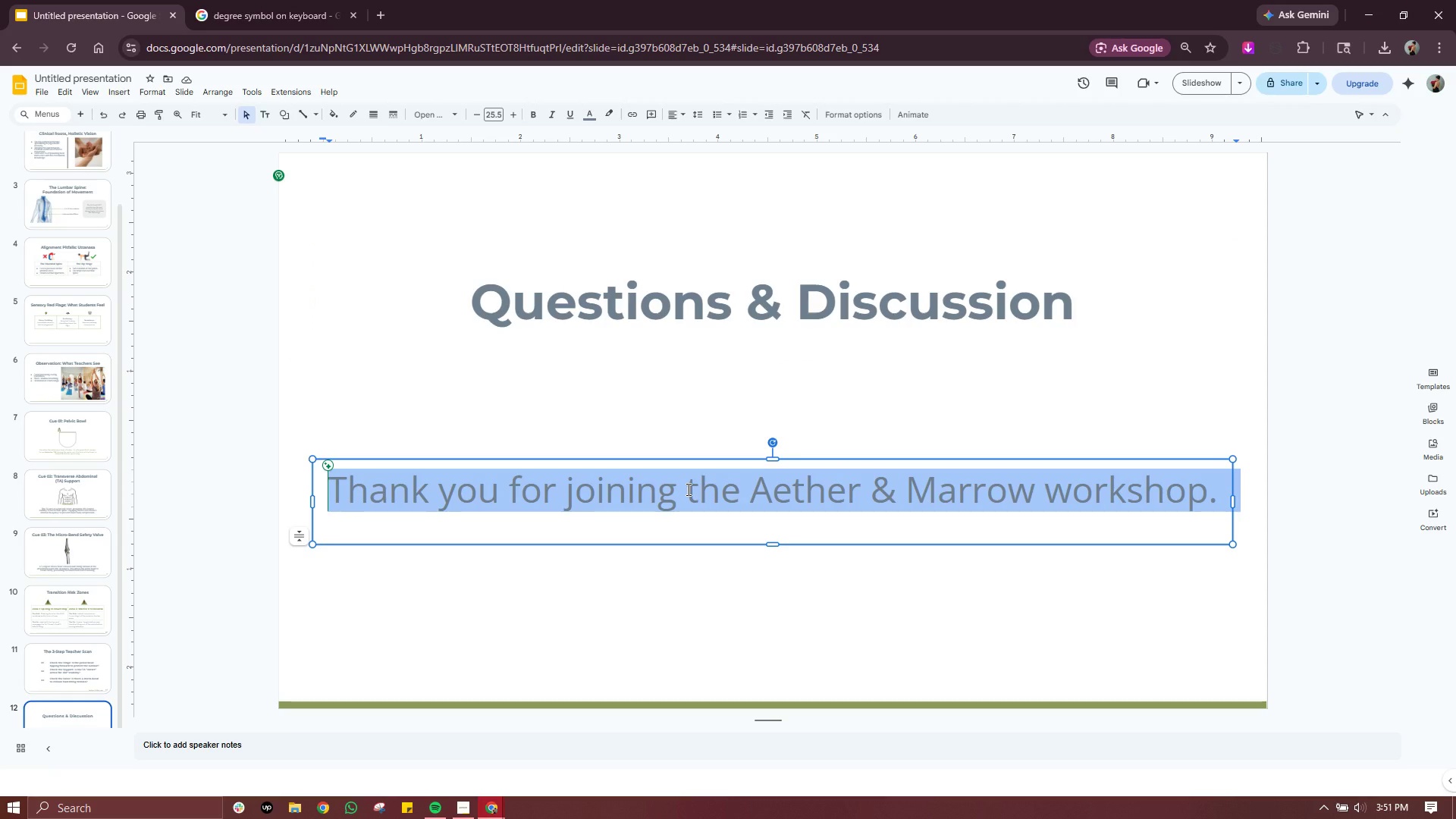 
type(THANK you for movein)
key(Backspace)
key(Backspace)
key(Backspace)
type(ing with us. Po)
key(Backspace)
type(rotecting )
 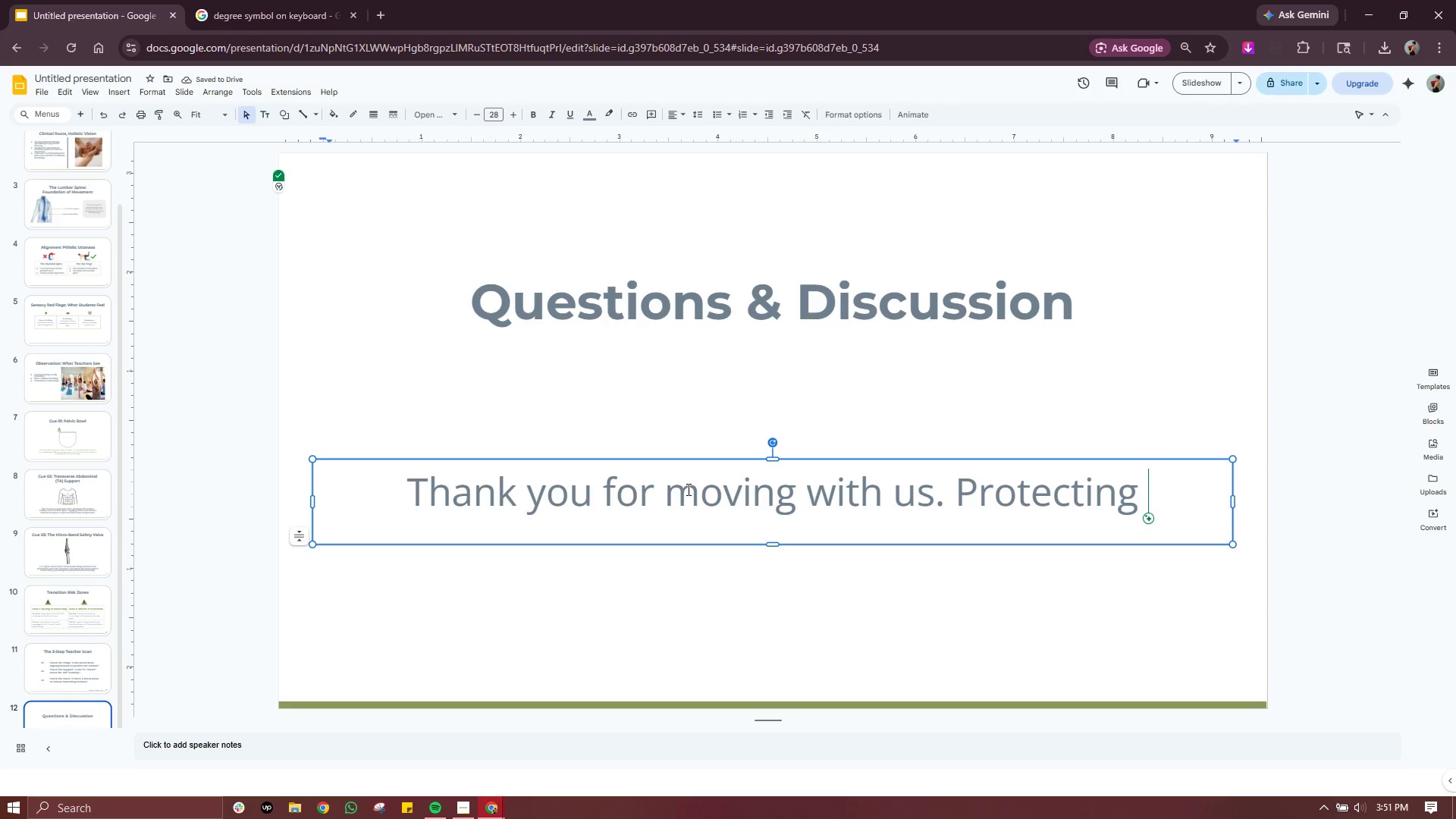 
type(the spine is a lifelong practiv)
key(Backspace)
type(ce.)
 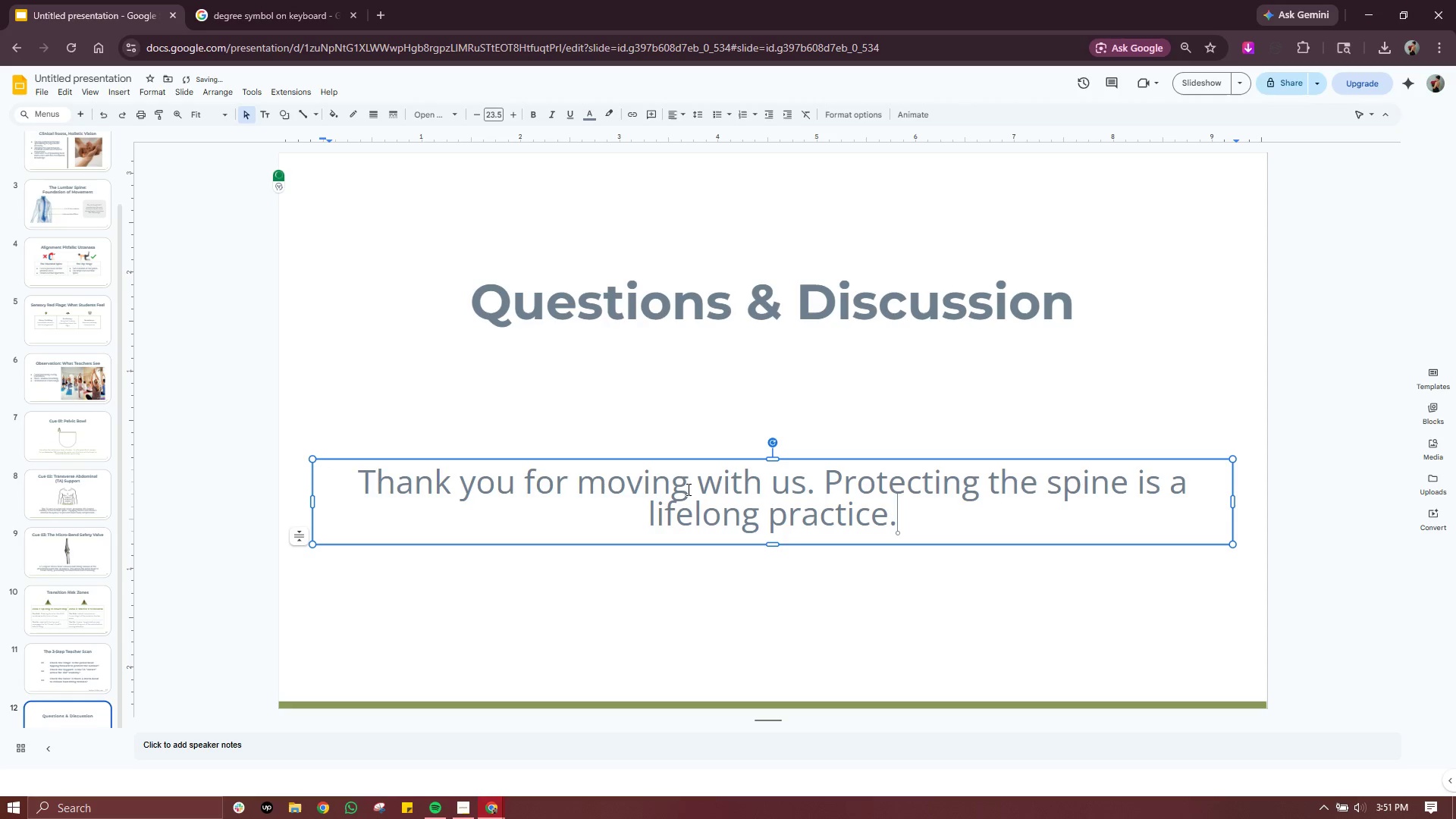 
left_click([687, 489])
 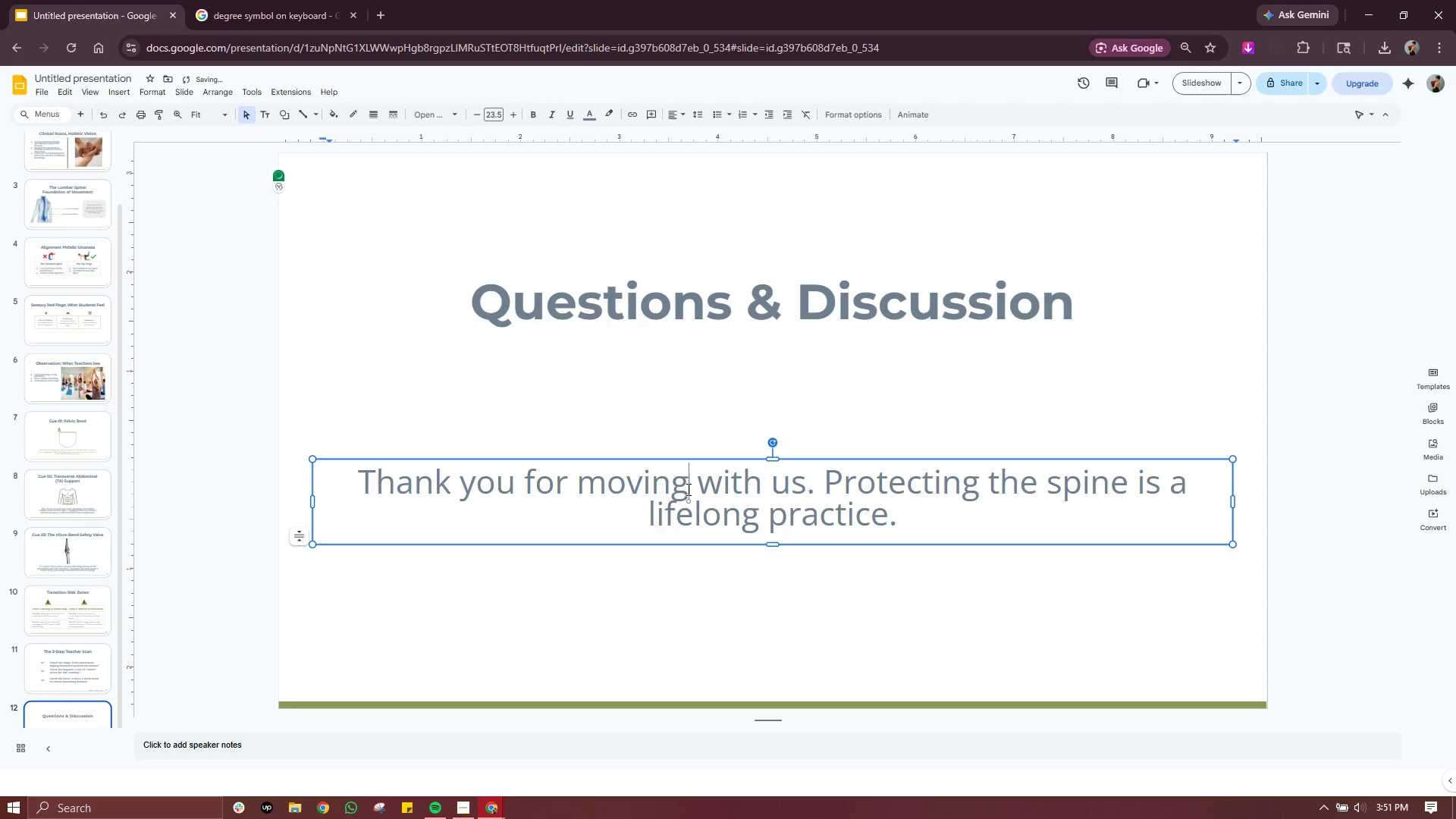 
key(Control+ControlLeft)
 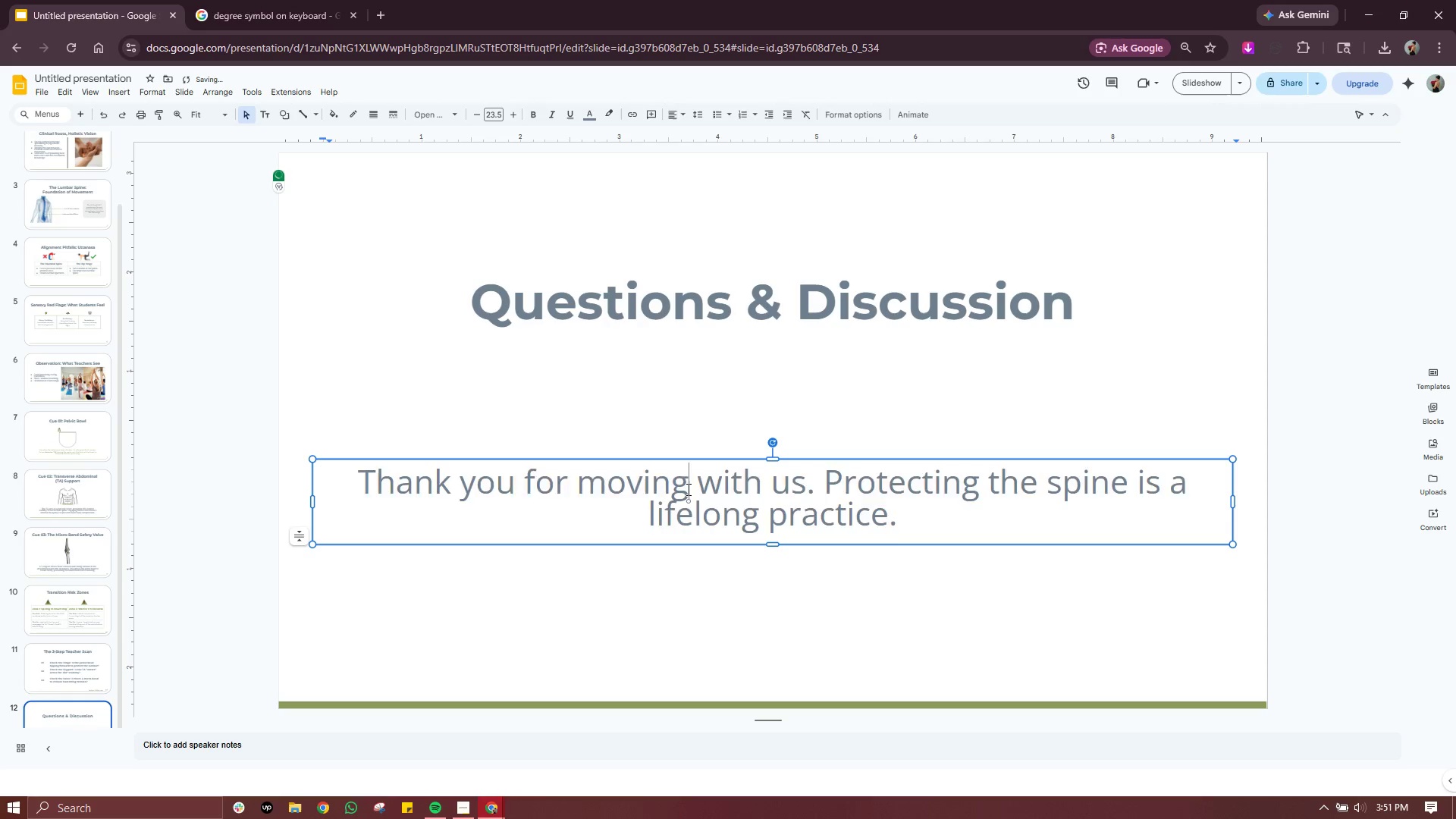 
key(Control+A)
 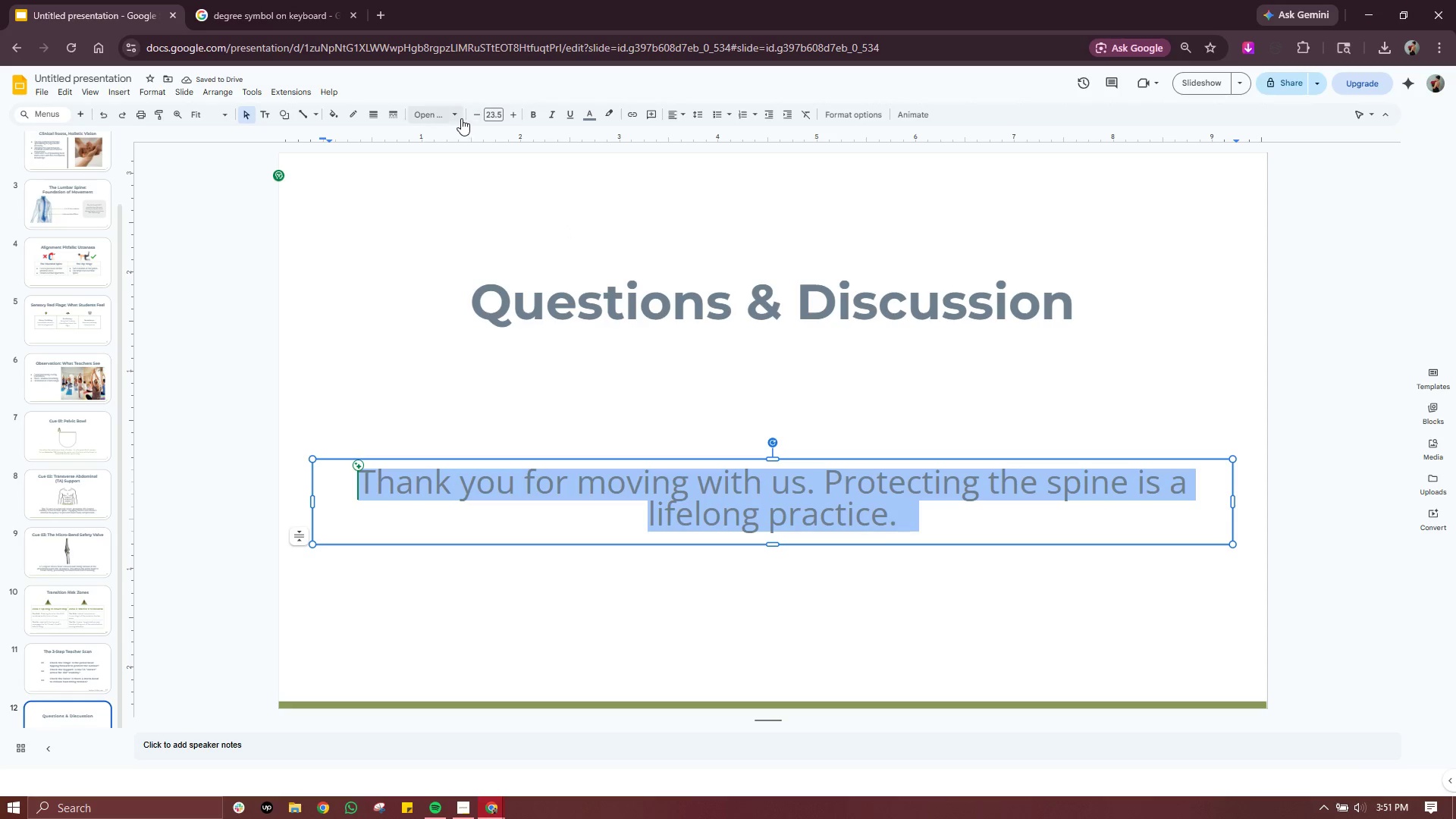 
double_click([480, 115])
 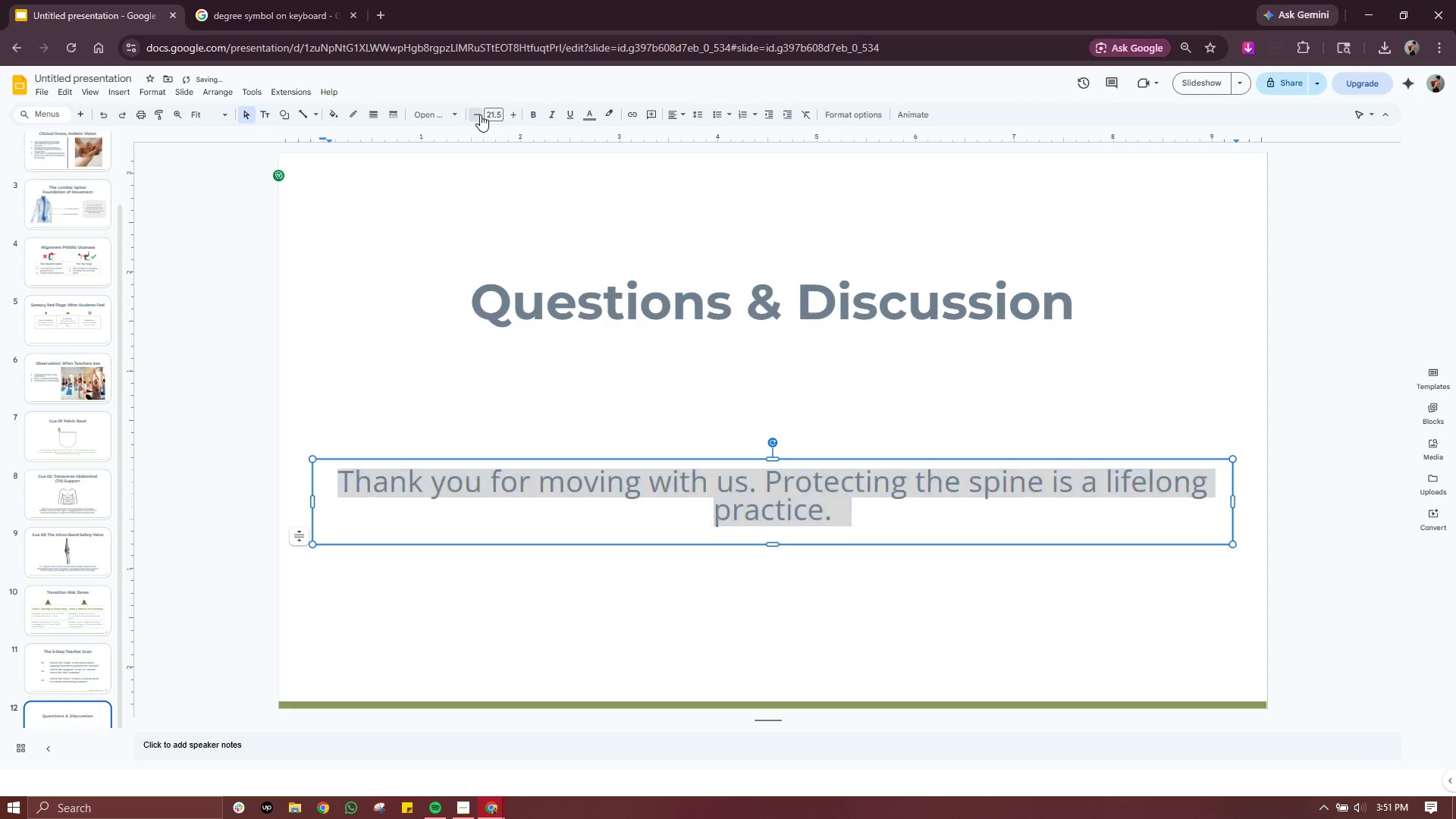 
triple_click([480, 115])
 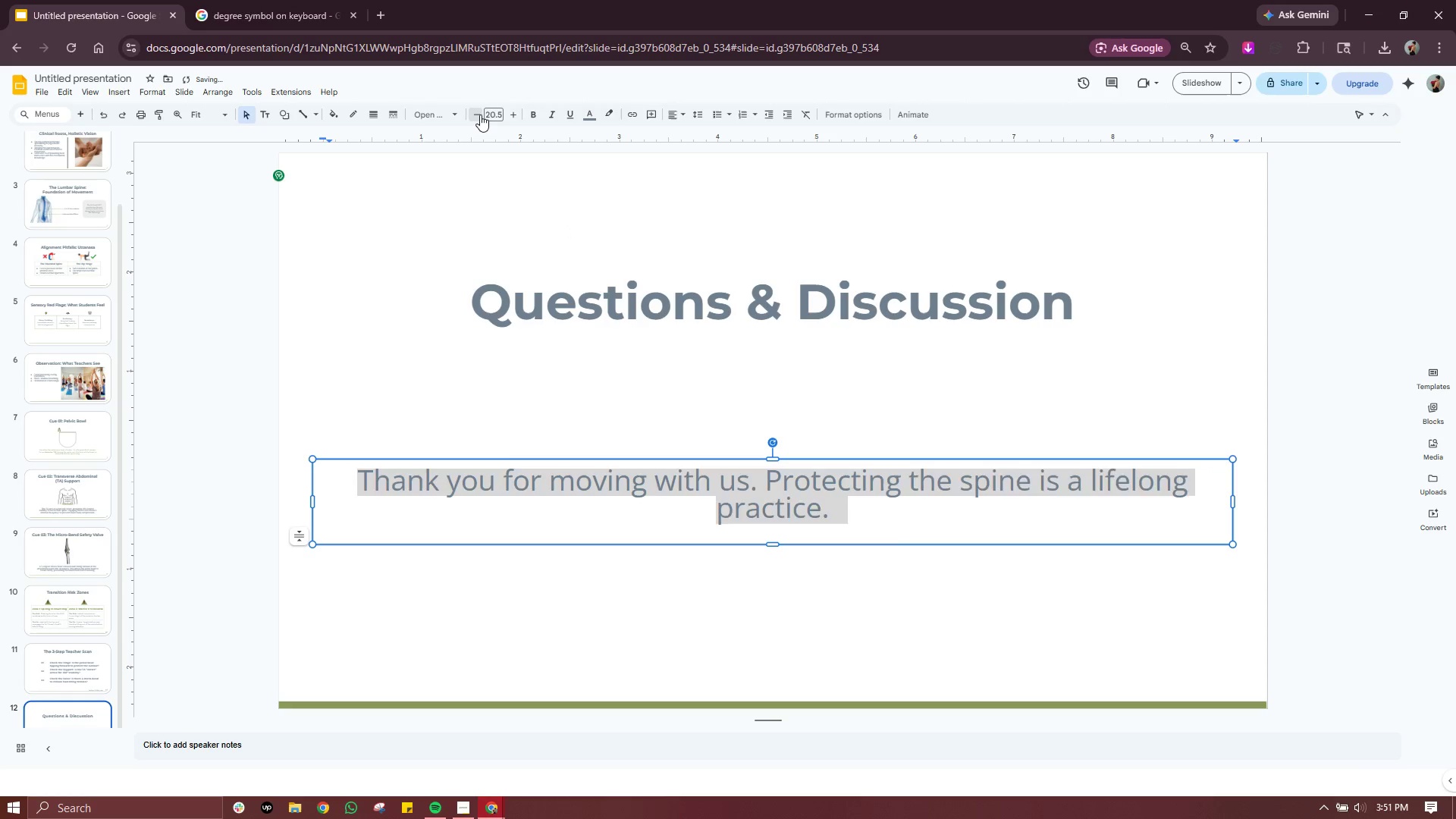 
triple_click([480, 115])
 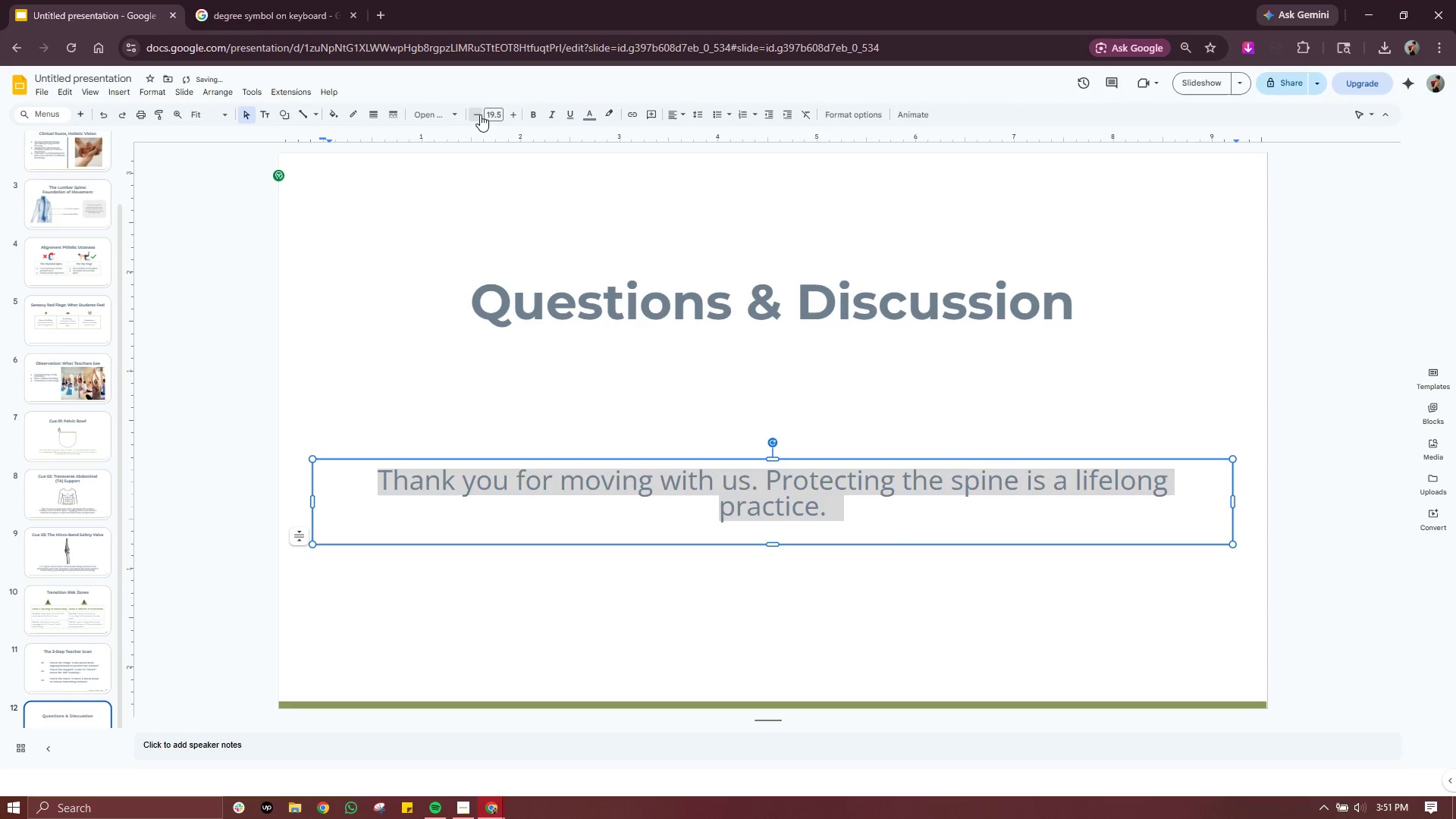 
triple_click([480, 115])
 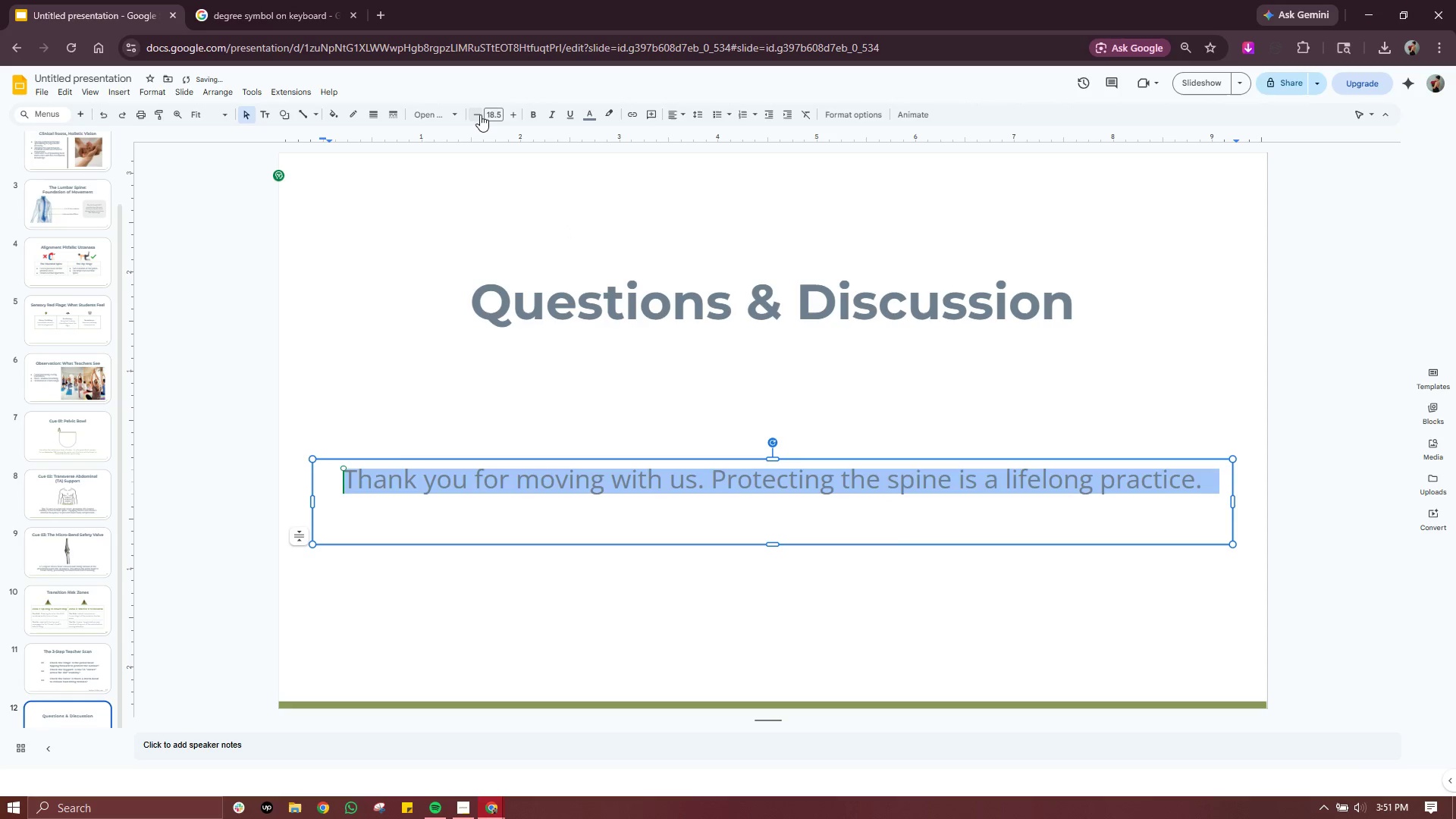 
triple_click([480, 115])
 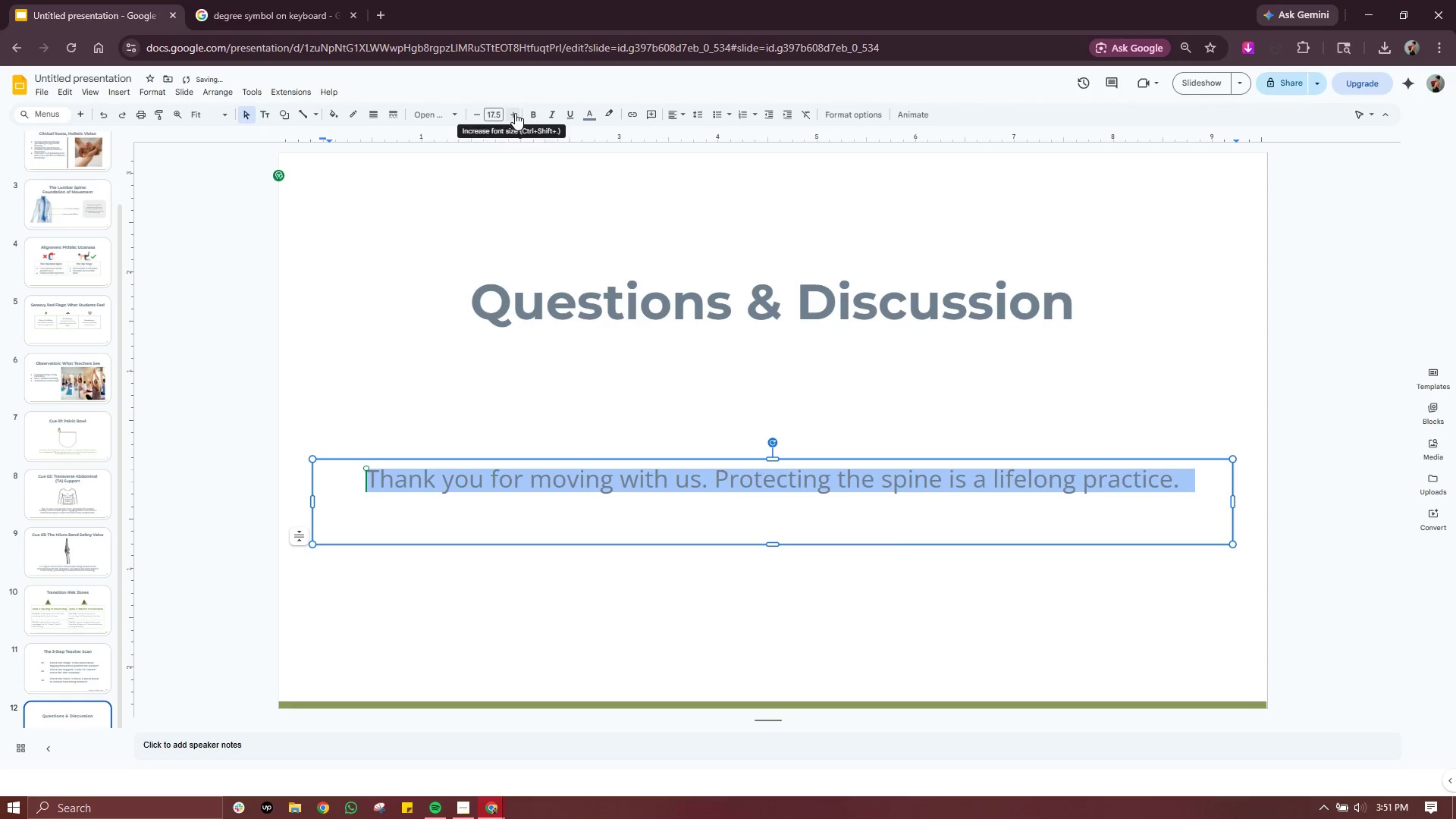 
left_click([515, 113])
 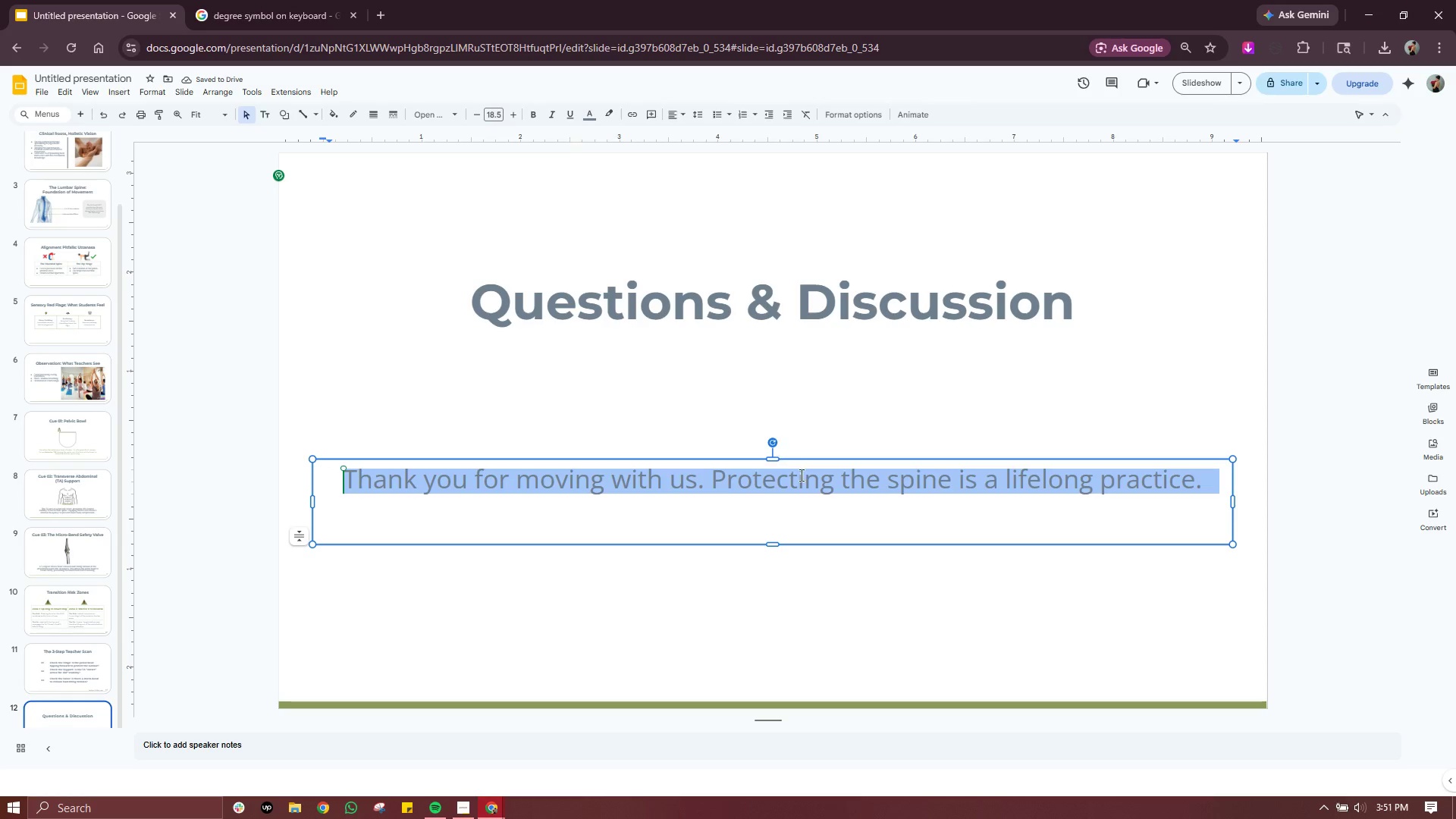 
left_click_drag(start_coordinate=[811, 463], to_coordinate=[810, 361])
 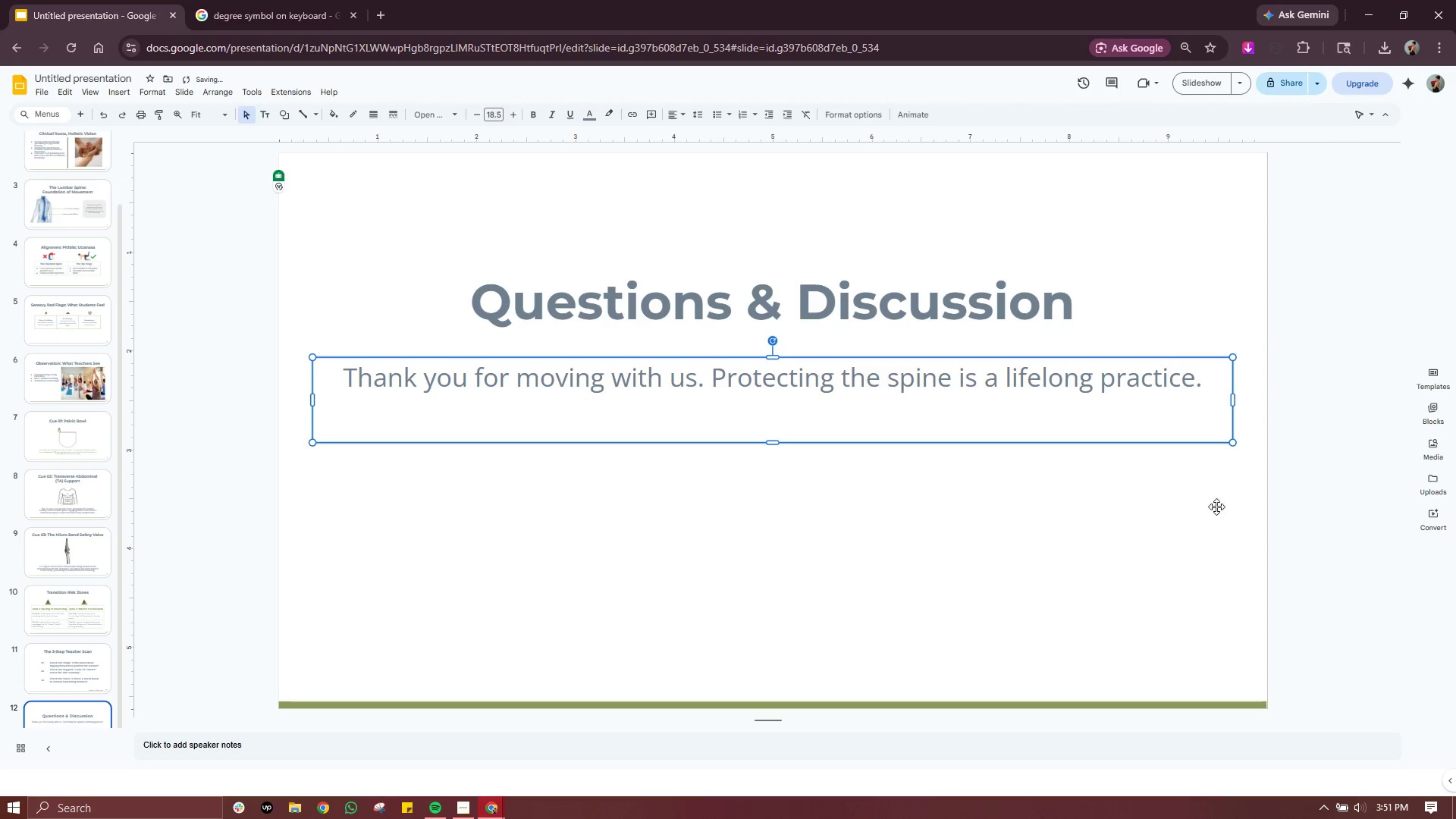 
left_click([1175, 583])
 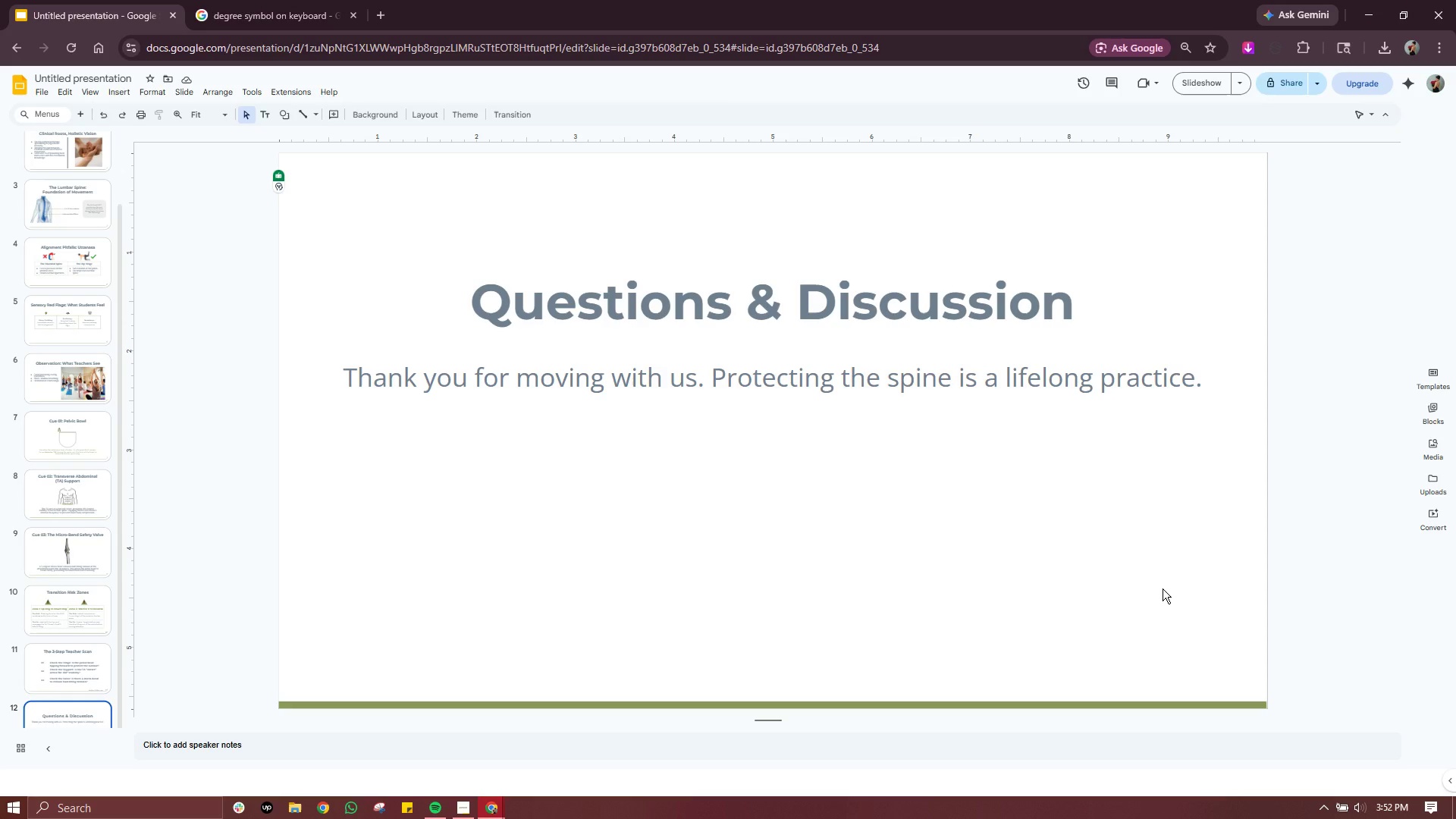 
wait(16.61)
 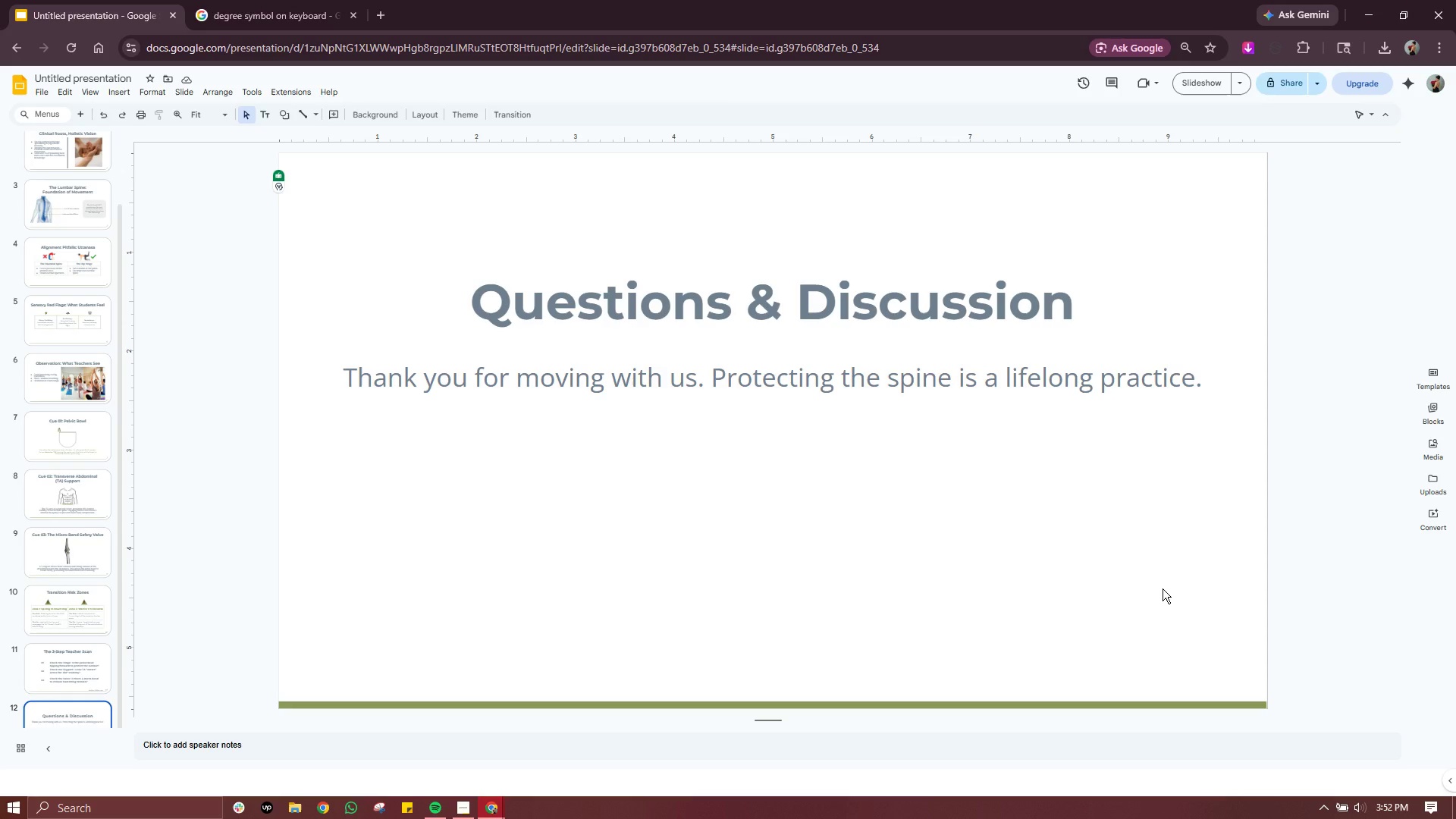 
left_click([109, 91])
 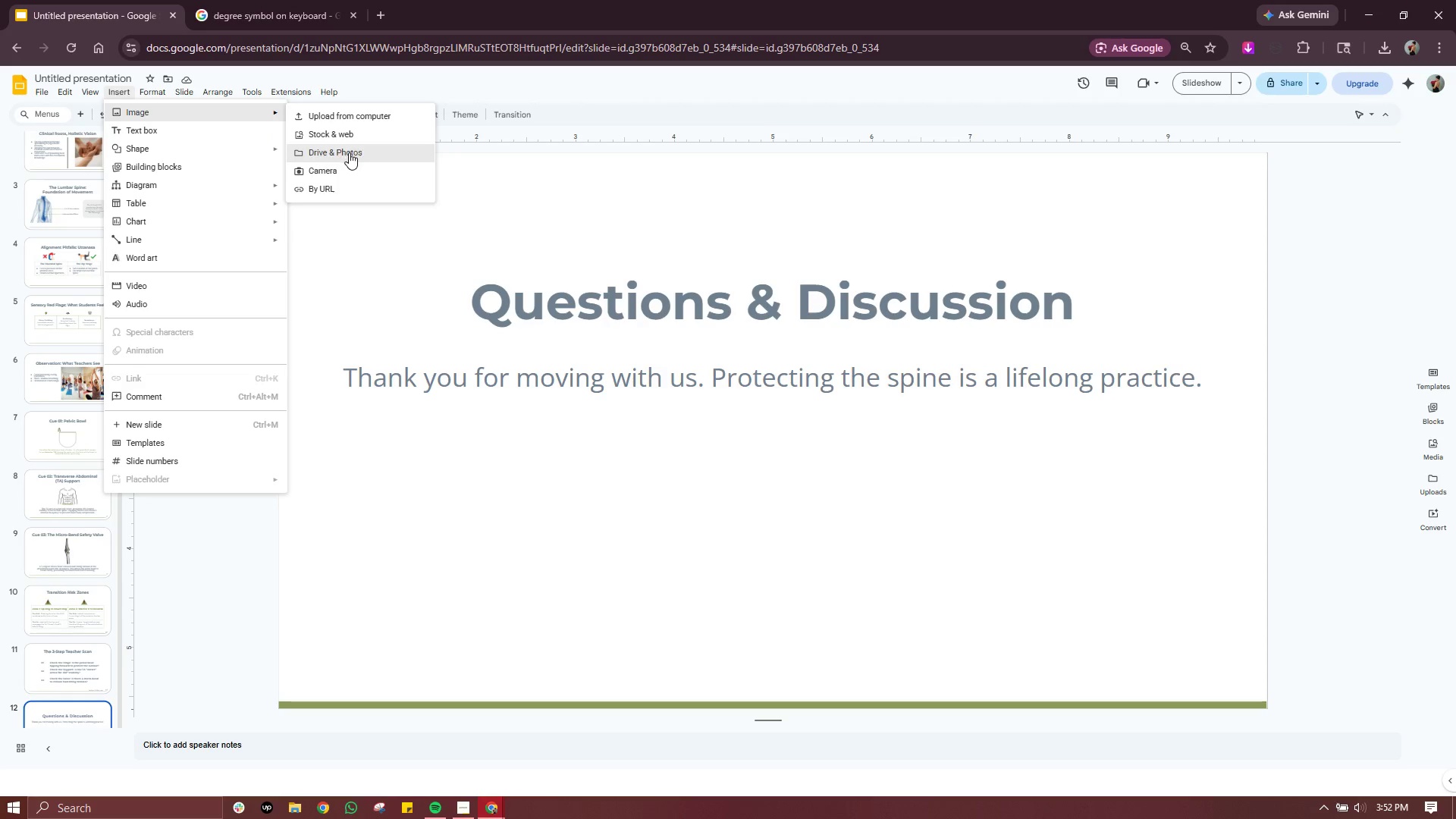 
left_click([350, 136])
 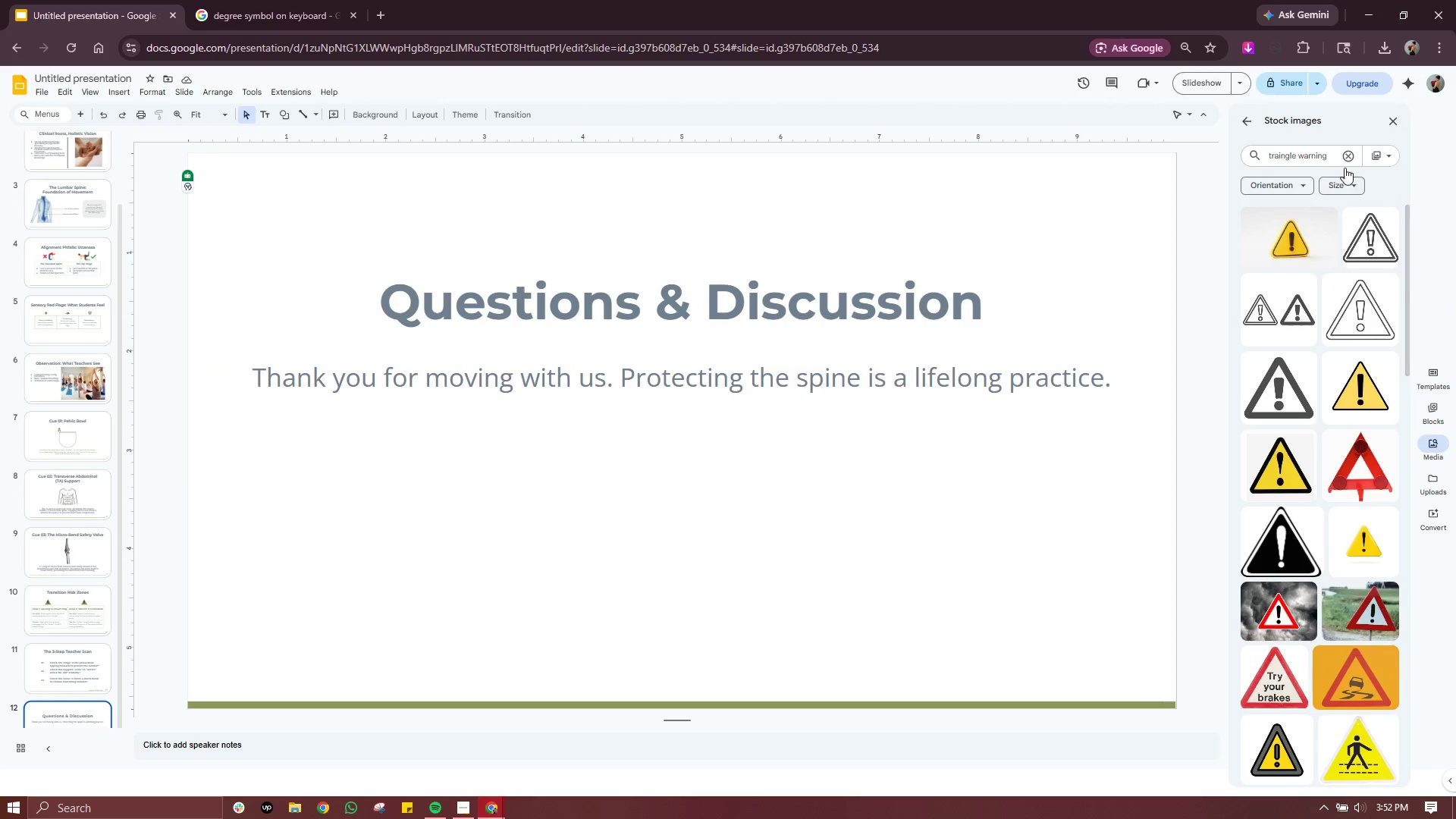 
left_click([1346, 149])
 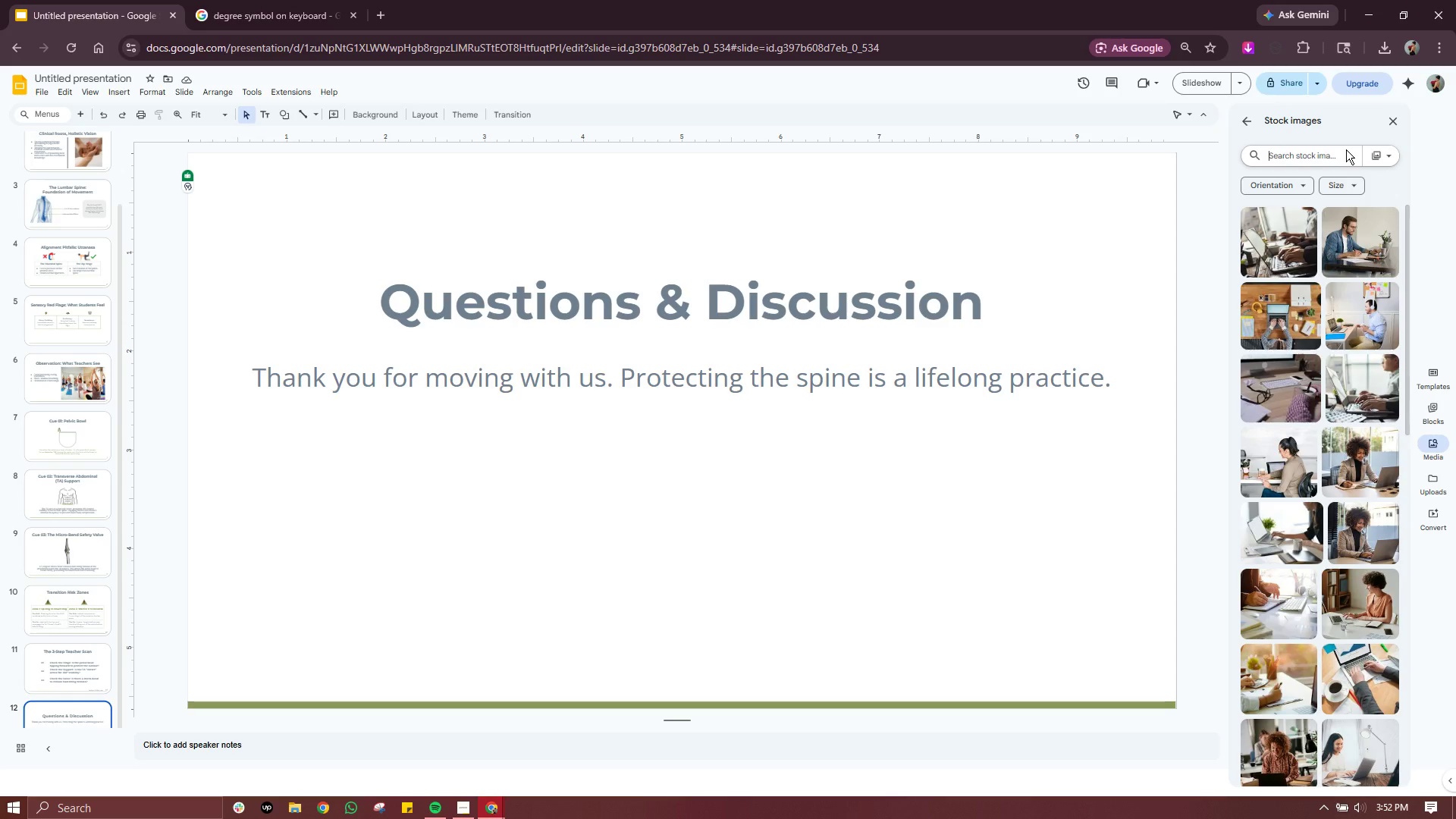 
type(minilm)
key(Backspace)
key(Backspace)
type(malist yoga studio)
 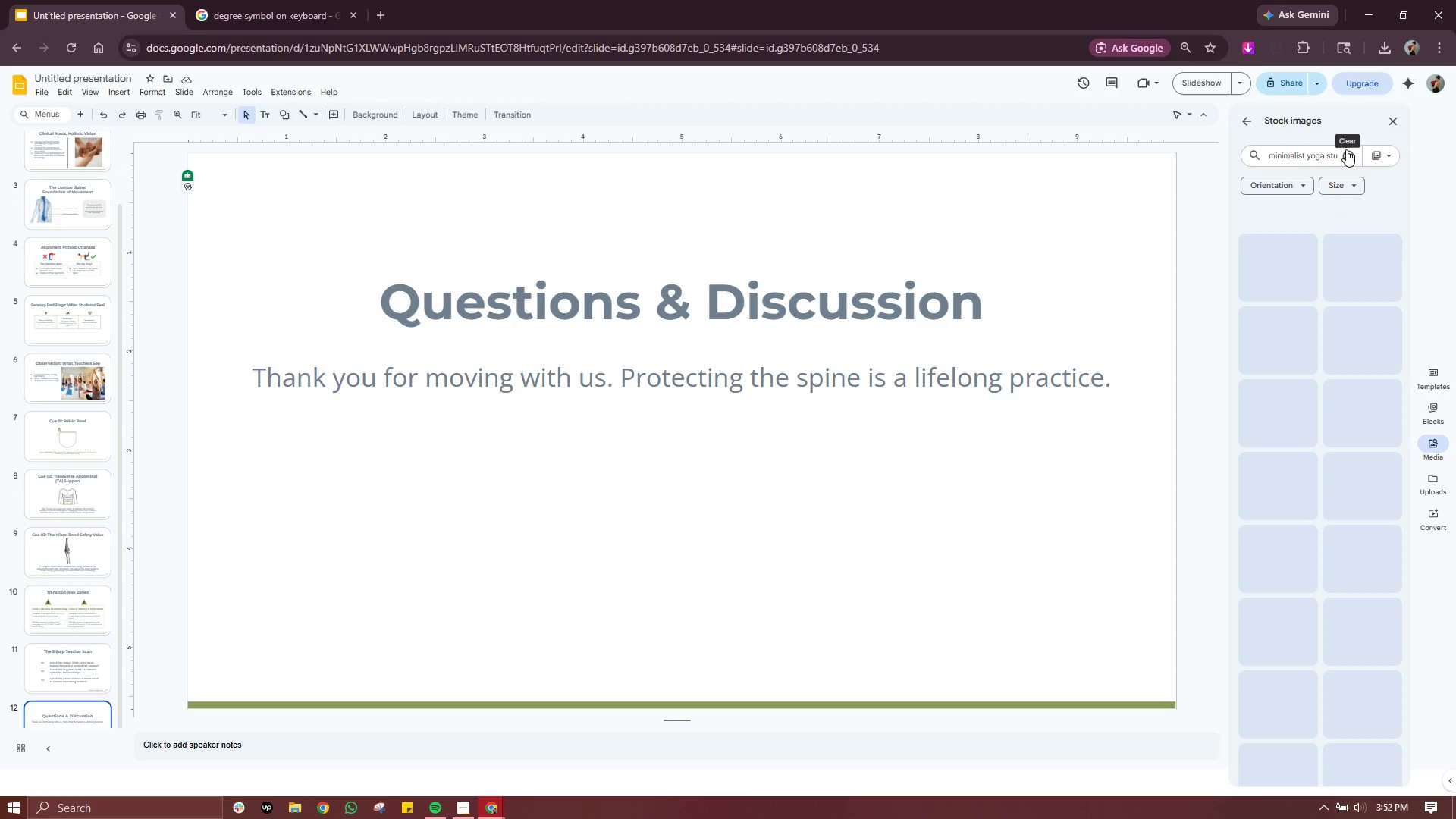 
key(Enter)
 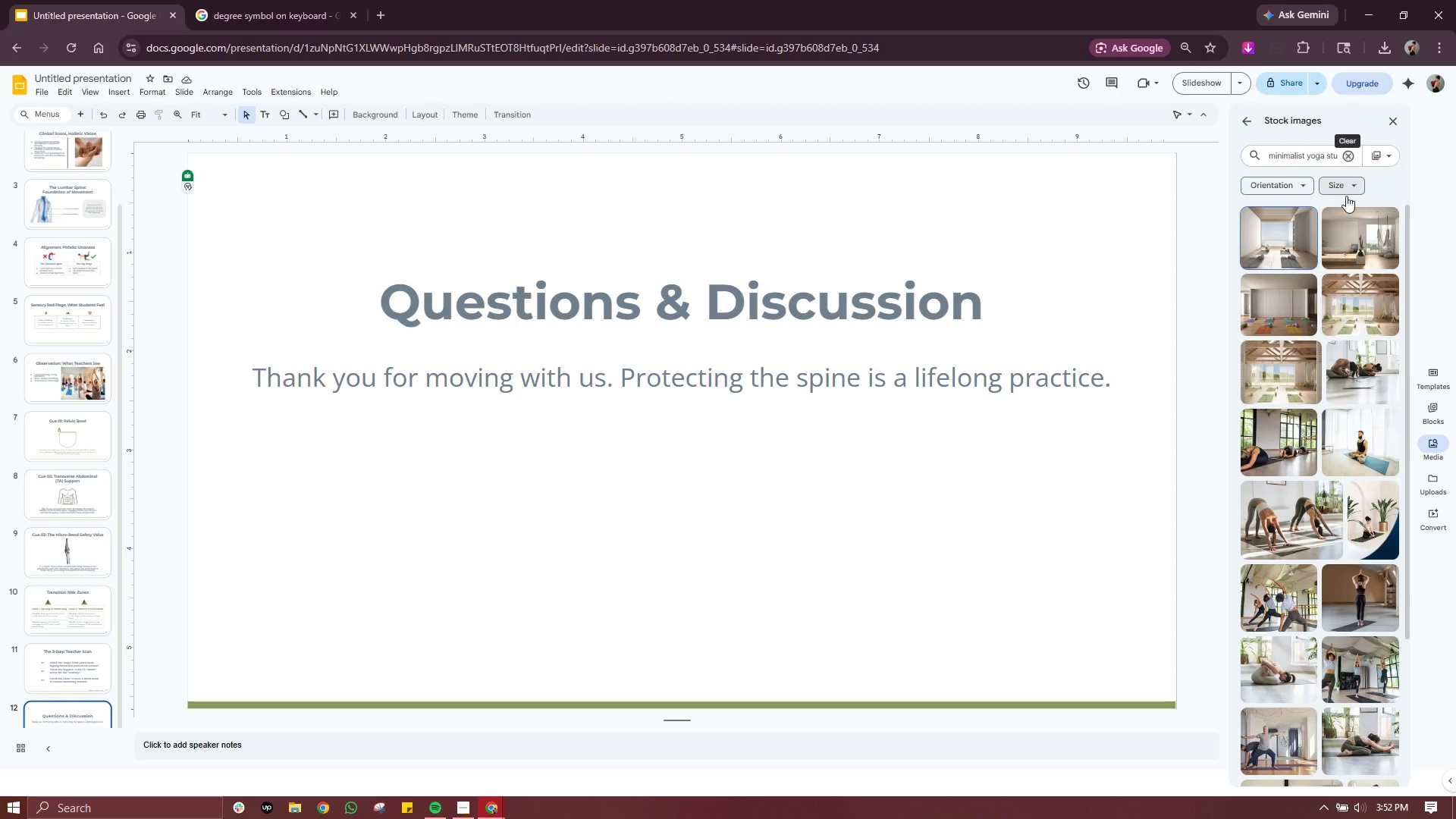 
mouse_move([1319, 344])
 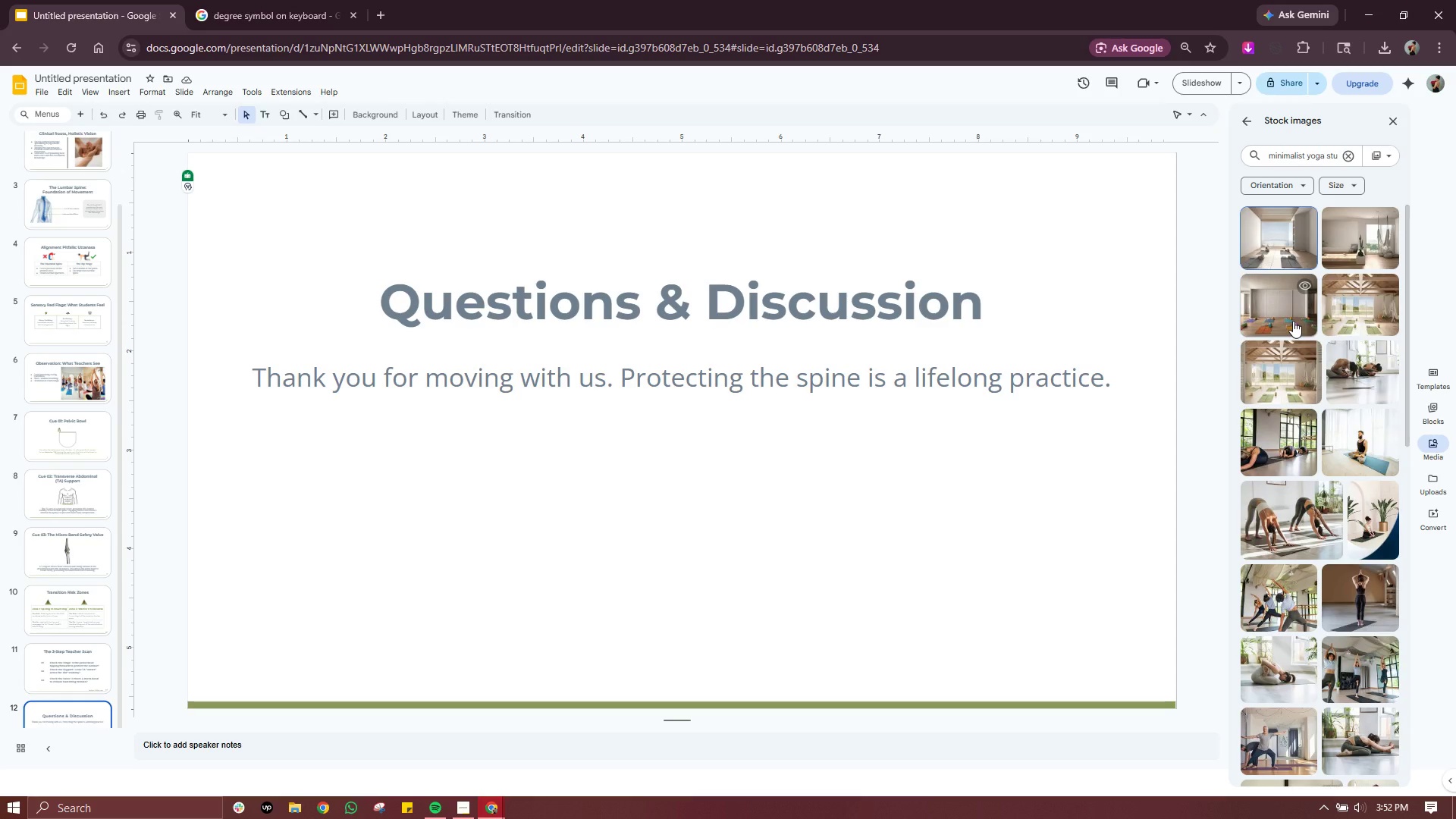 
left_click([1293, 321])
 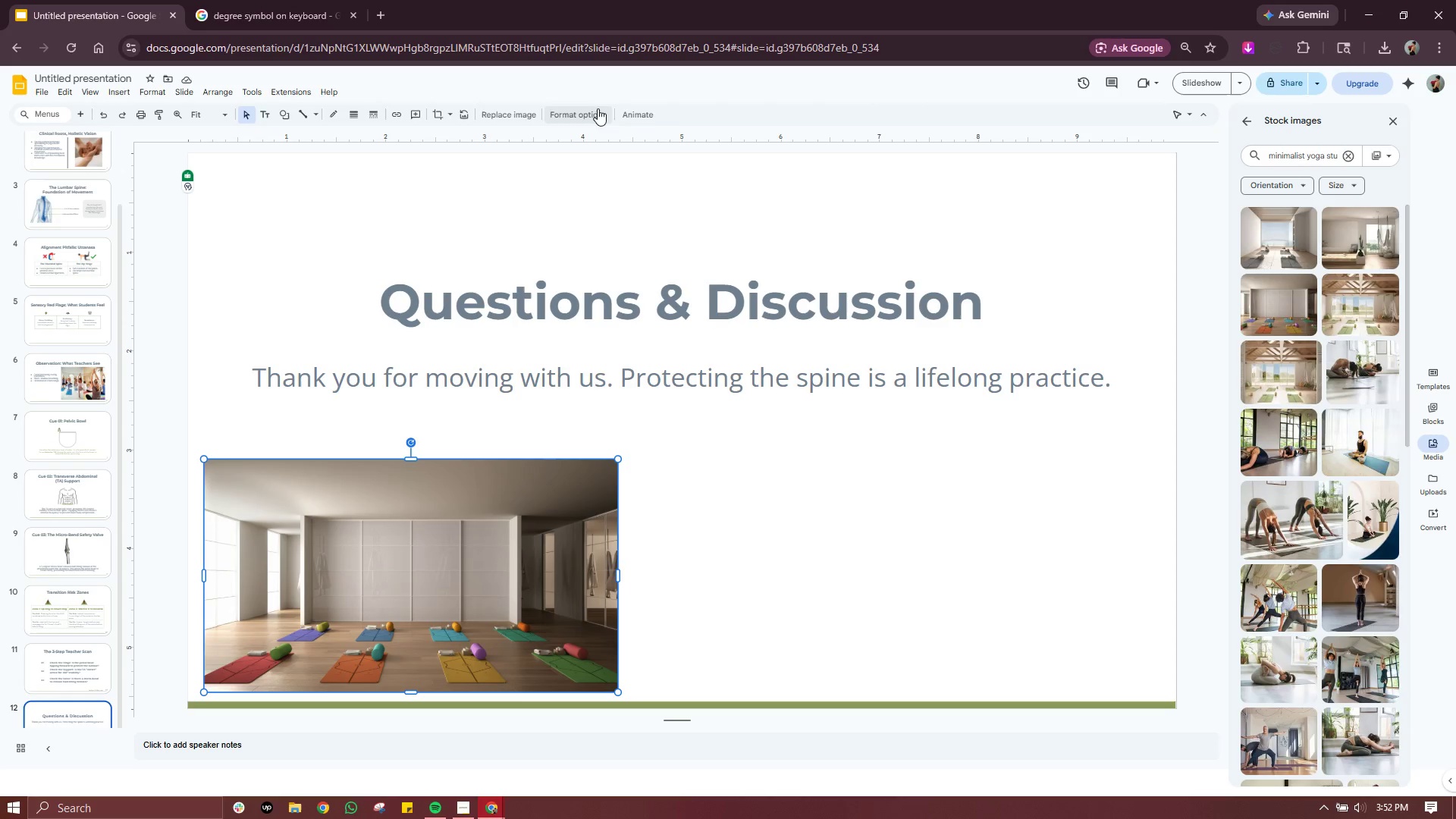 
wait(23.45)
 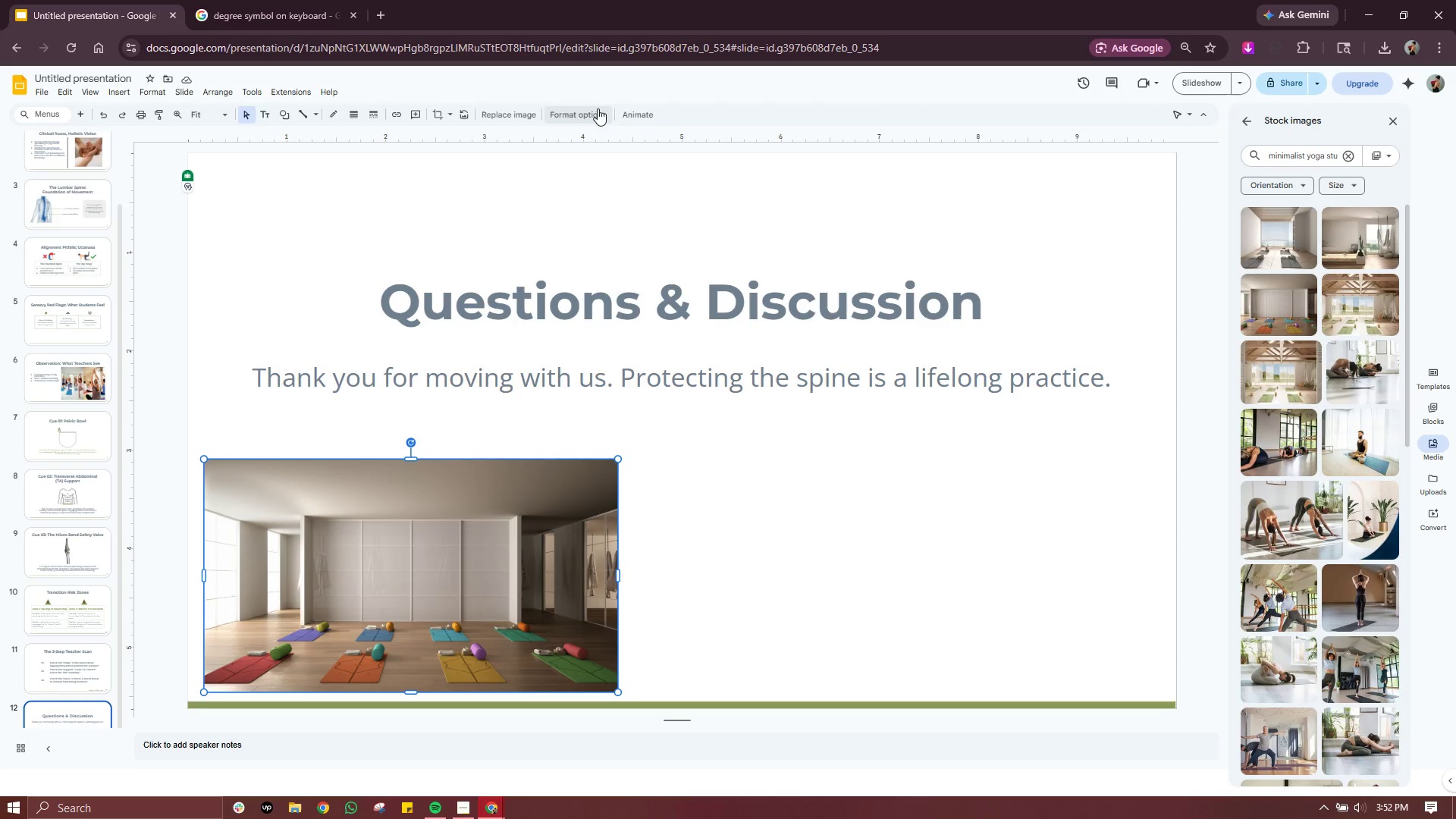 
right_click([595, 491])
 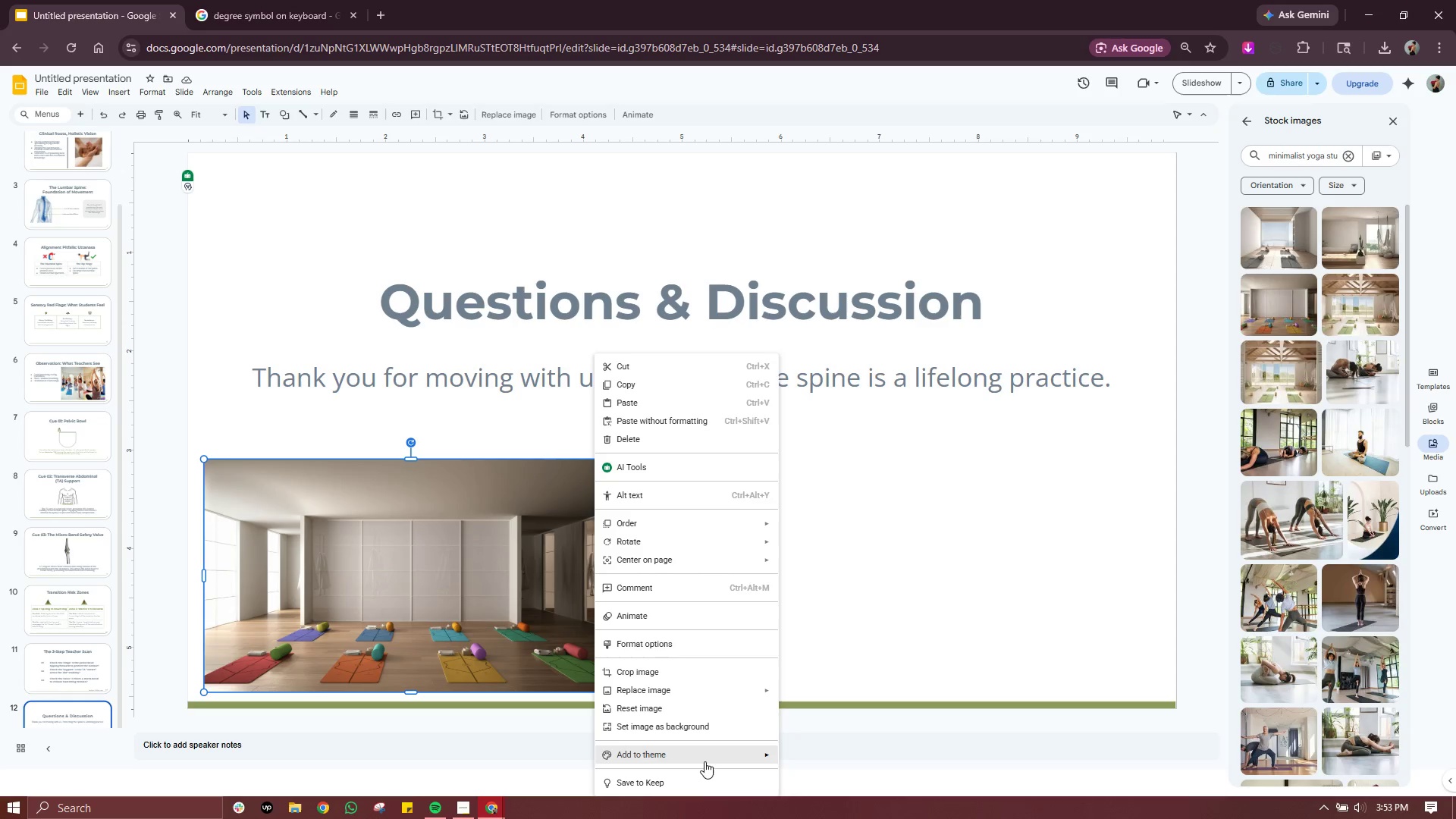 
wait(6.97)
 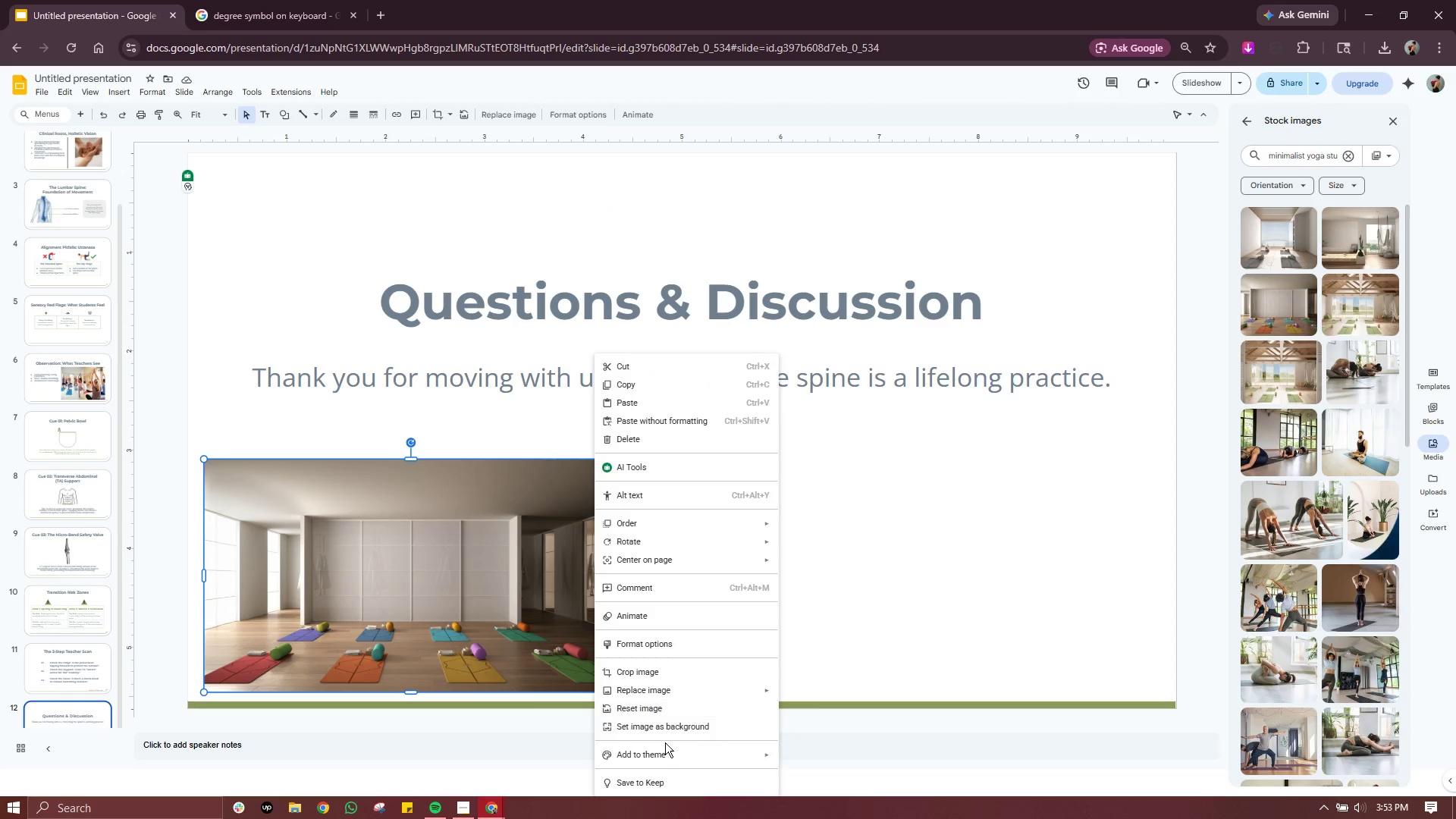 
left_click([676, 582])
 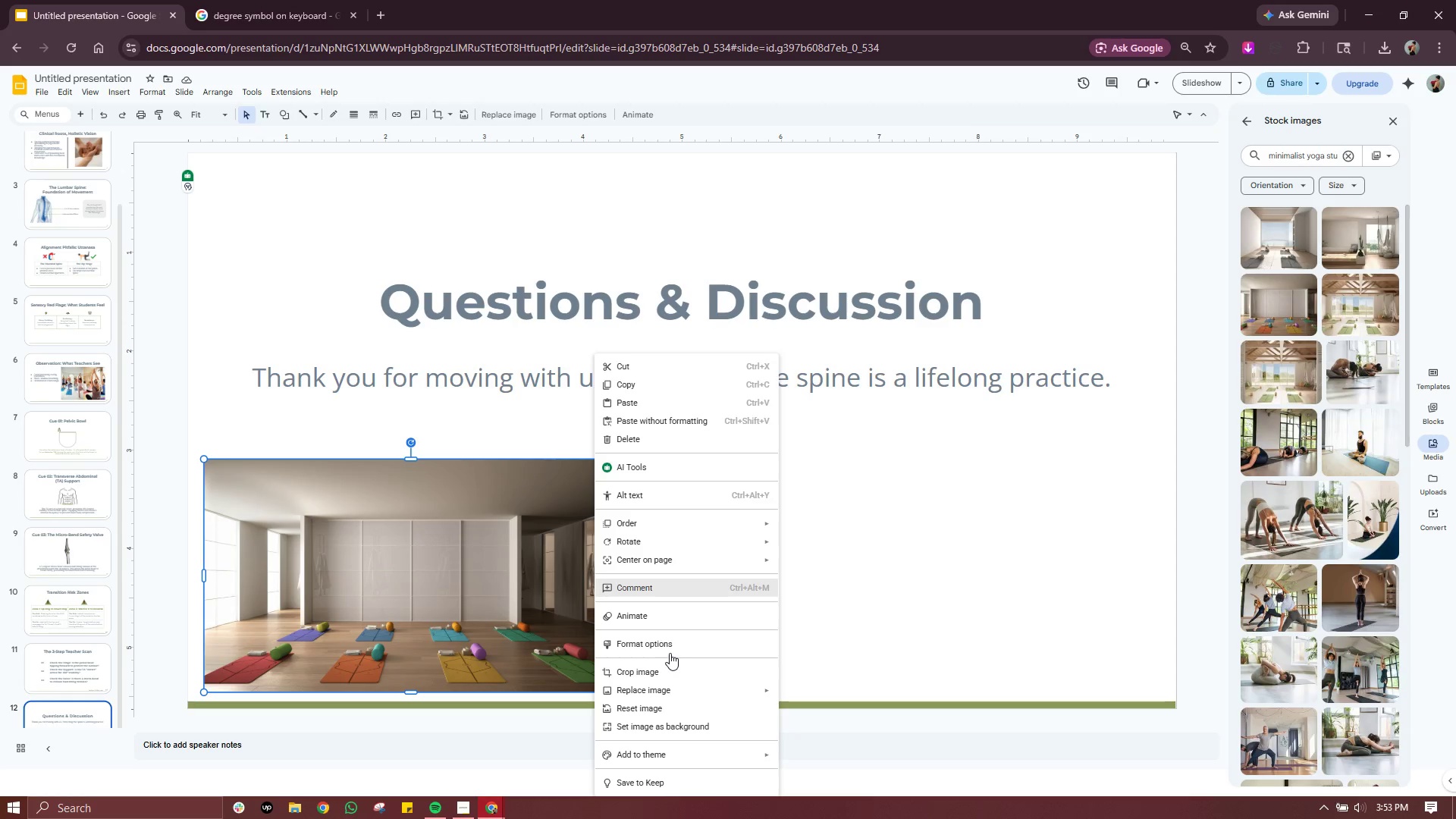 
left_click([674, 643])
 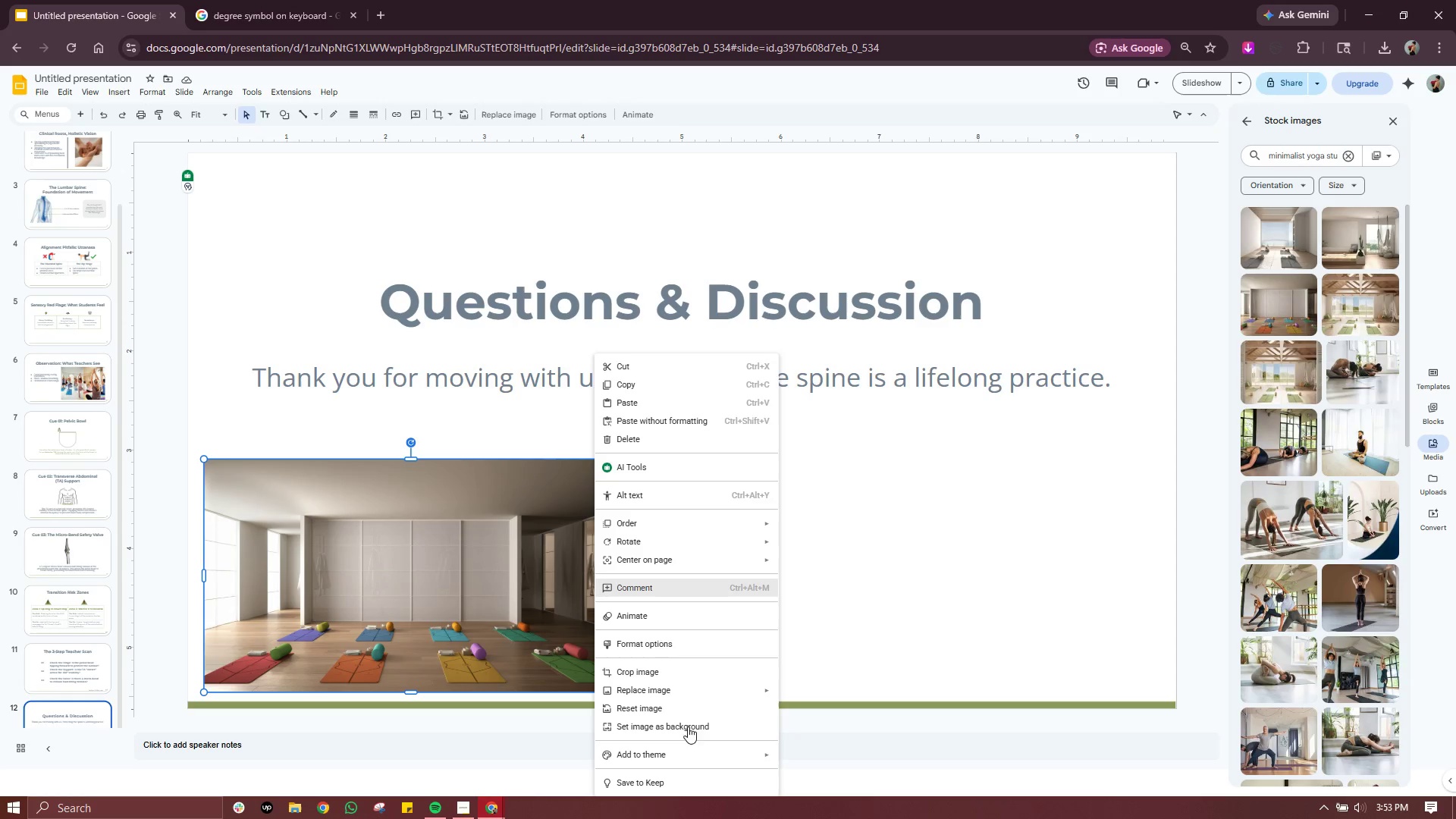 
left_click([834, 629])
 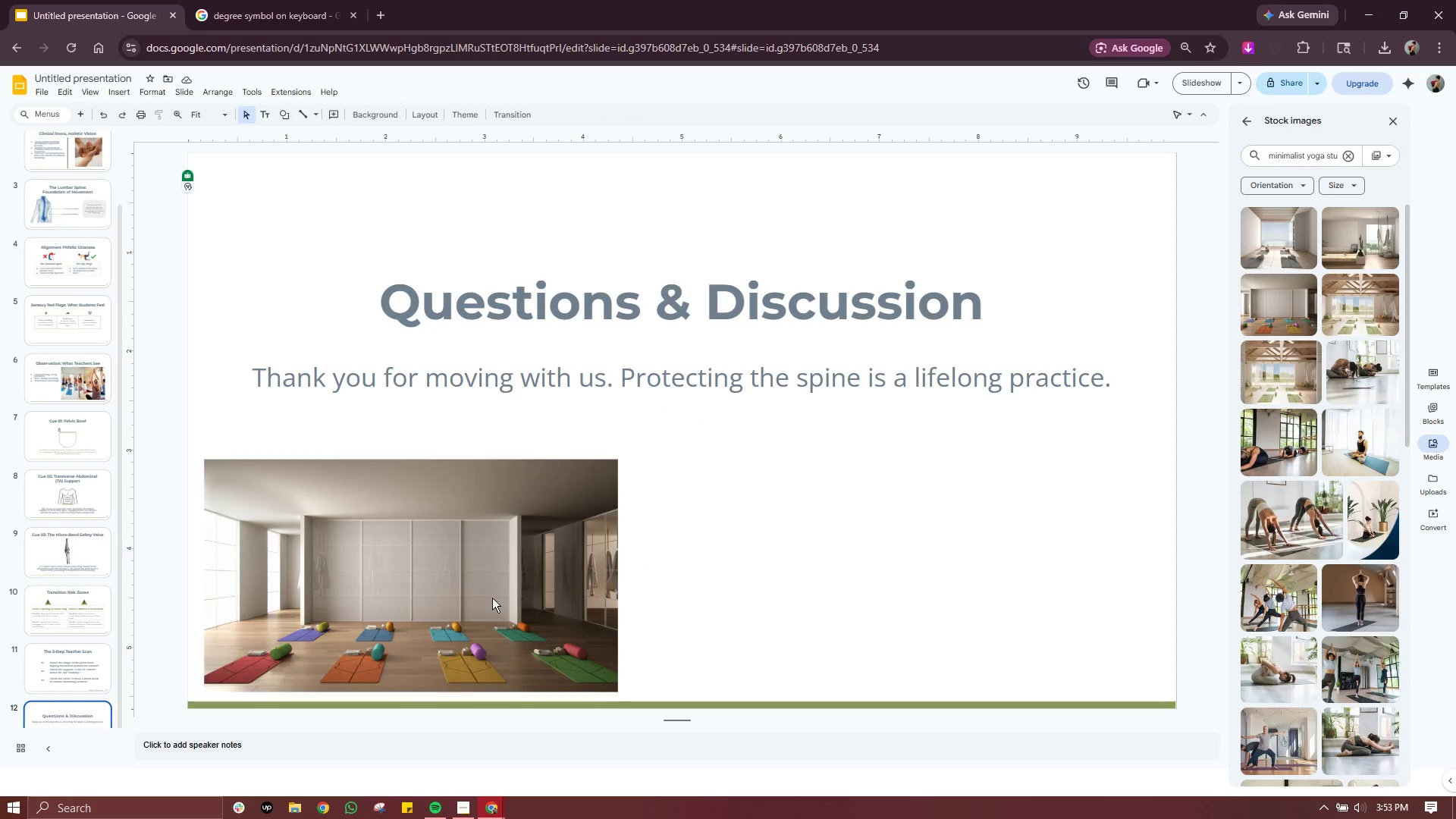 
left_click([492, 598])
 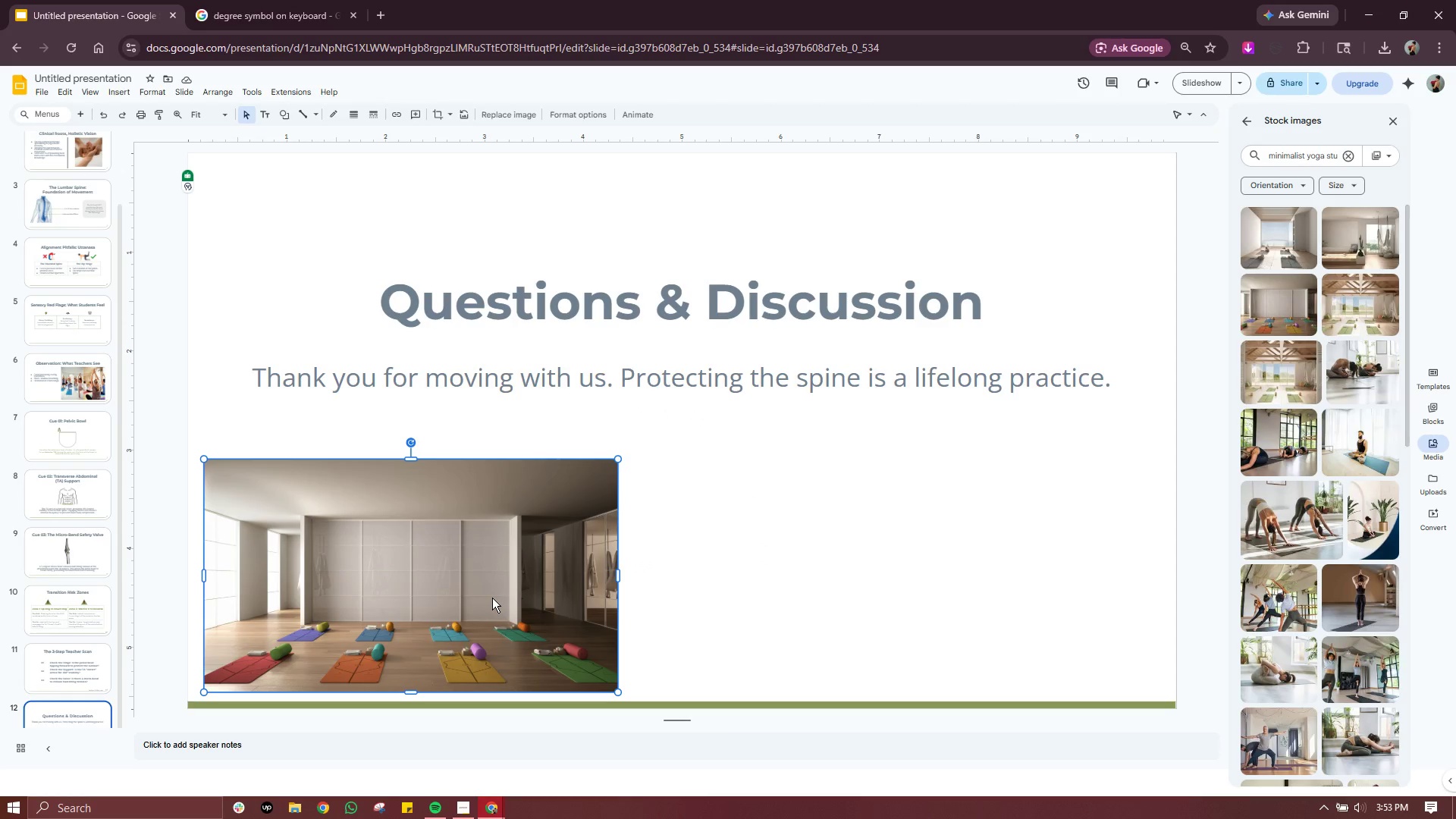 
right_click([492, 598])
 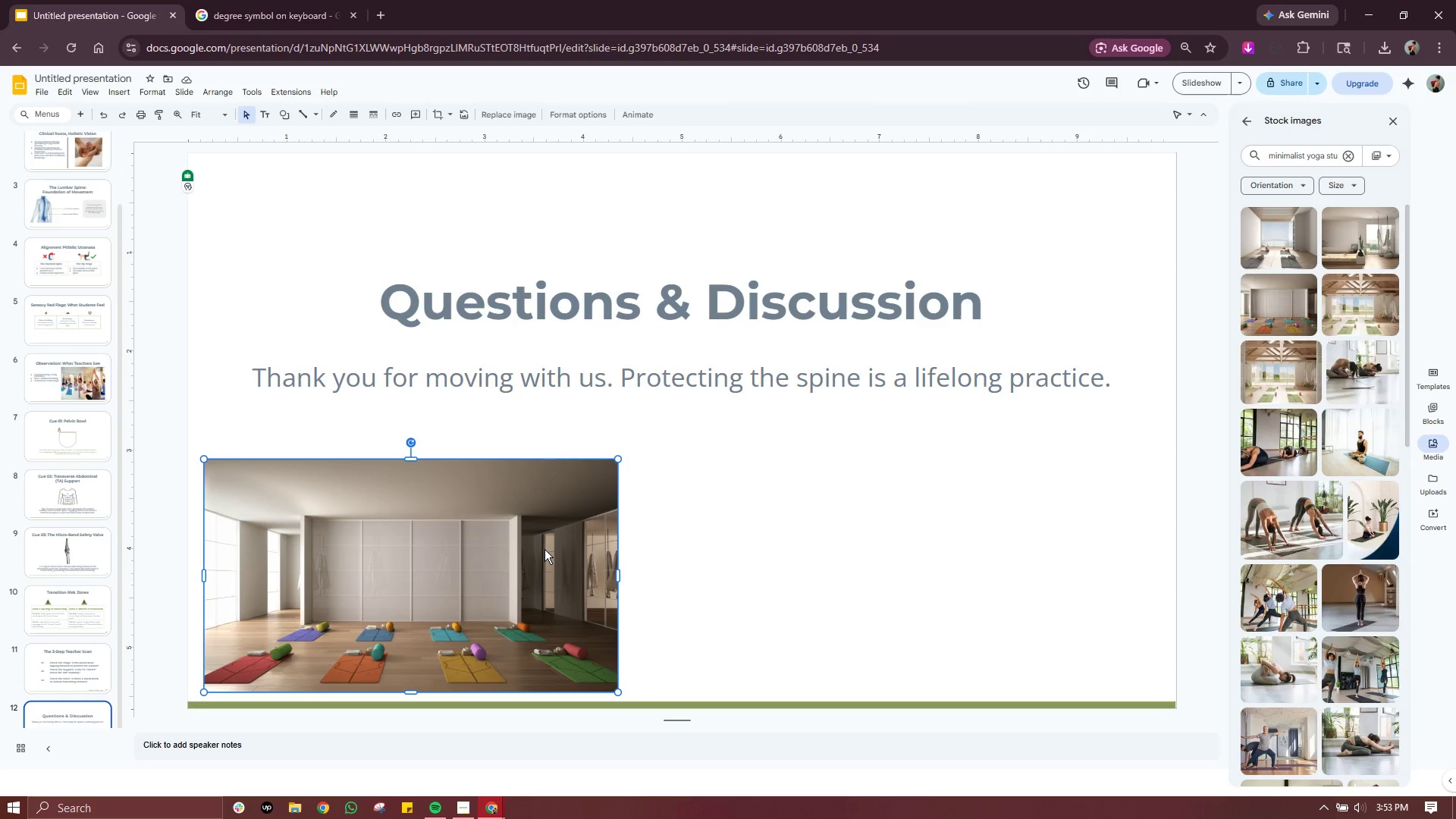 
wait(11.39)
 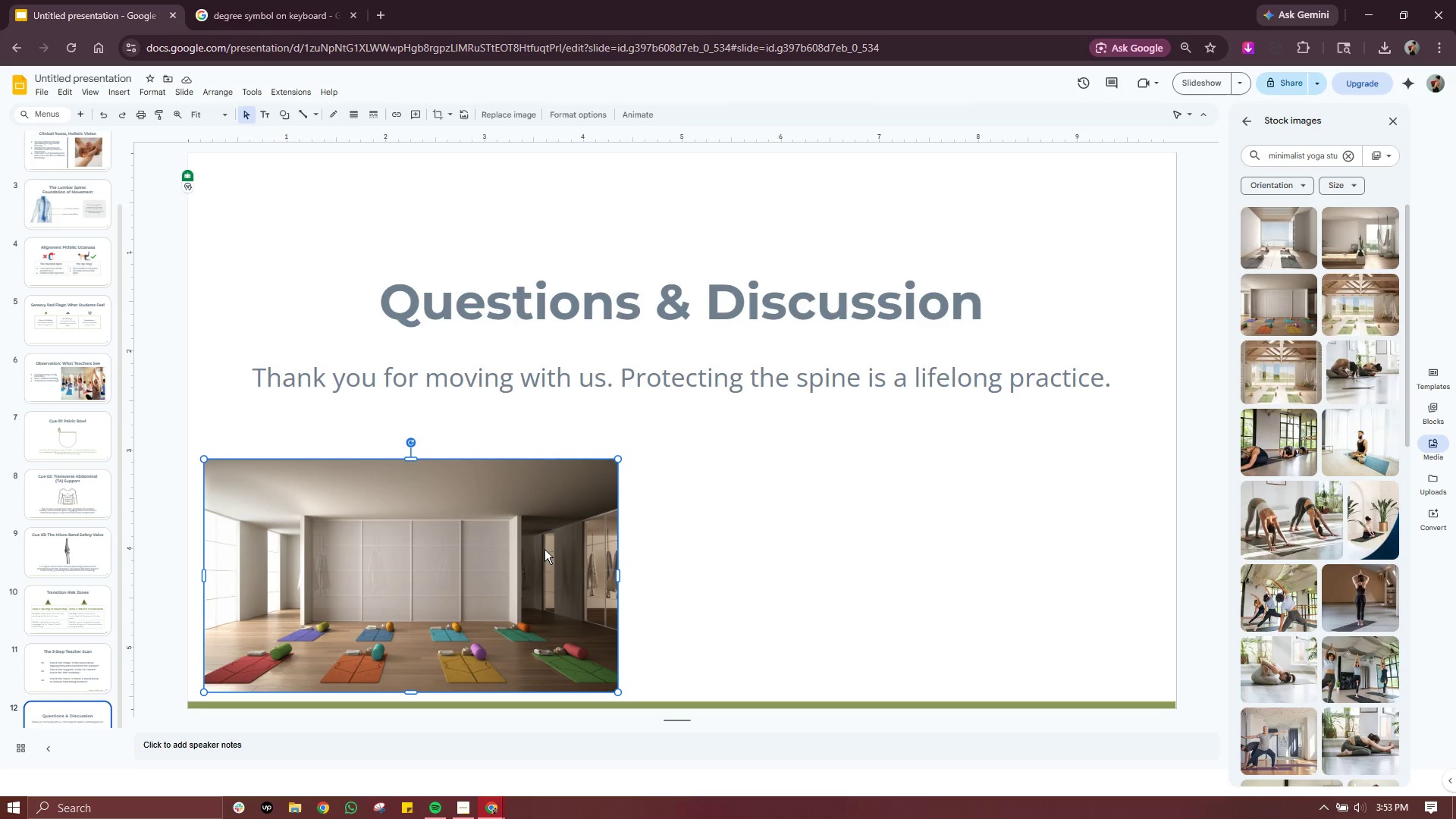 
right_click([521, 541])
 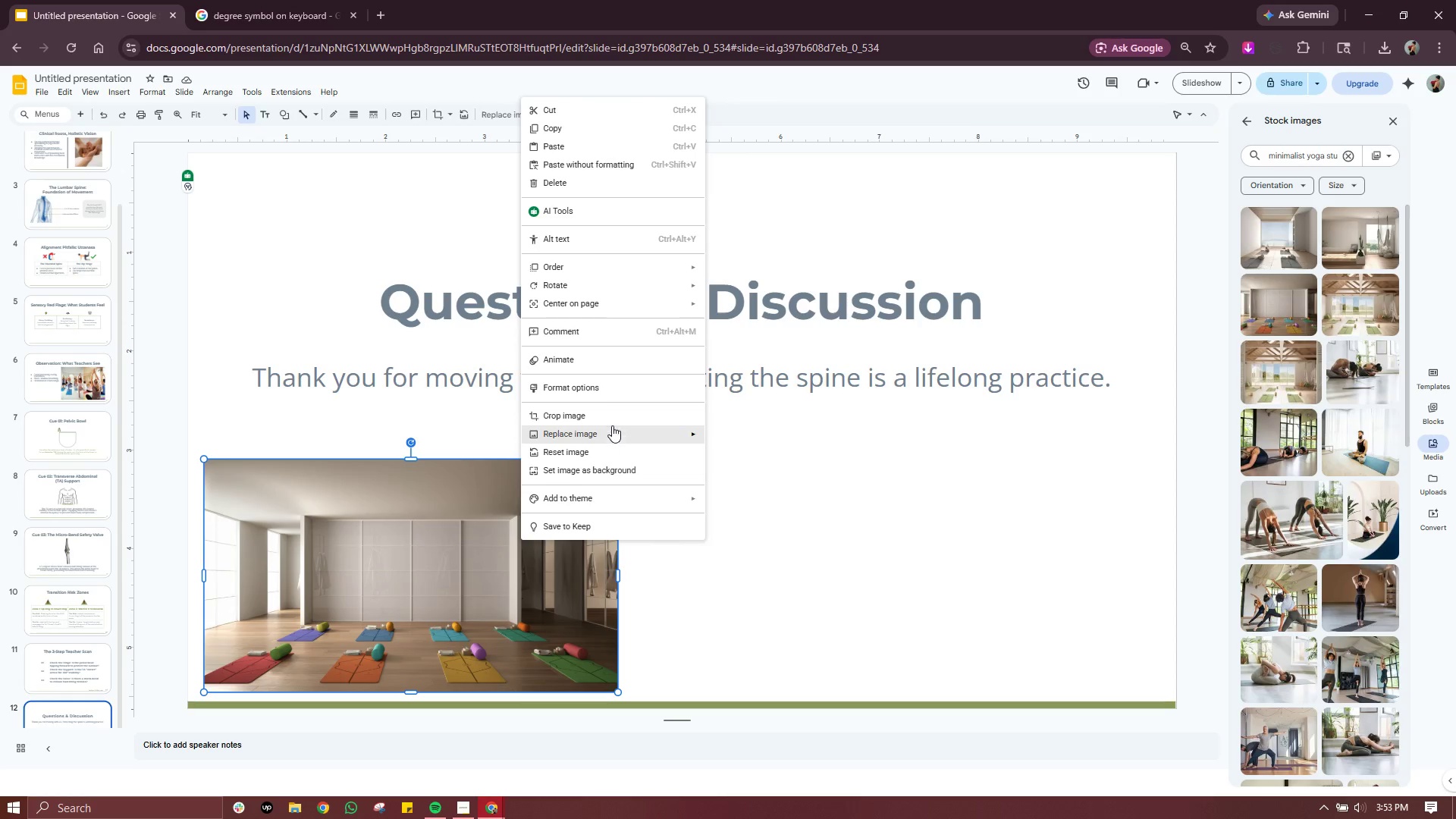 
left_click([612, 384])
 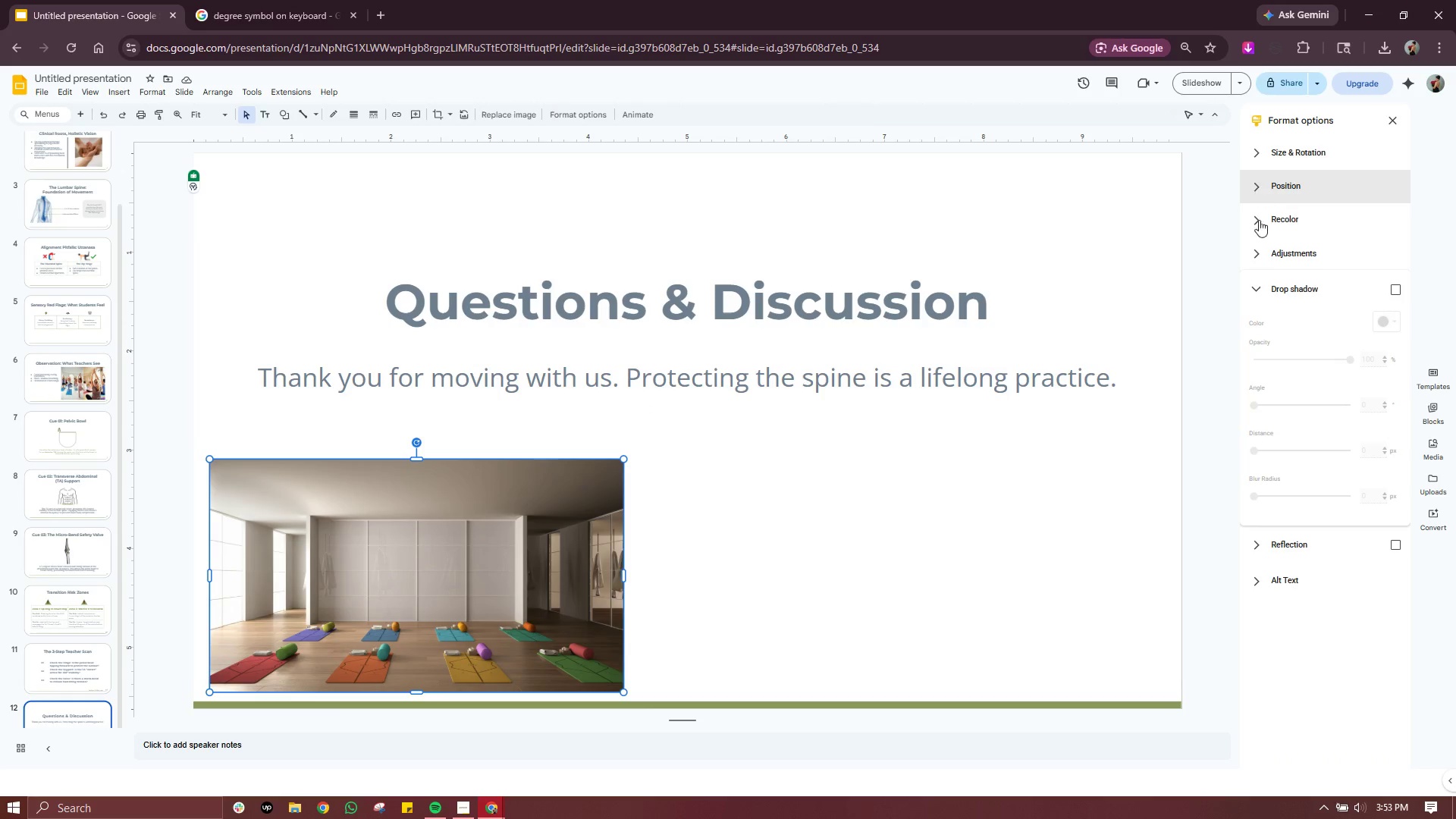 
left_click([1257, 249])
 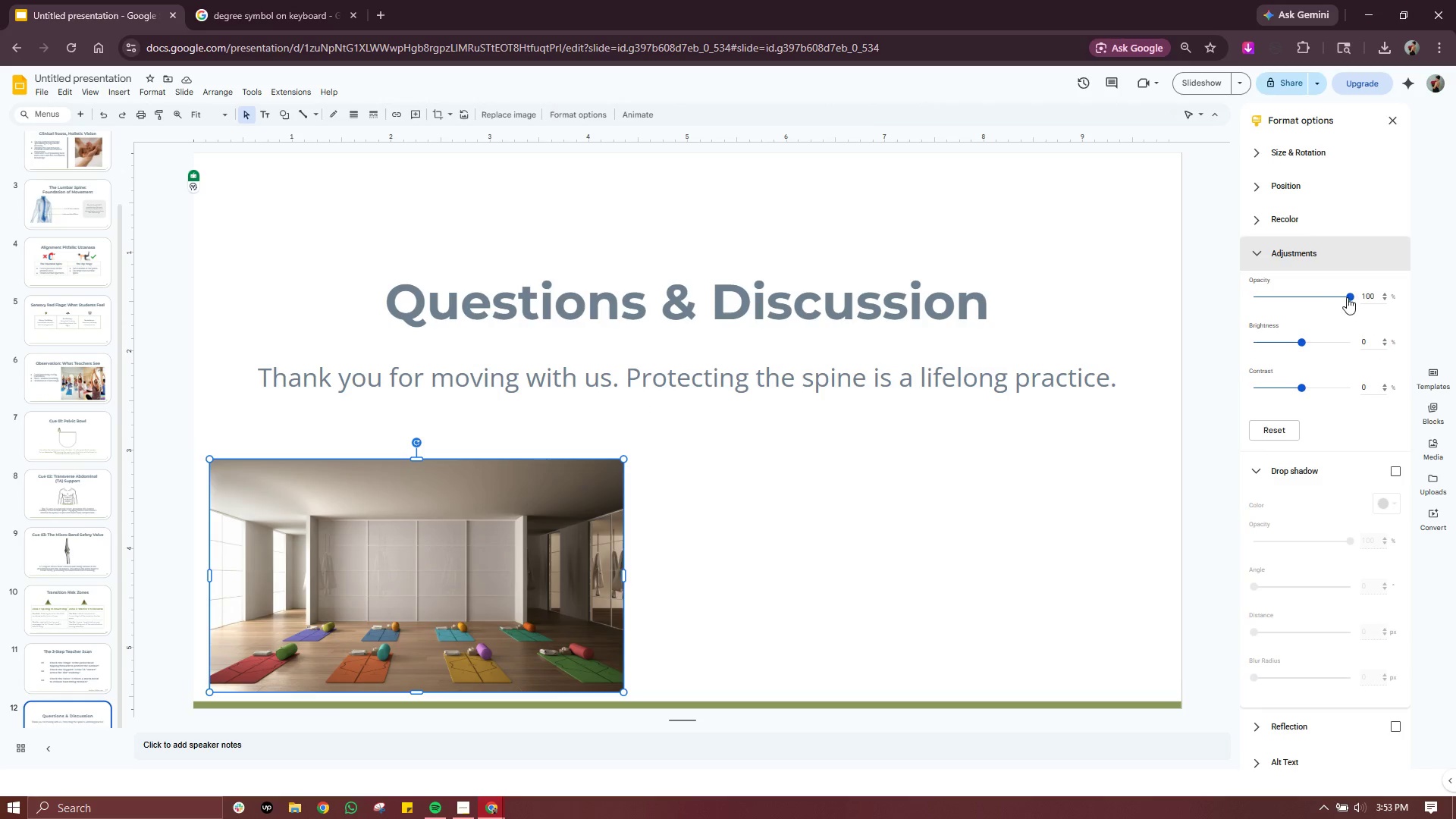 
left_click_drag(start_coordinate=[1347, 300], to_coordinate=[1332, 297])
 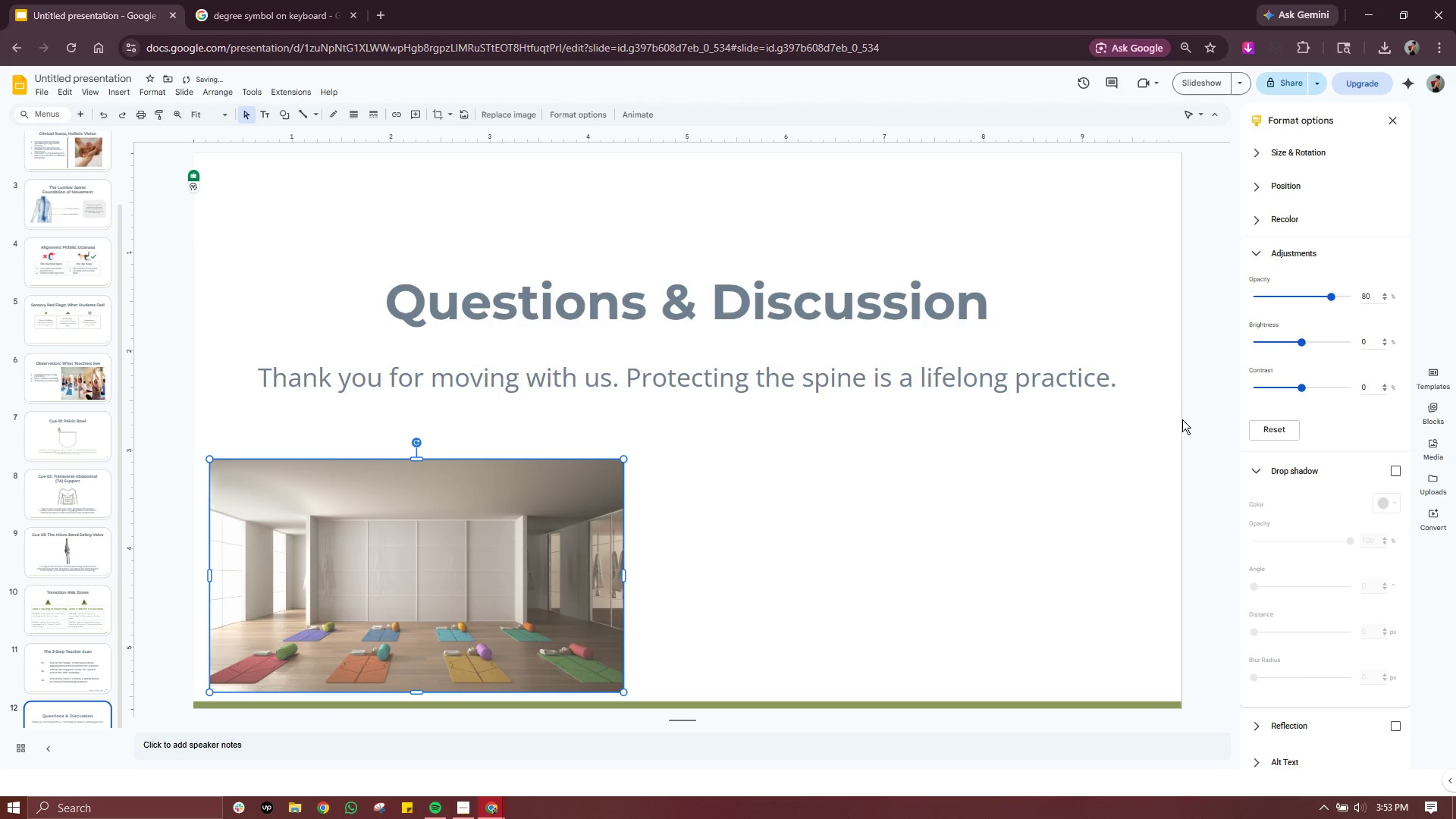 
left_click([1182, 425])
 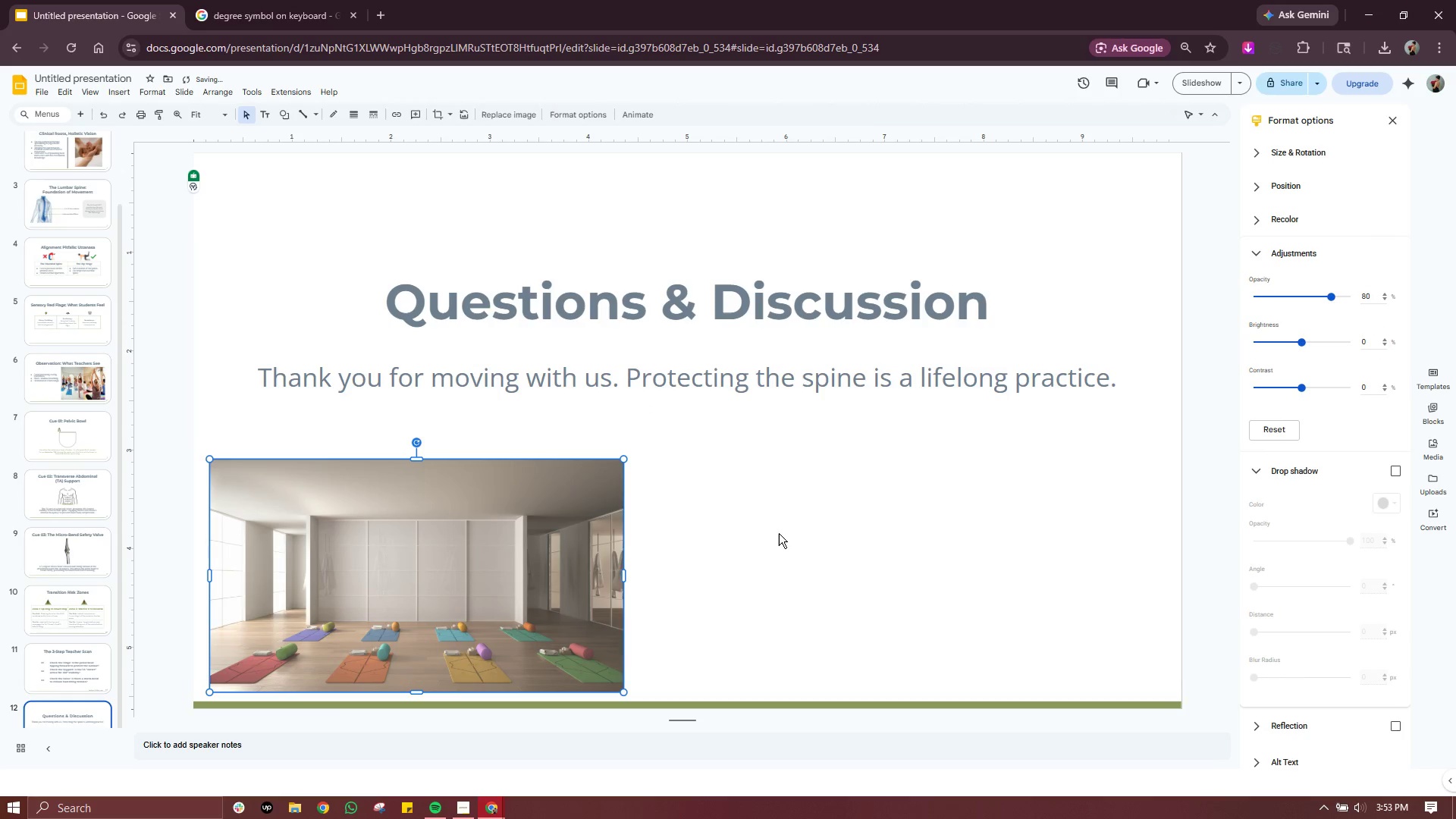 
left_click([833, 517])
 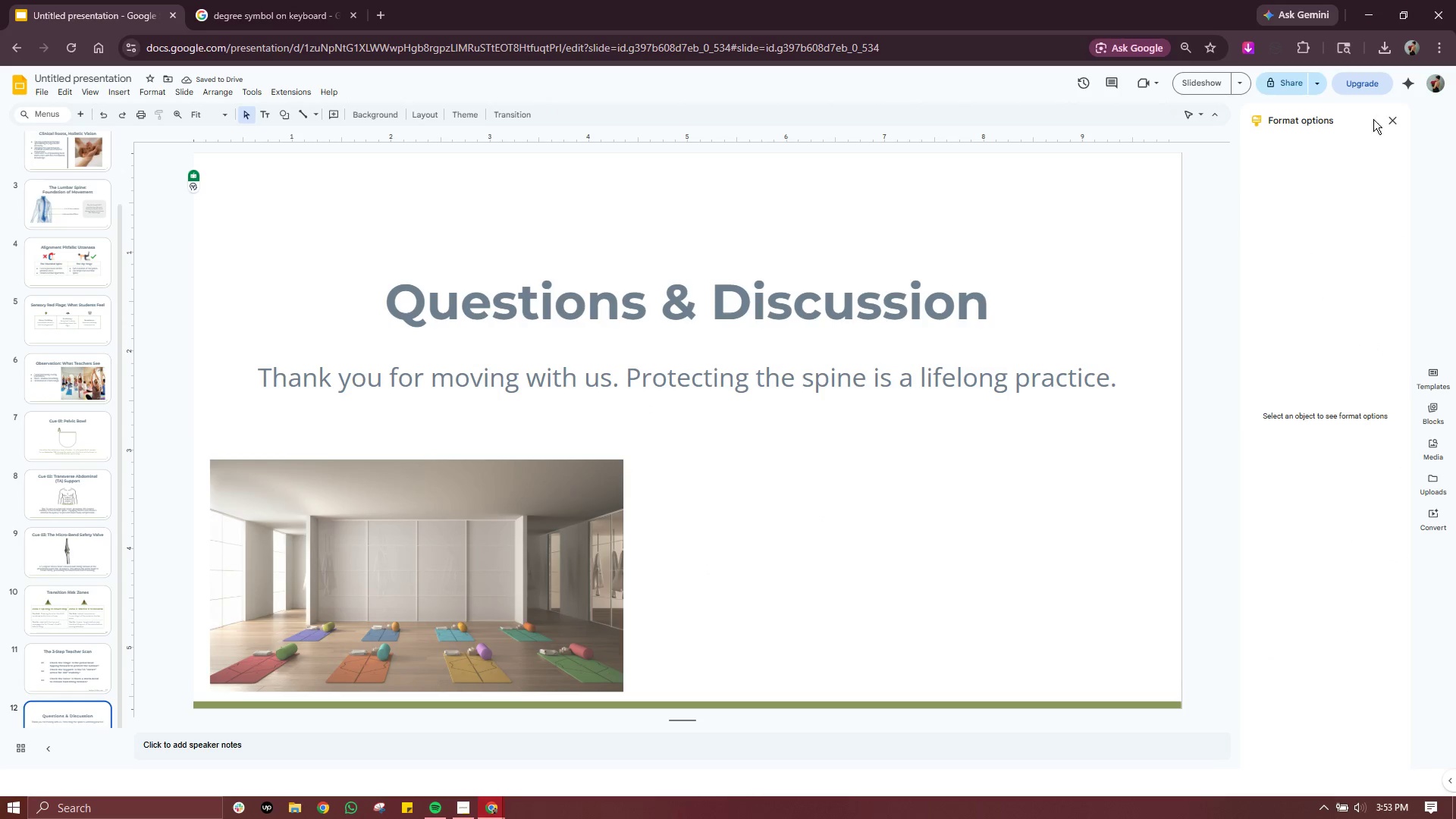 
left_click([1392, 118])
 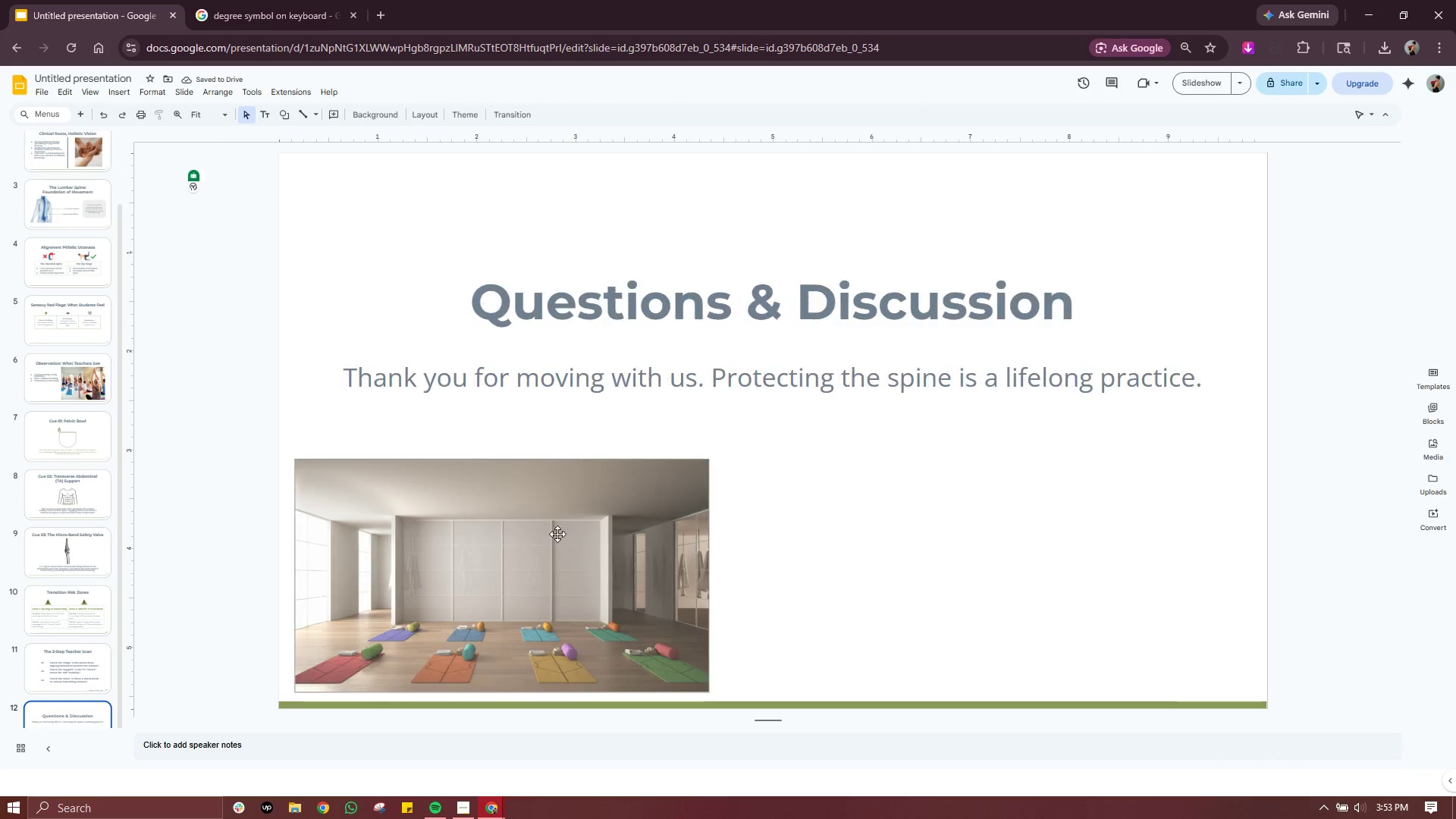 
right_click([557, 534])
 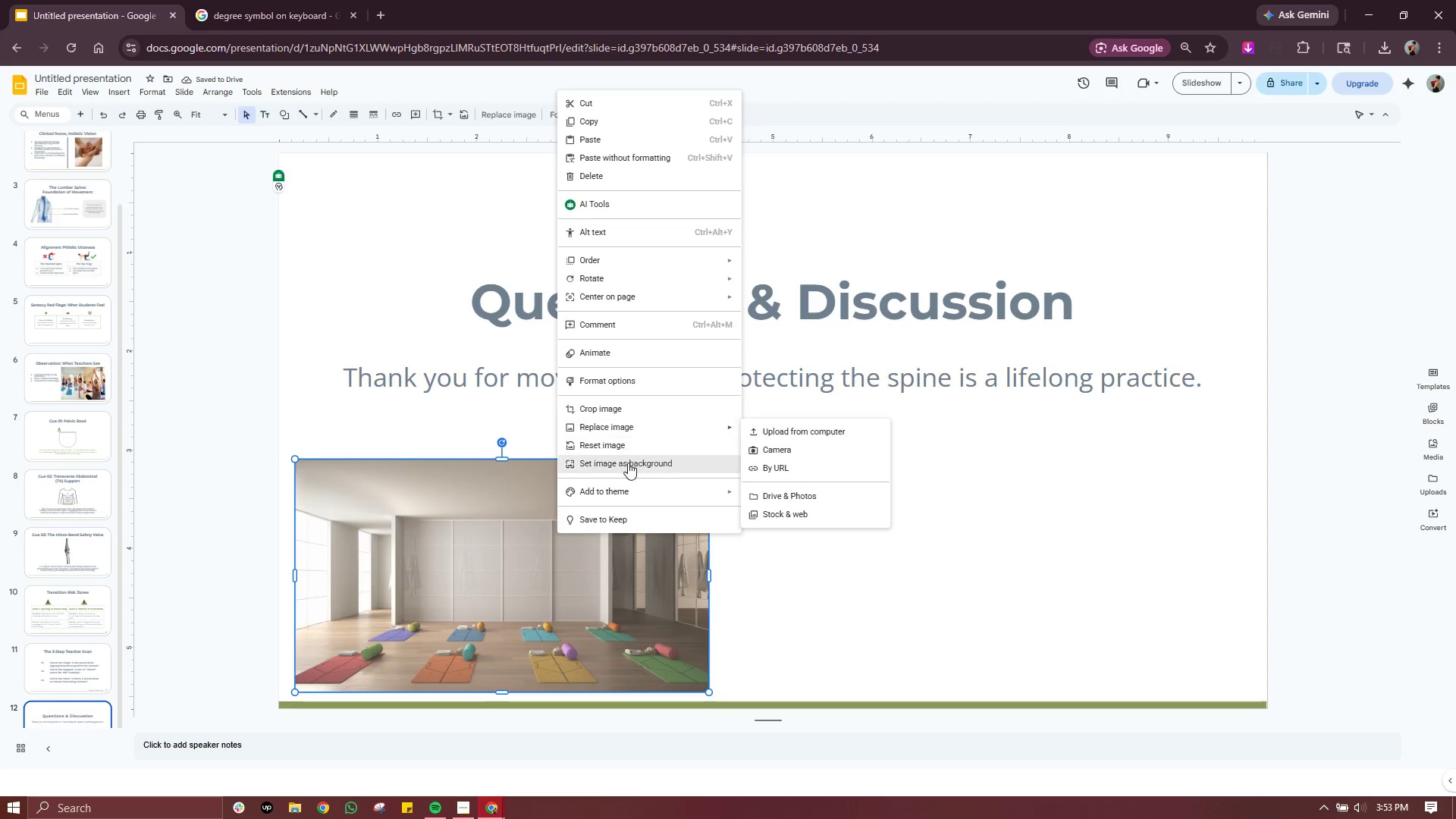 
left_click([628, 463])
 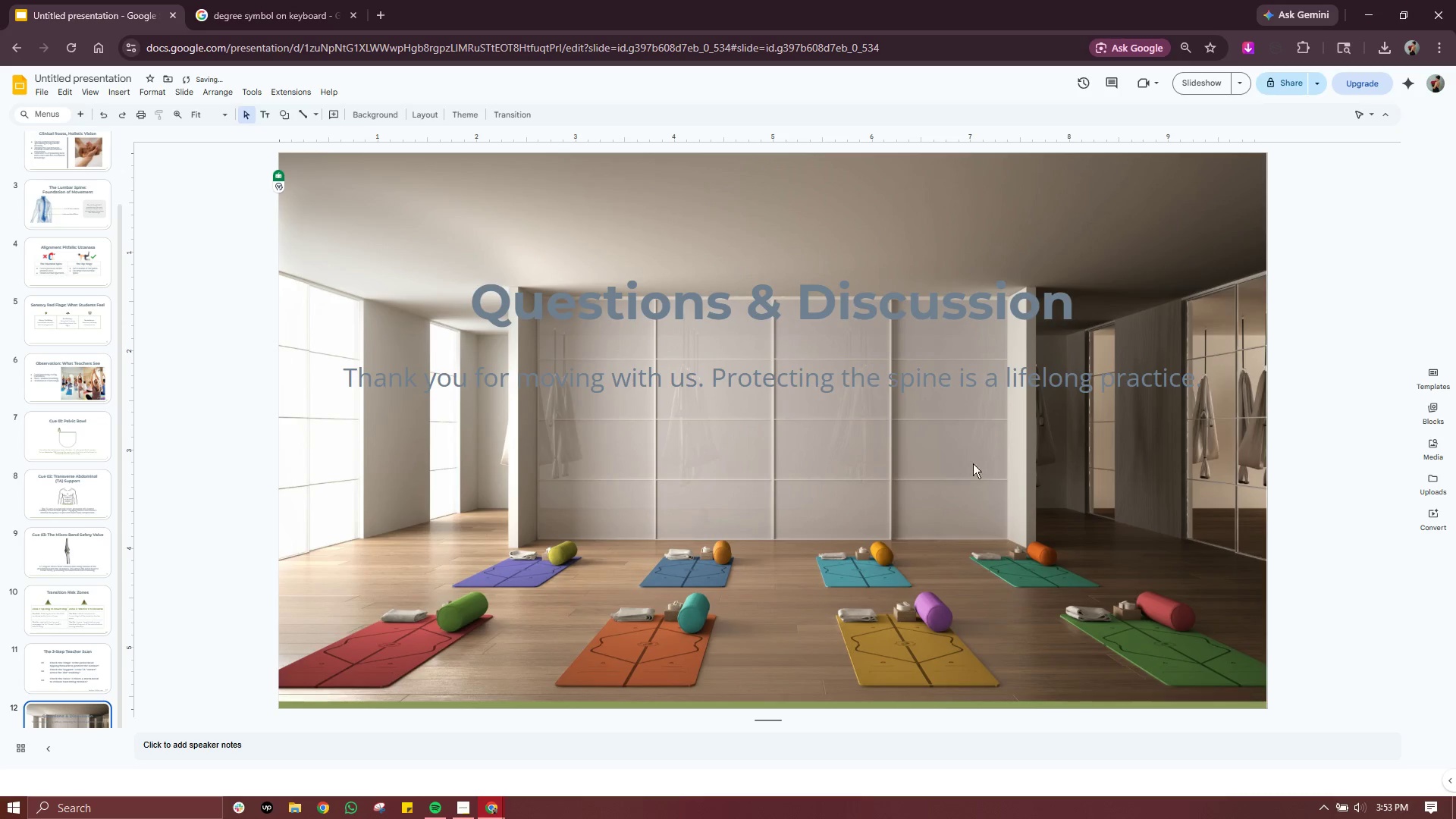 
left_click([1217, 220])
 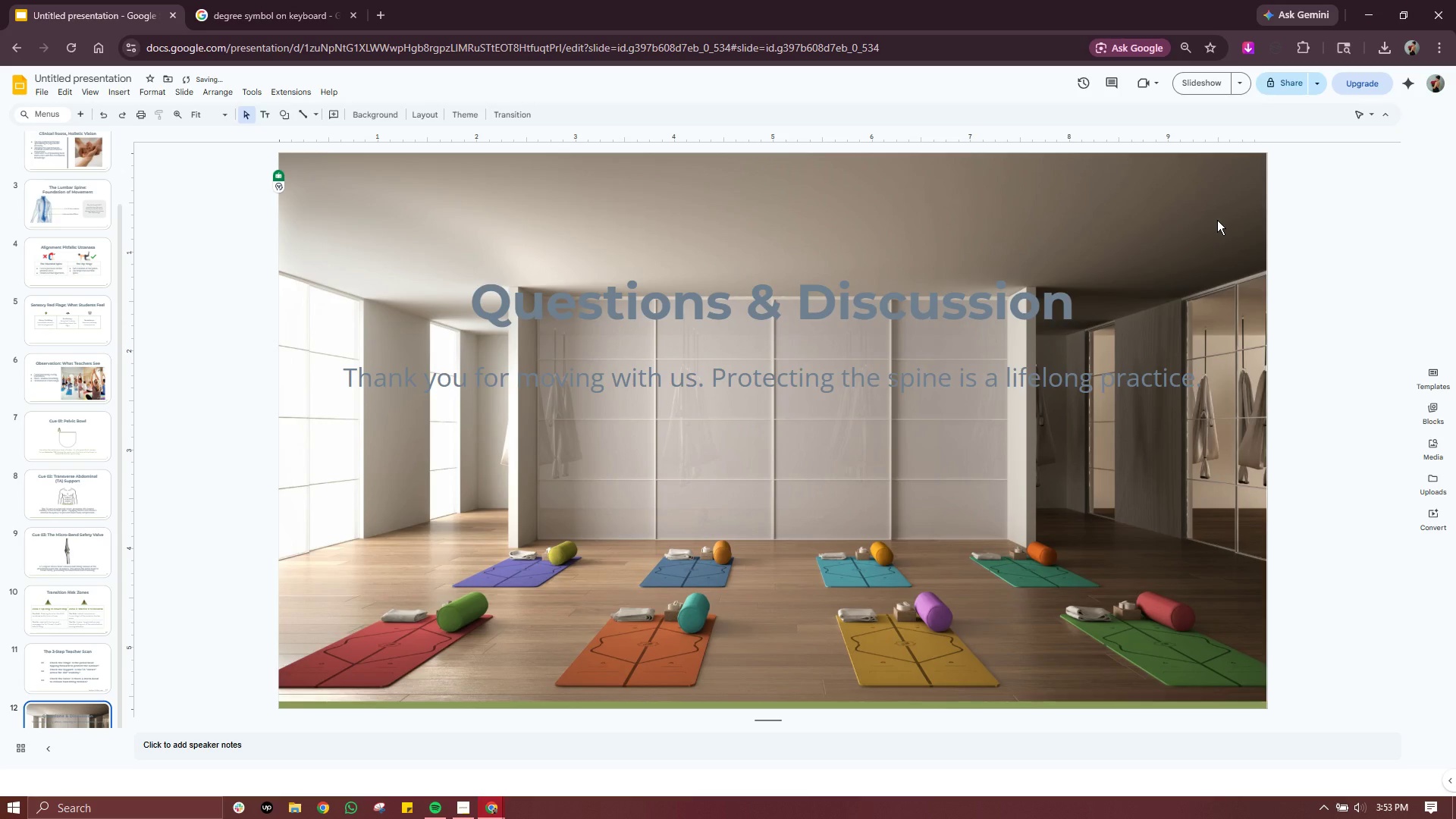 
right_click([1217, 220])
 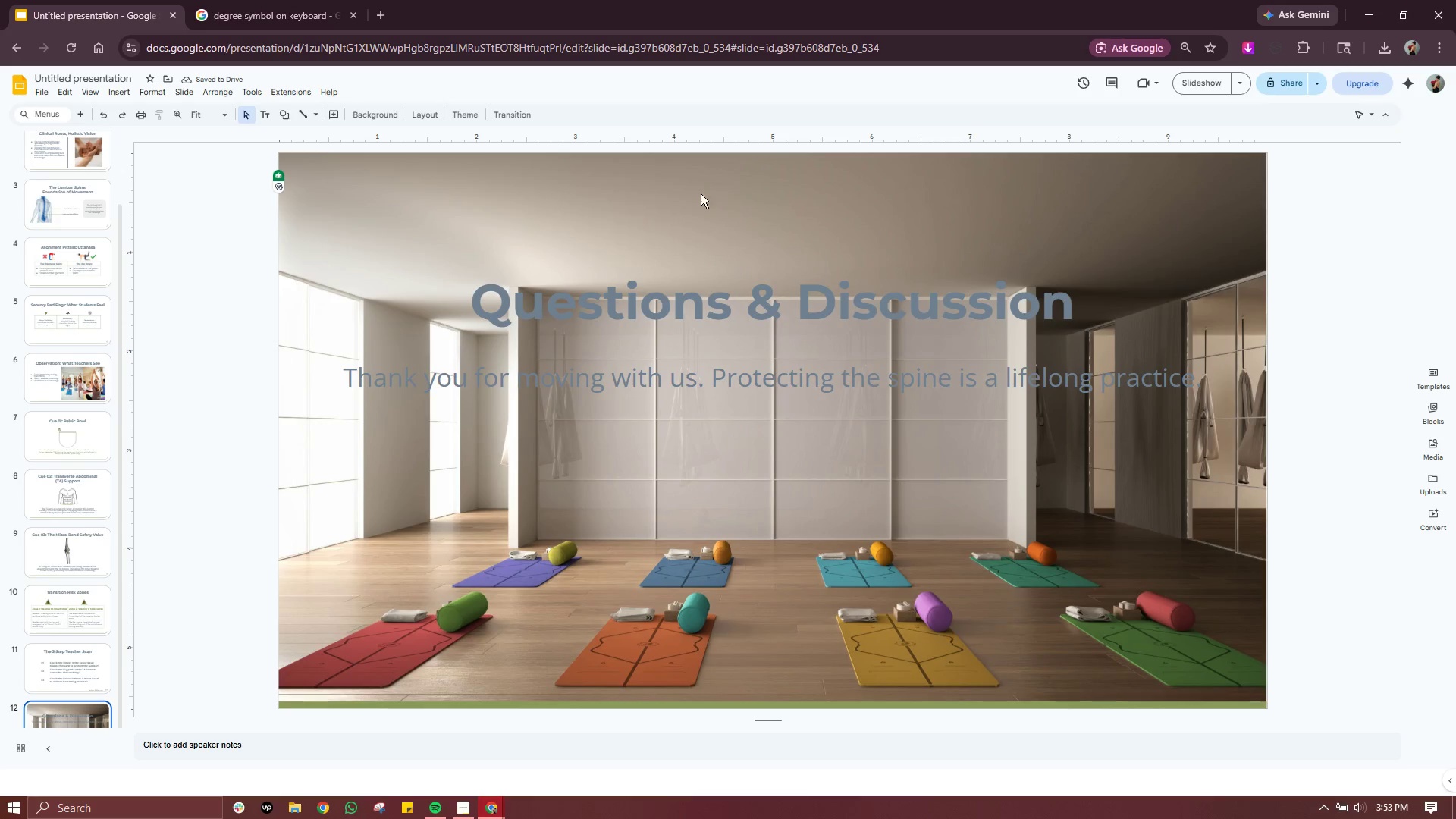 
right_click([569, 170])
 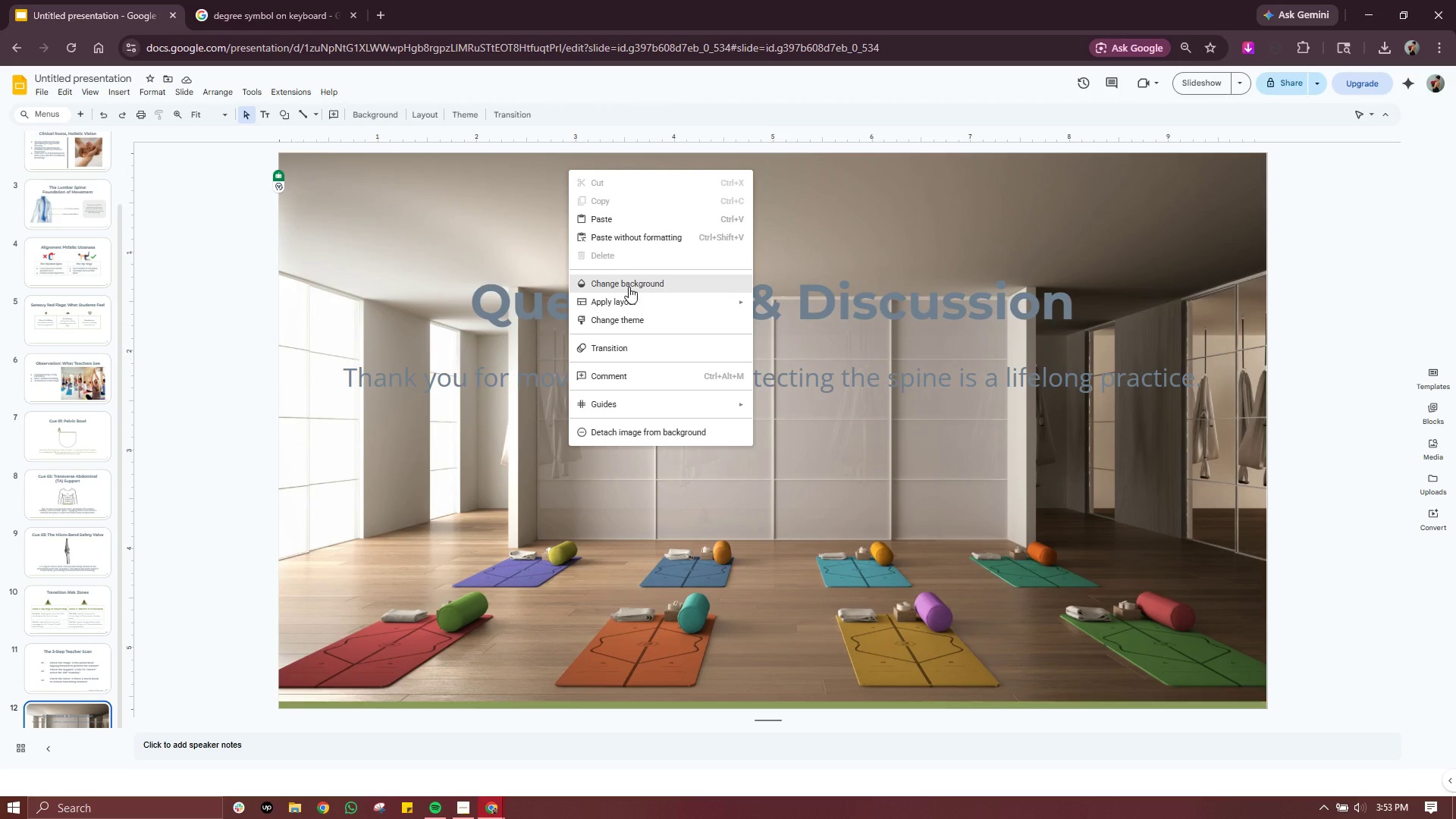 
wait(5.05)
 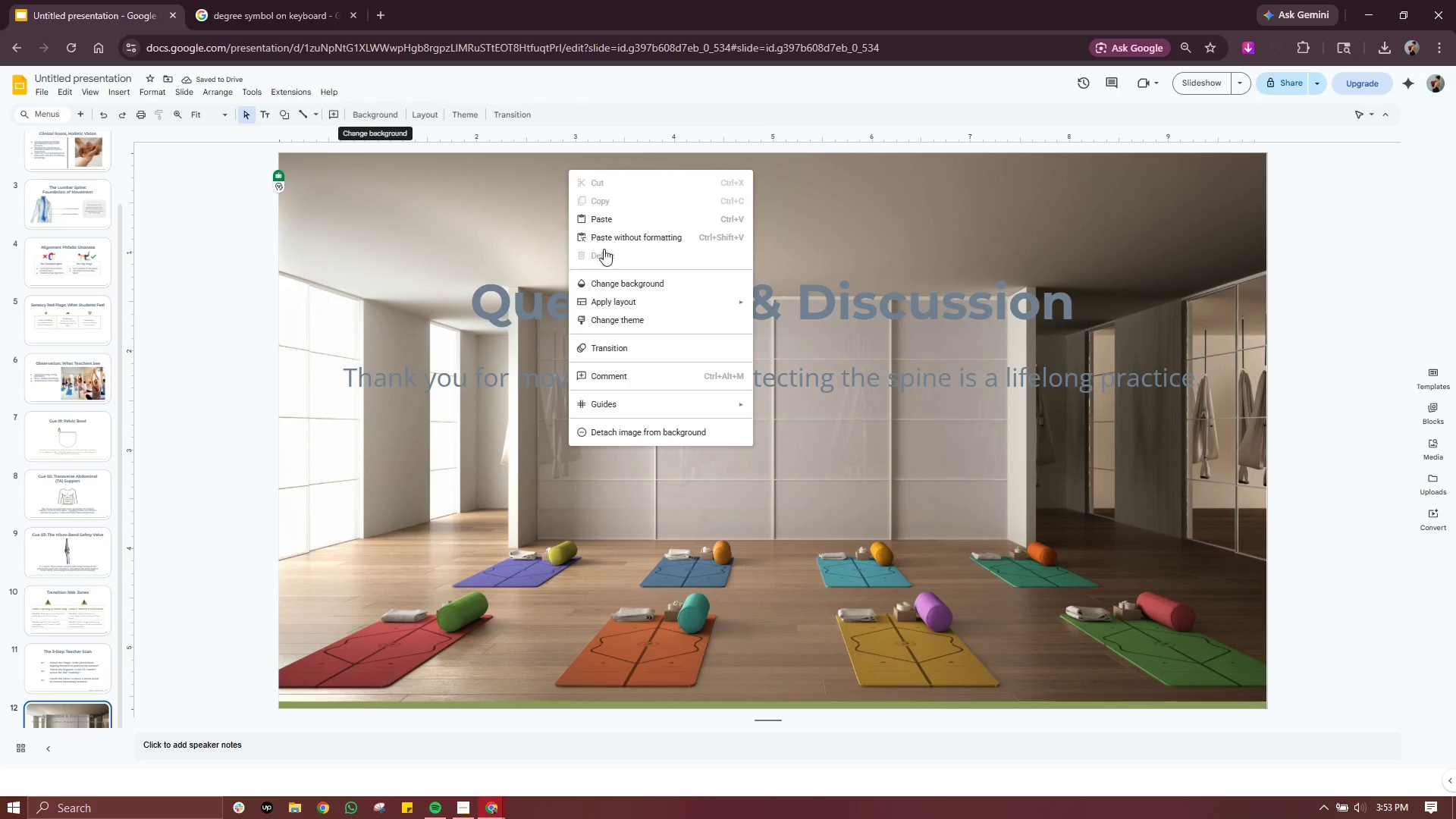 
left_click([640, 279])
 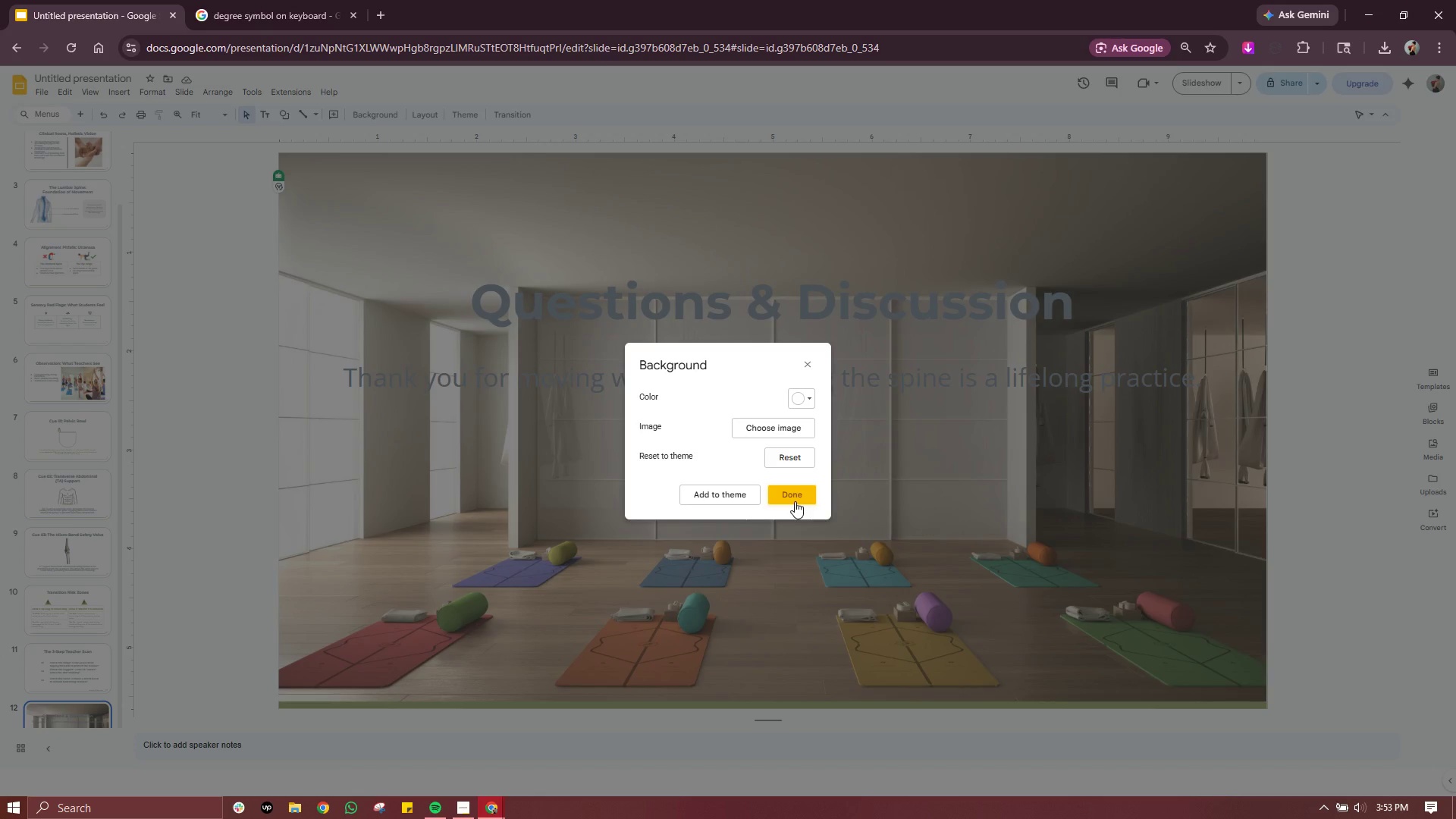 
left_click([809, 364])
 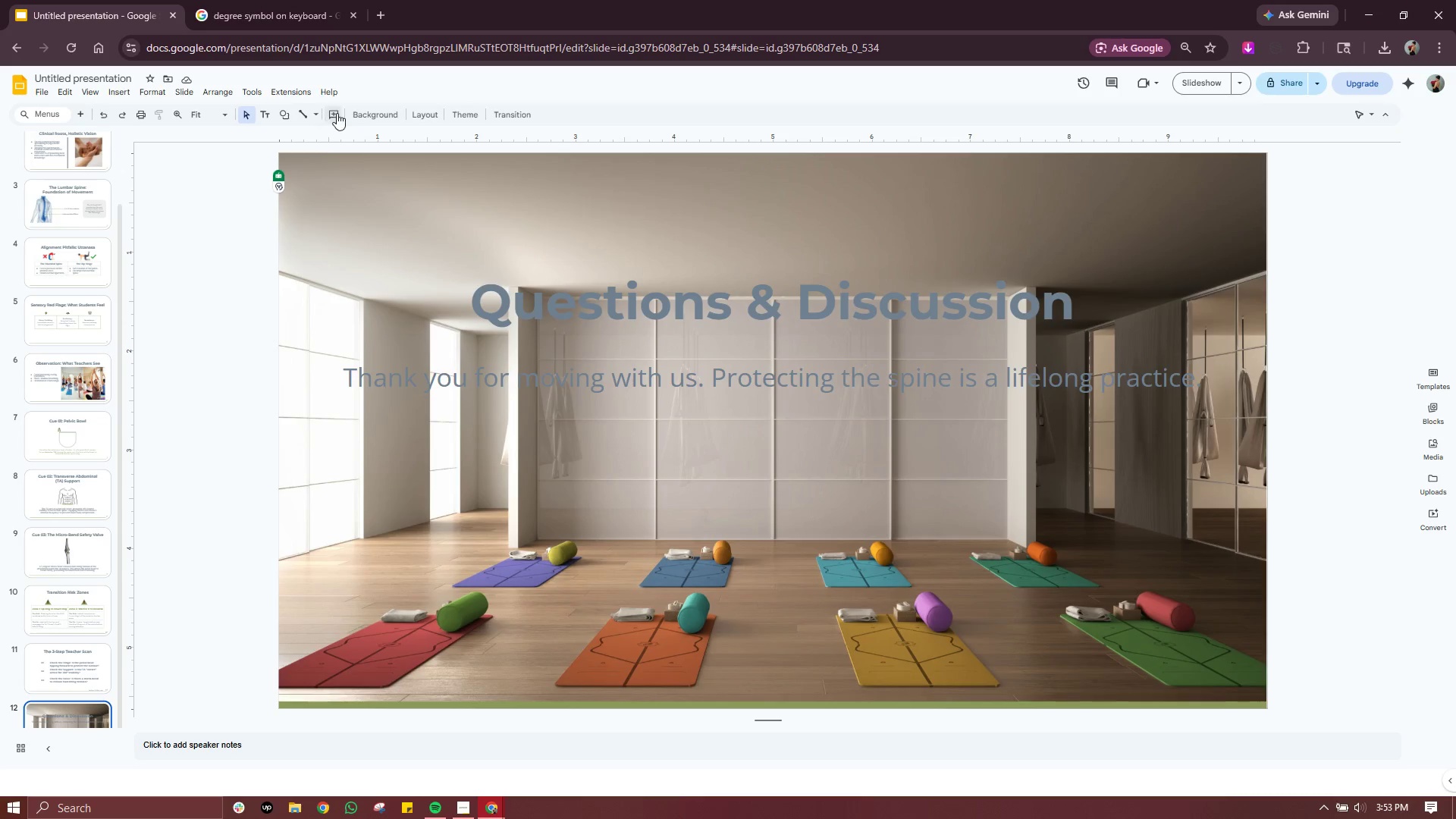 
left_click([355, 113])
 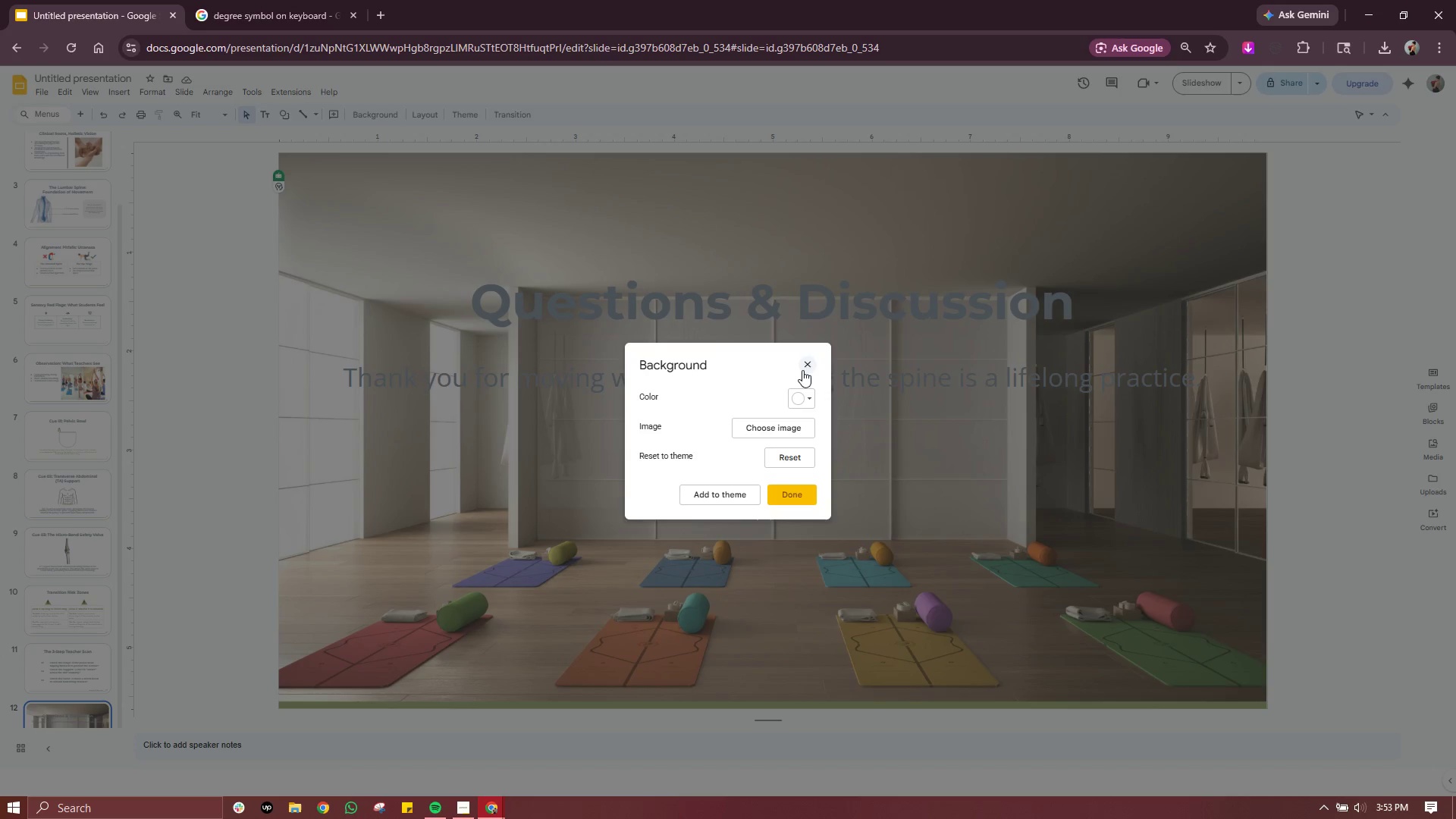 
left_click([808, 366])
 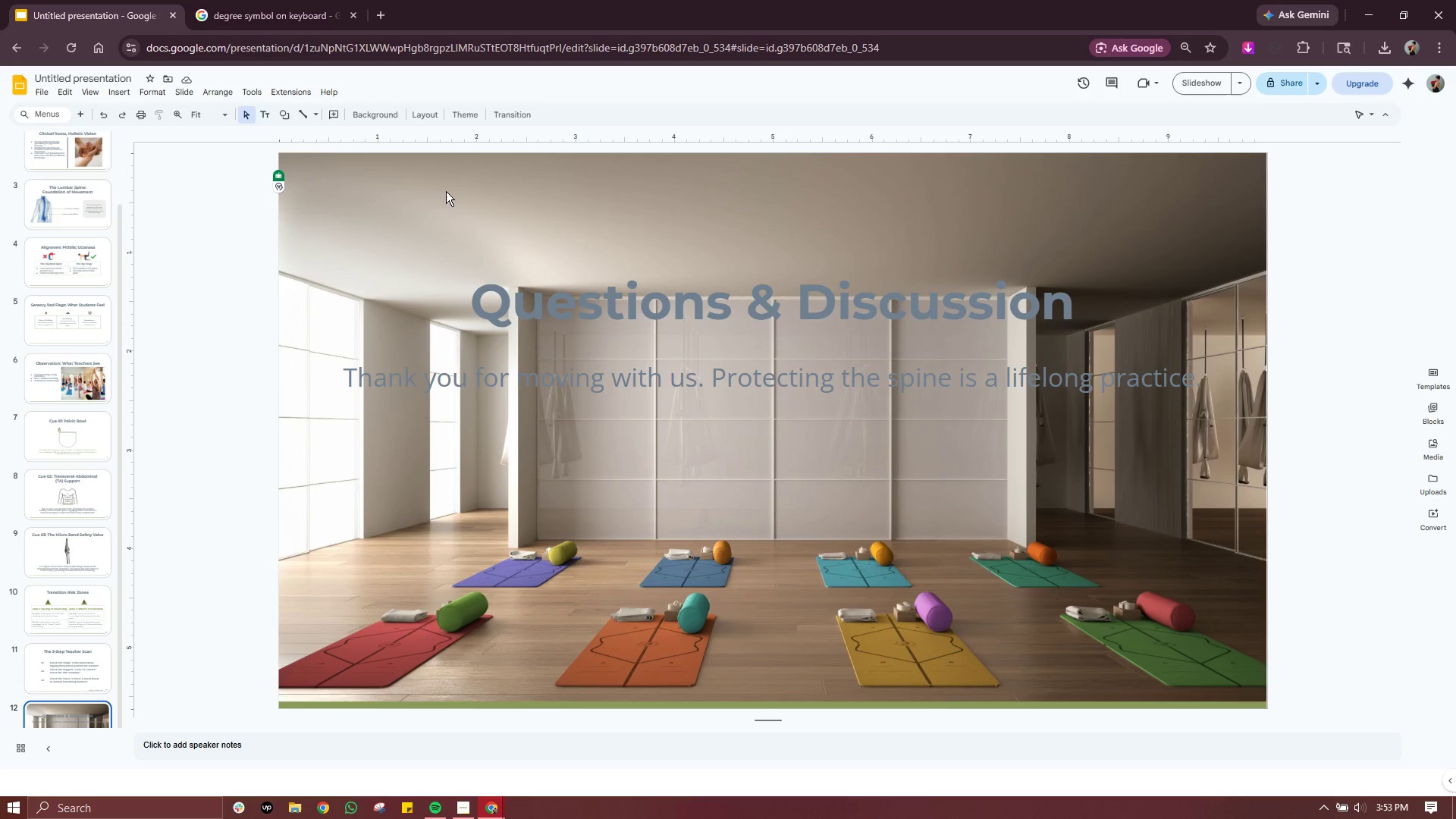 
left_click([446, 191])
 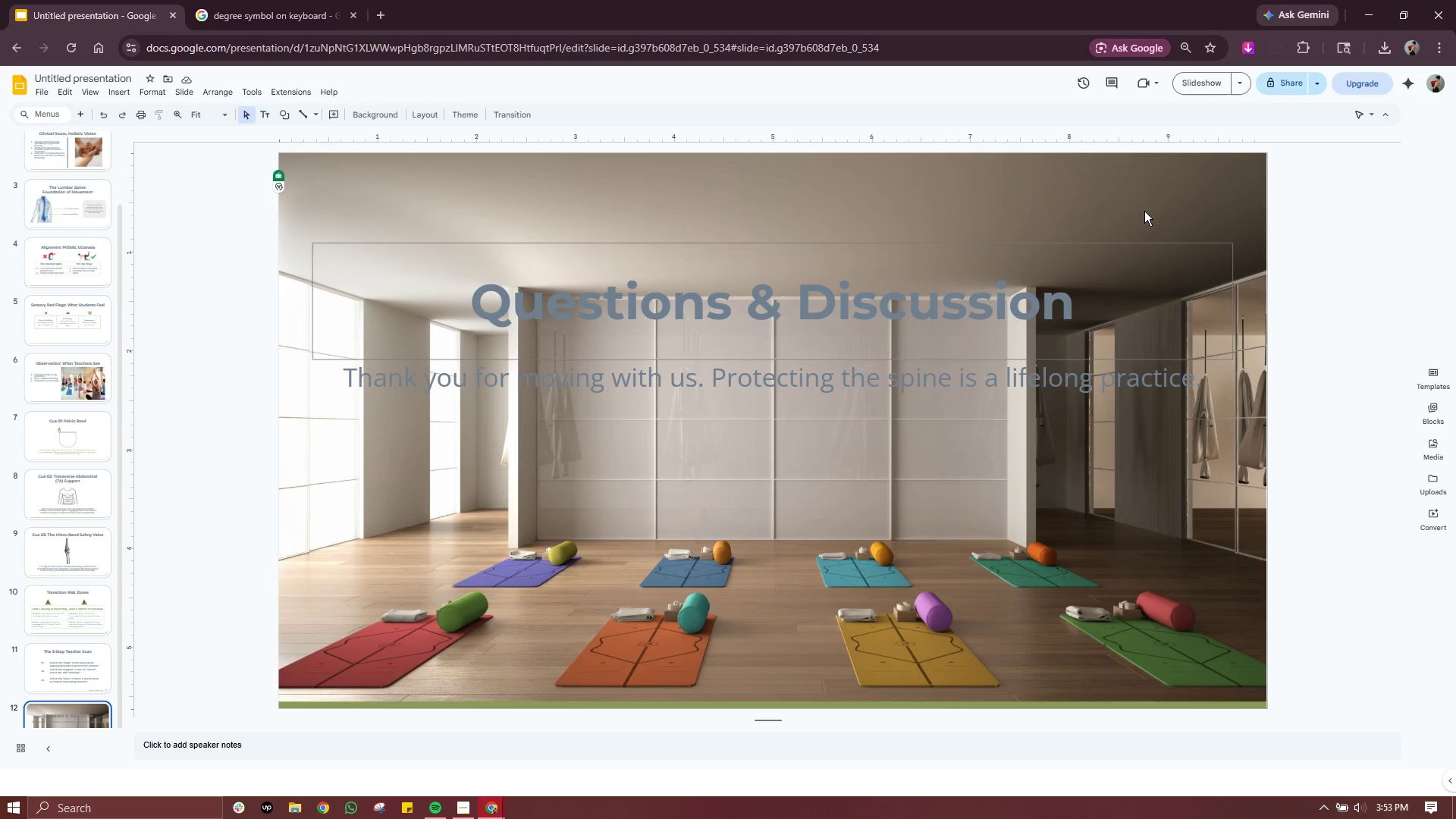 
left_click([1149, 206])
 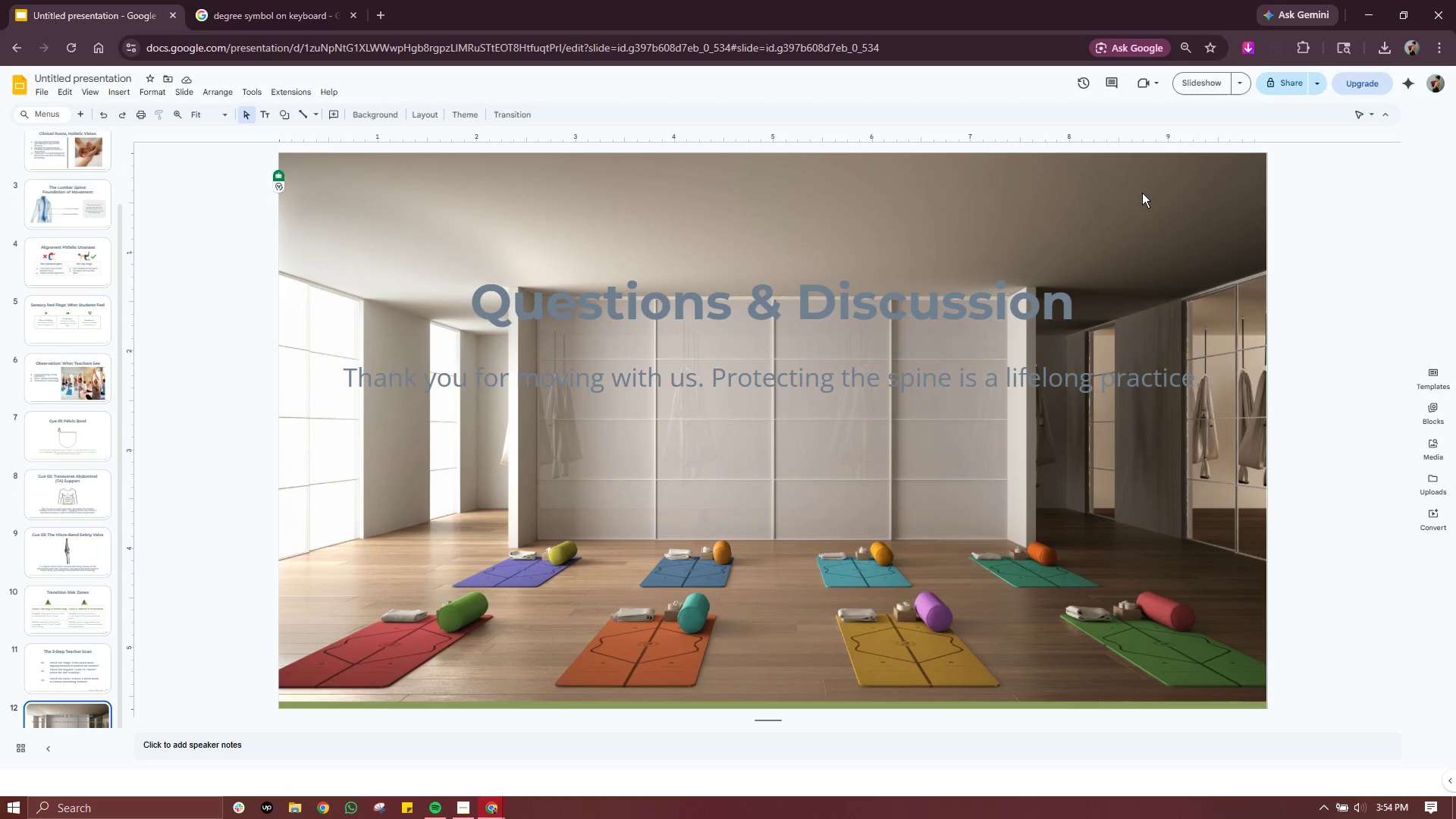 
key(Control+ControlLeft)
 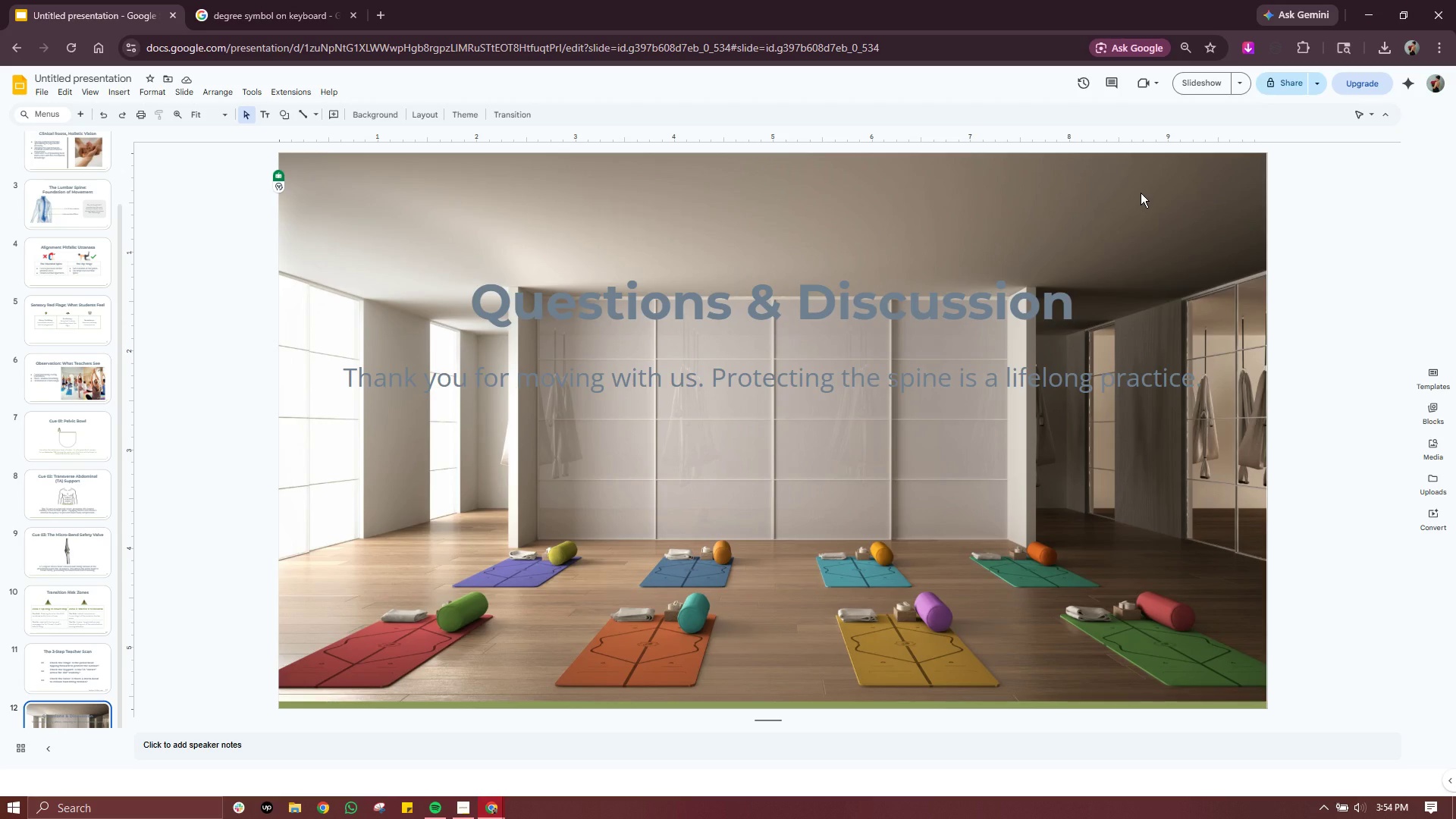 
key(Control+Z)
 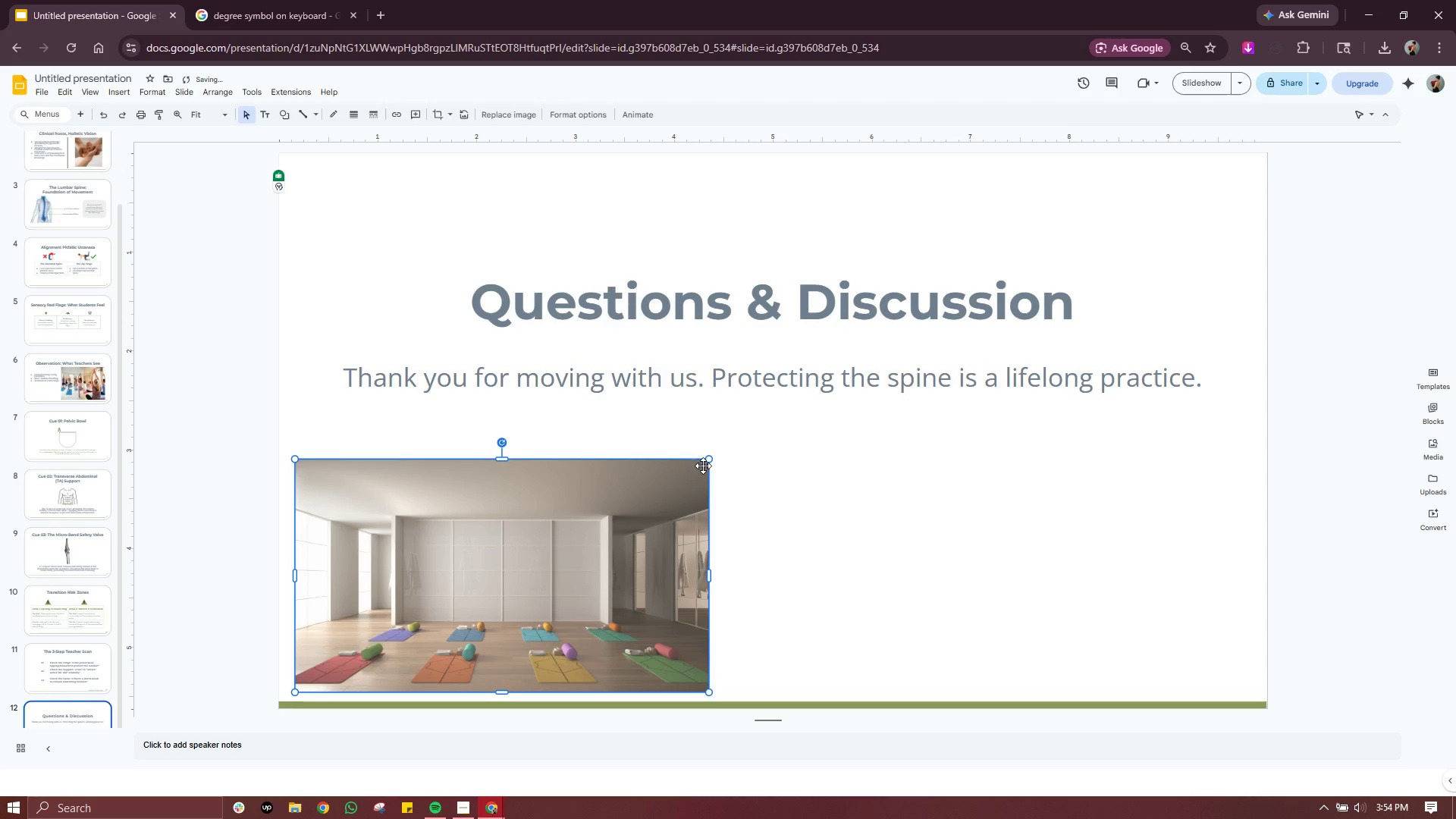 
left_click_drag(start_coordinate=[707, 461], to_coordinate=[1255, 158])
 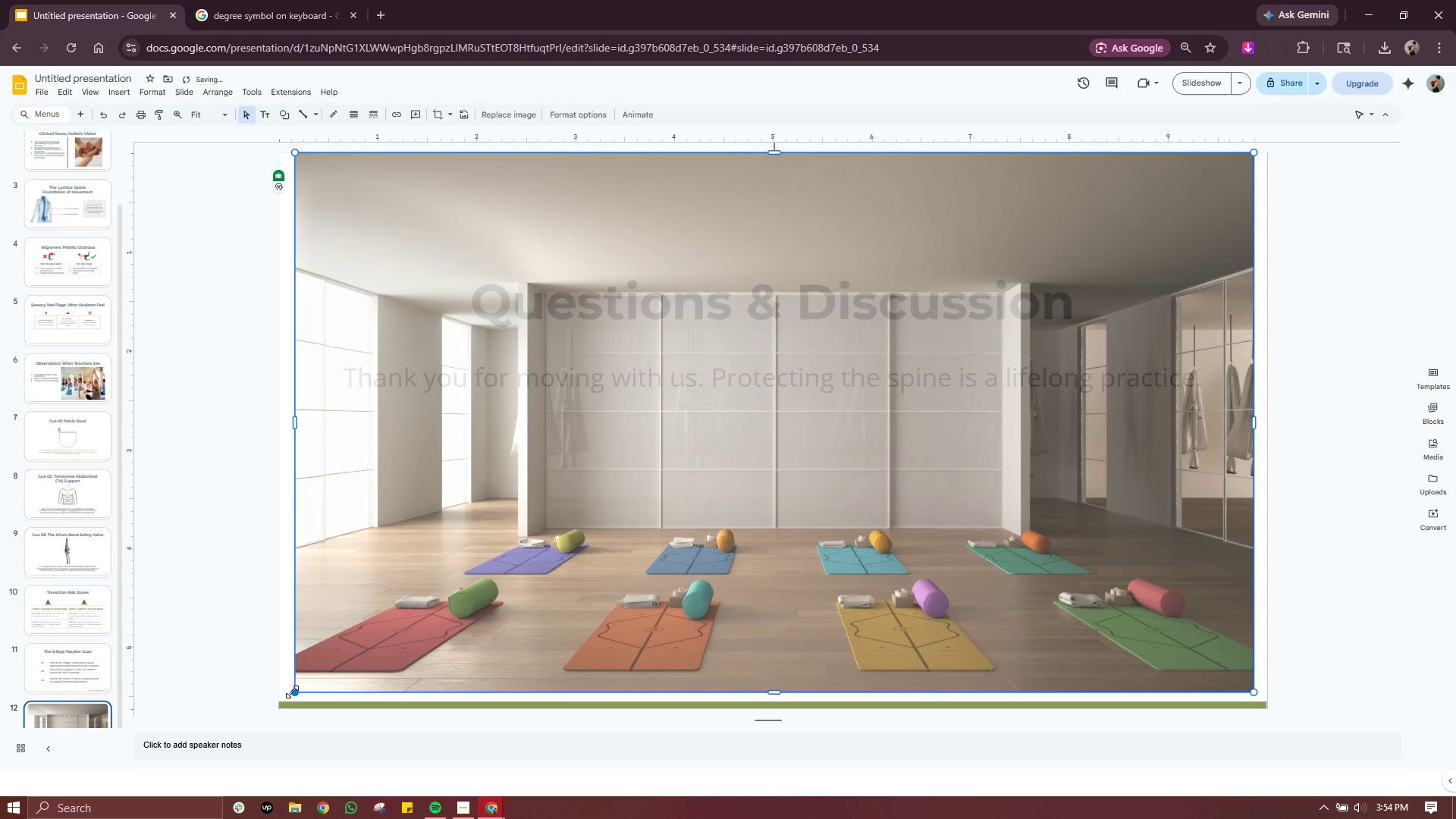 
left_click_drag(start_coordinate=[292, 692], to_coordinate=[281, 697])
 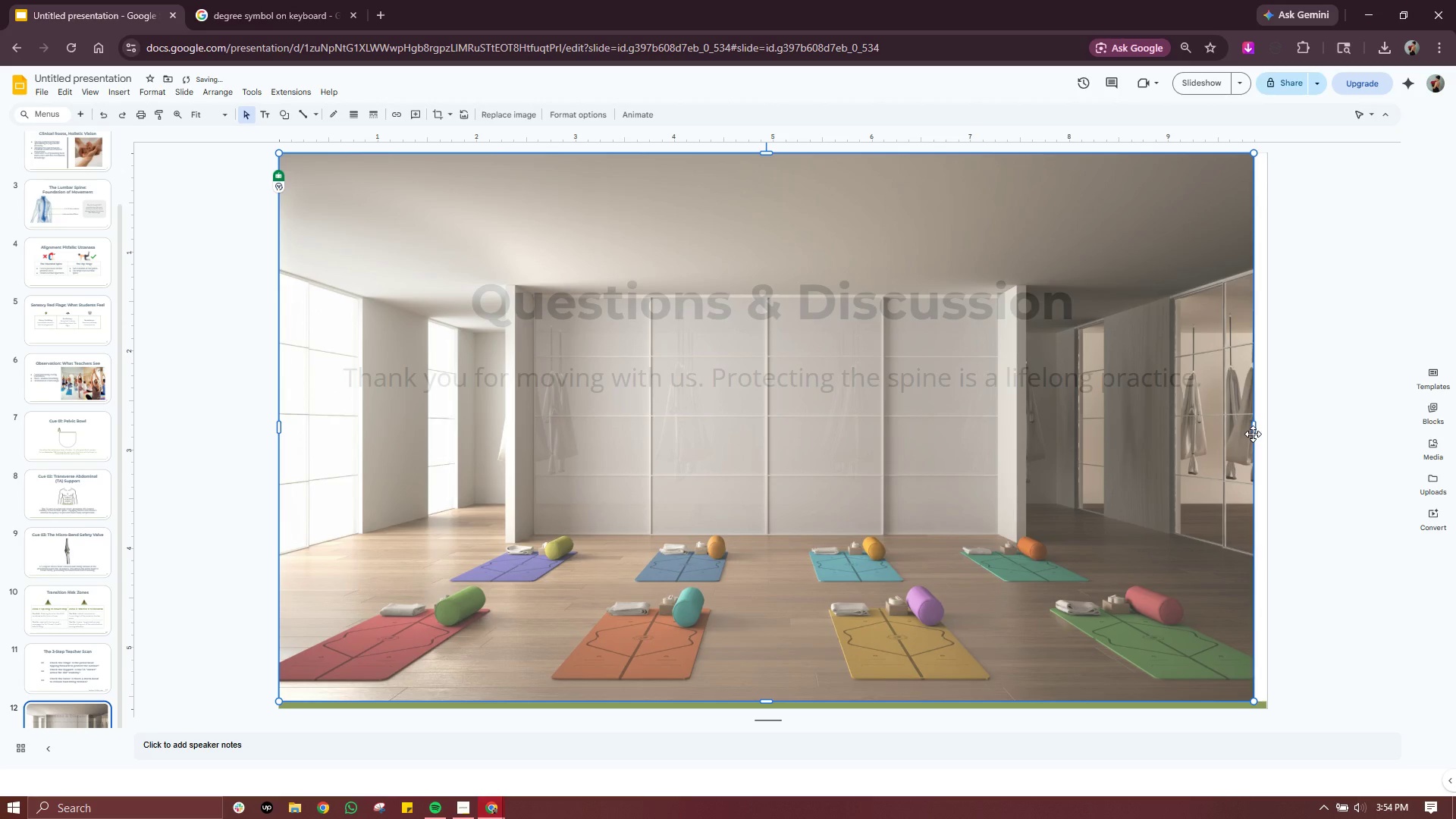 
left_click_drag(start_coordinate=[1256, 431], to_coordinate=[1265, 428])
 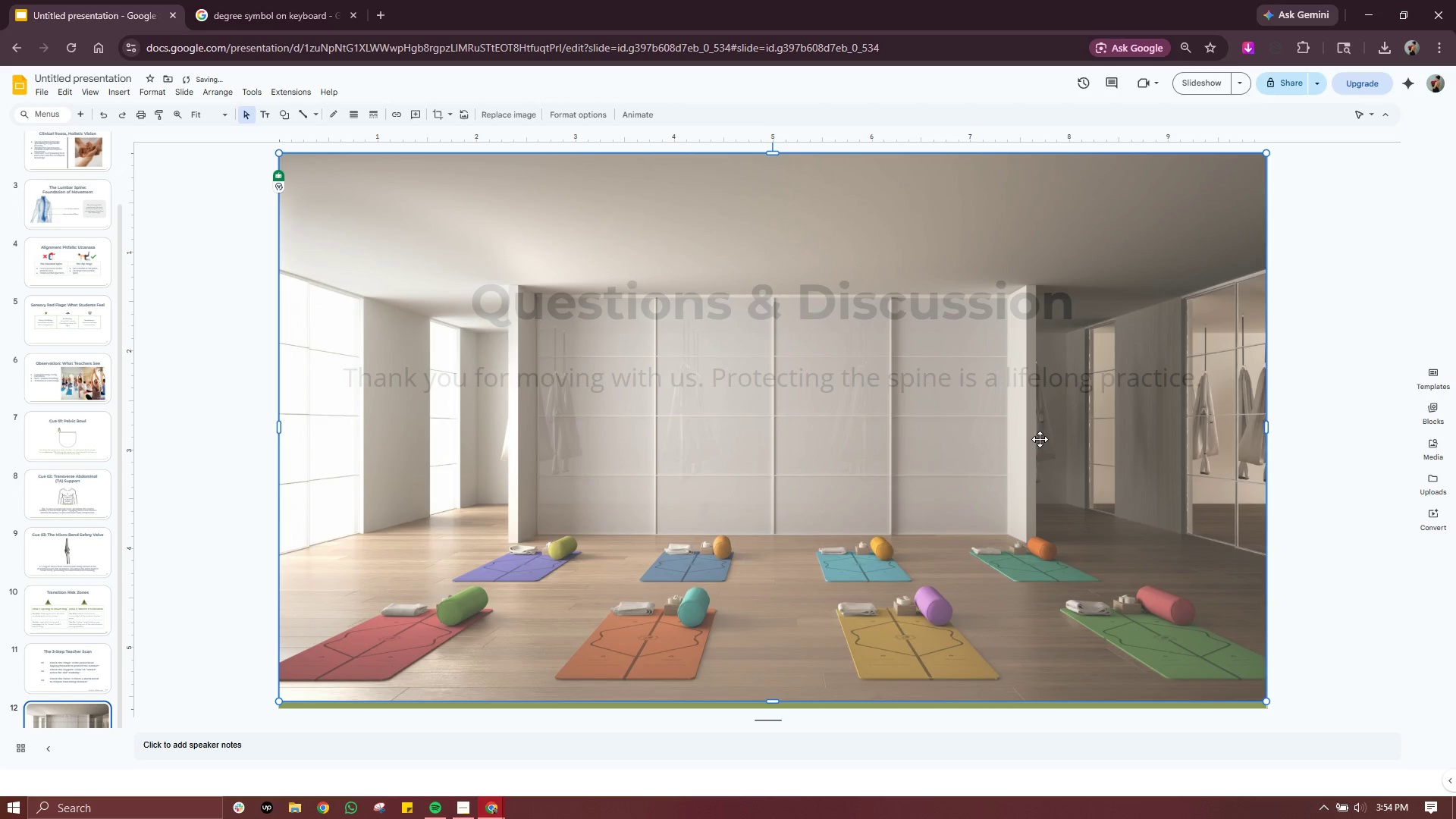 
right_click([1040, 439])
 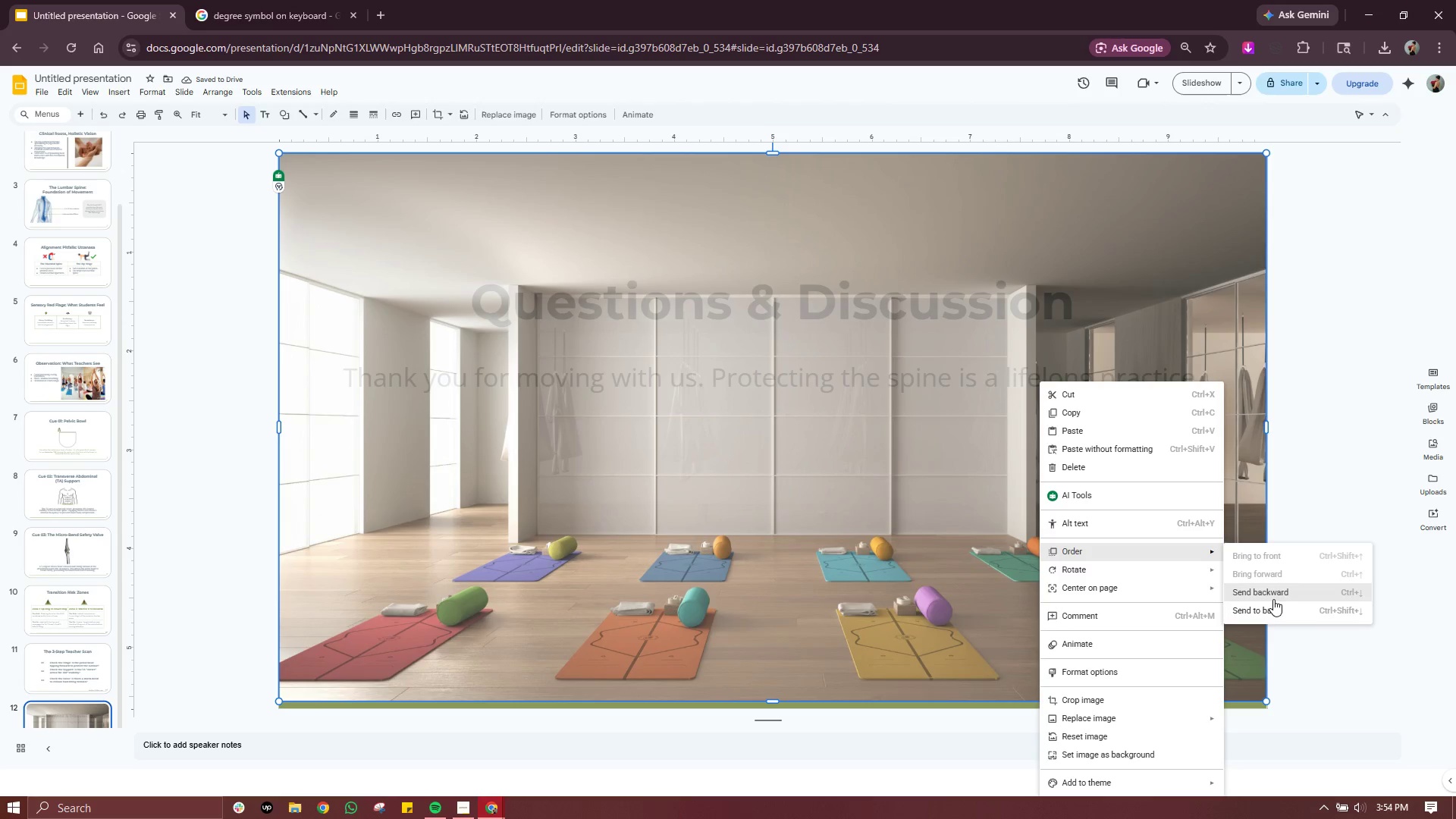 
left_click([1260, 616])
 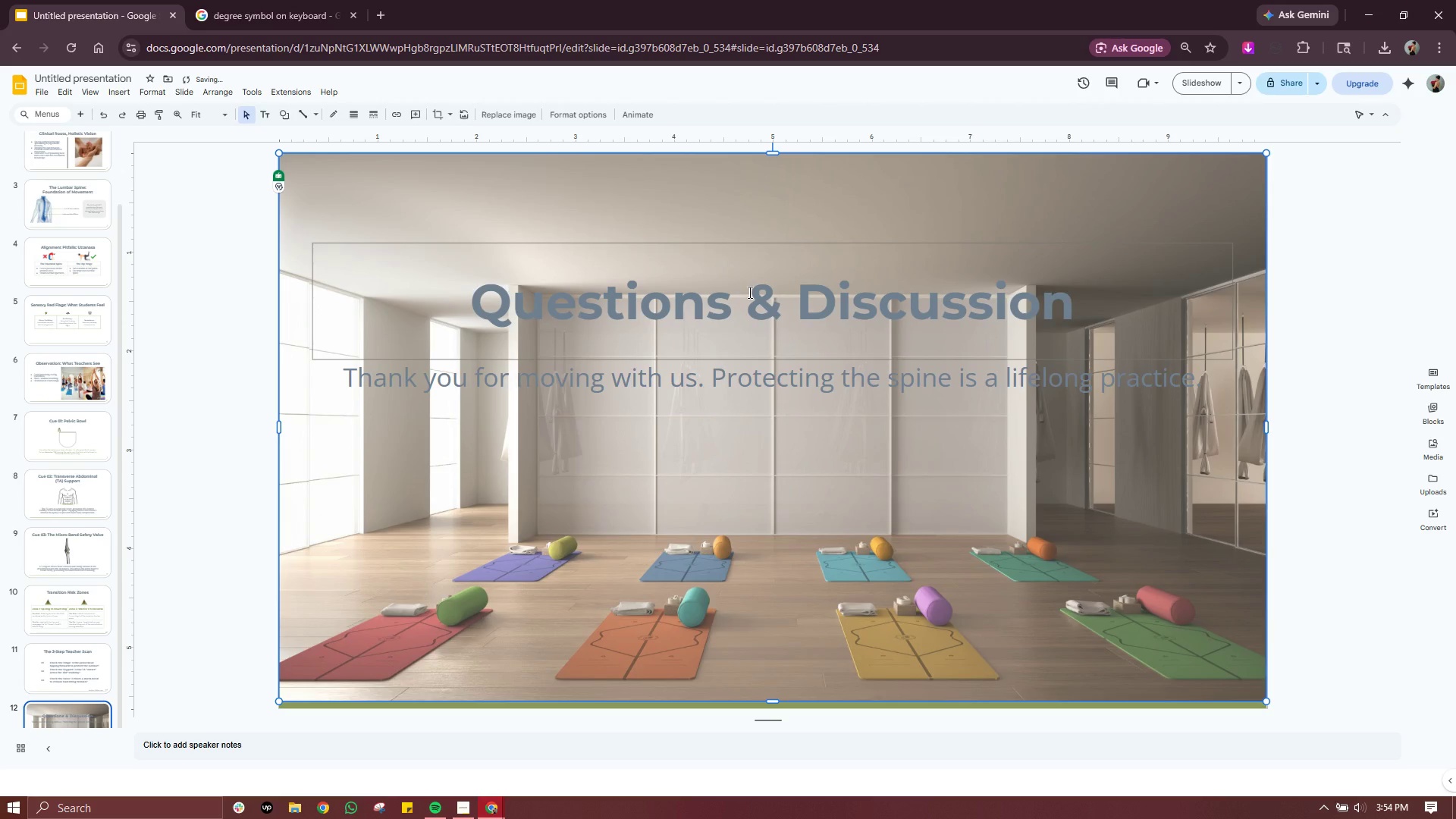 
double_click([748, 292])
 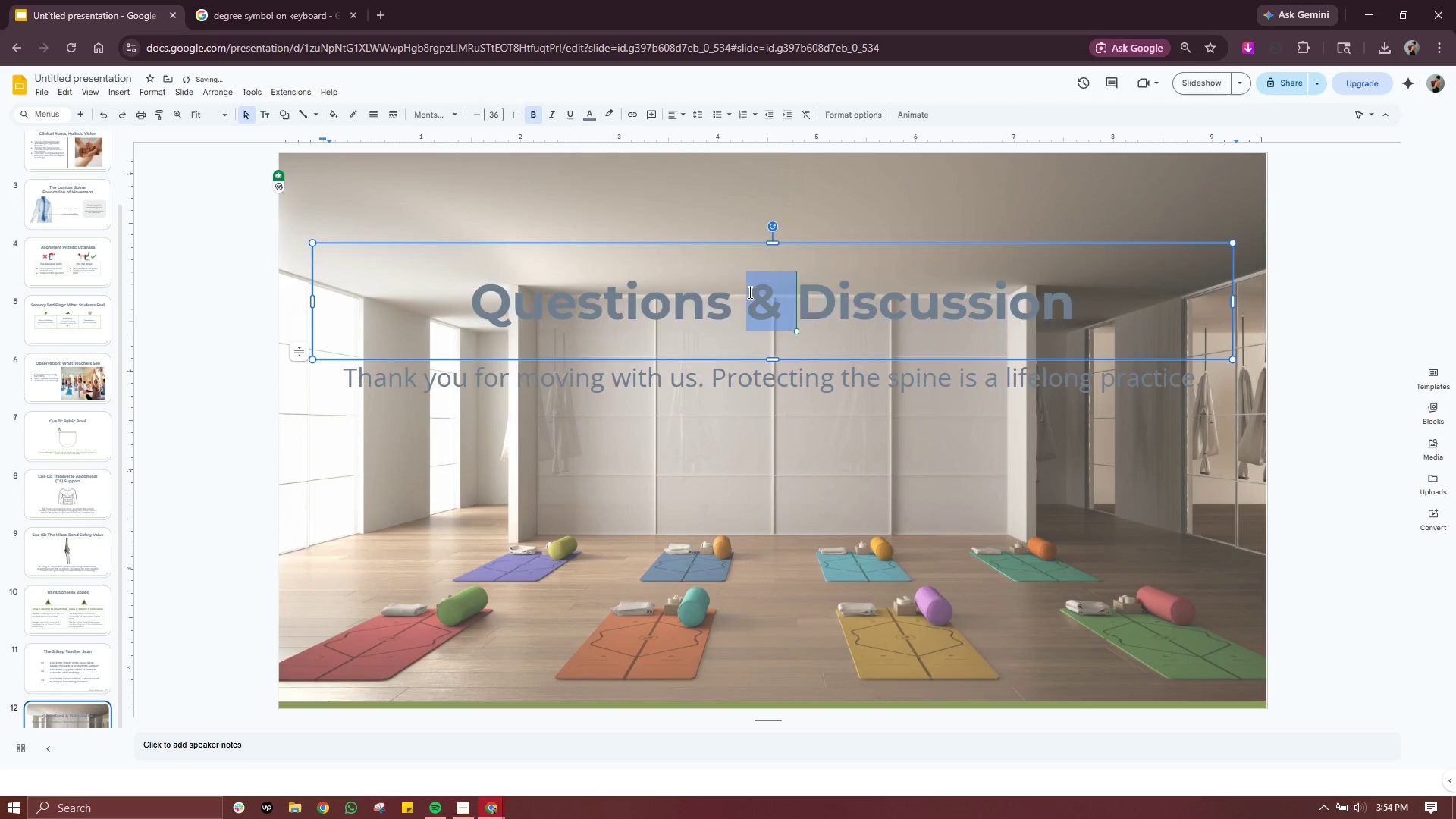 
triple_click([748, 292])
 